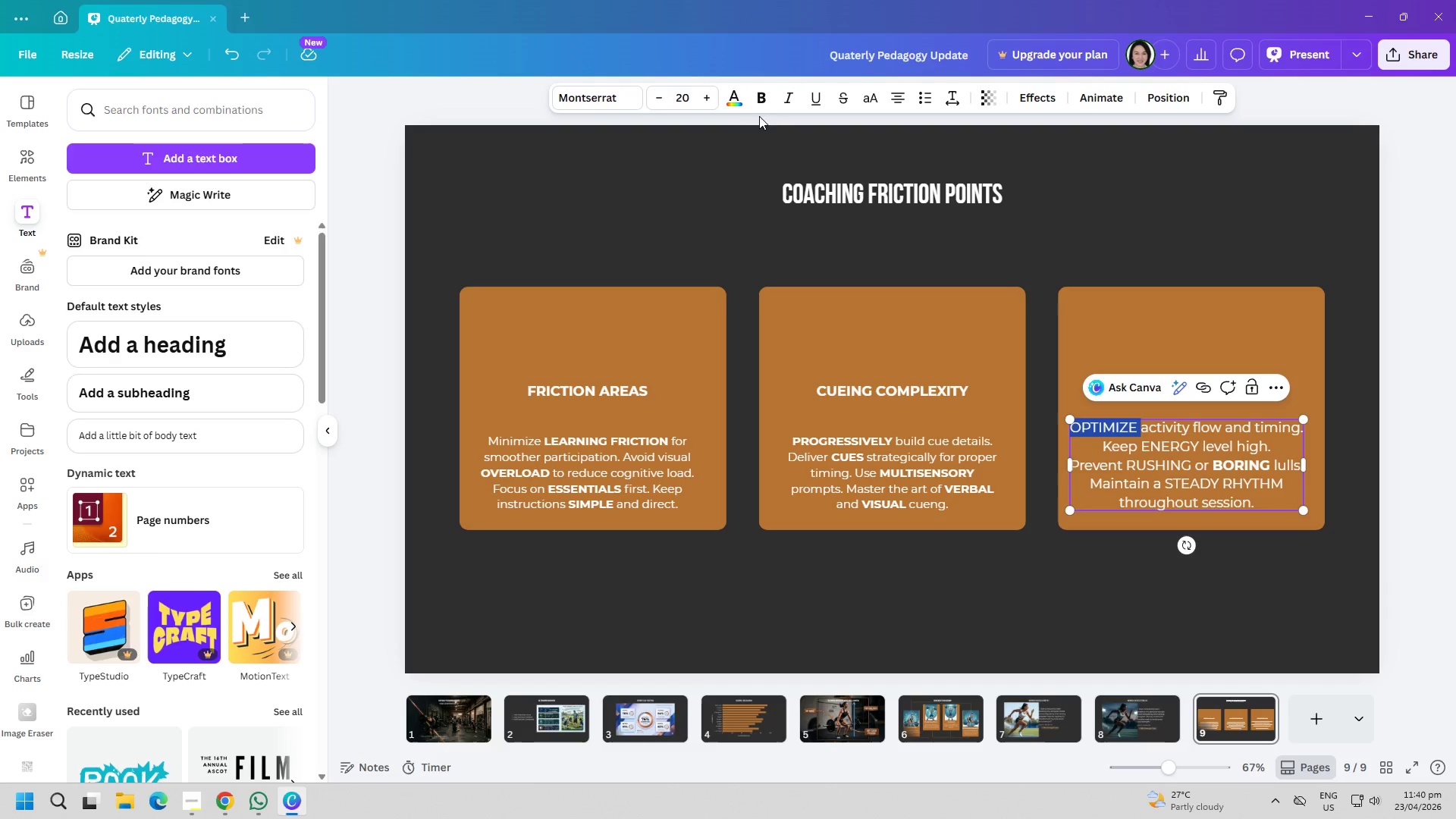 
left_click([755, 100])
 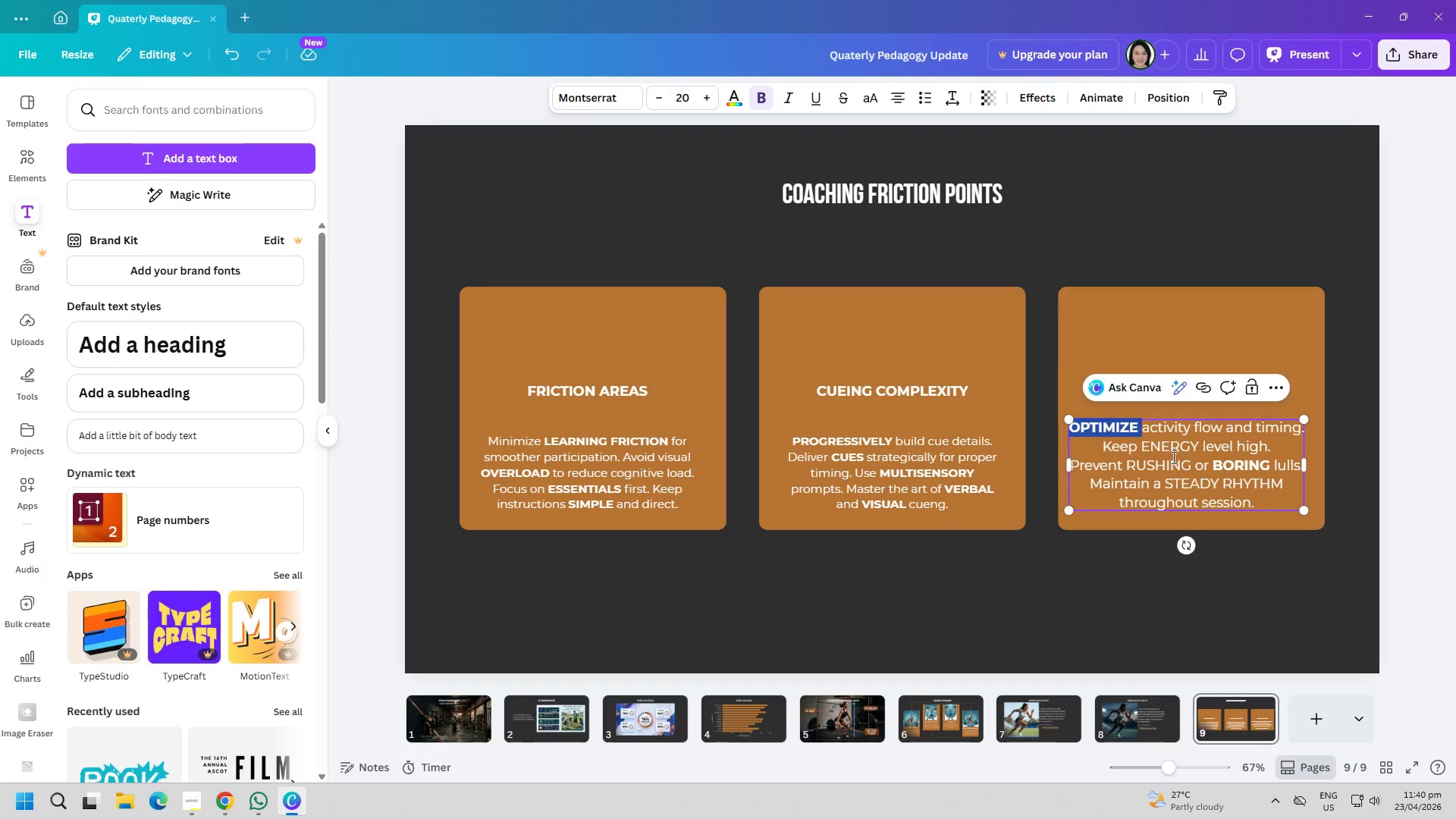 
double_click([1167, 448])
 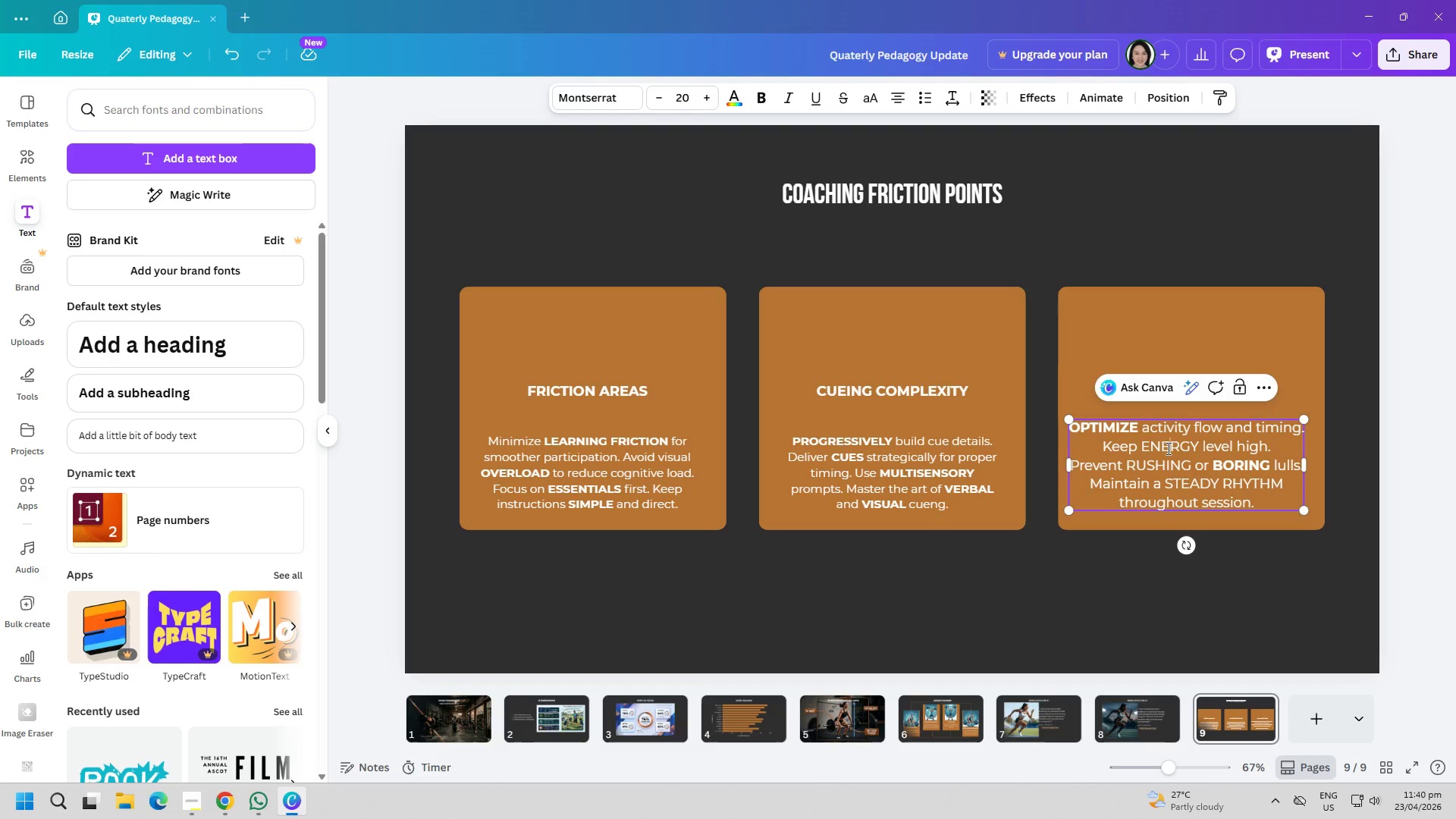 
triple_click([1167, 448])
 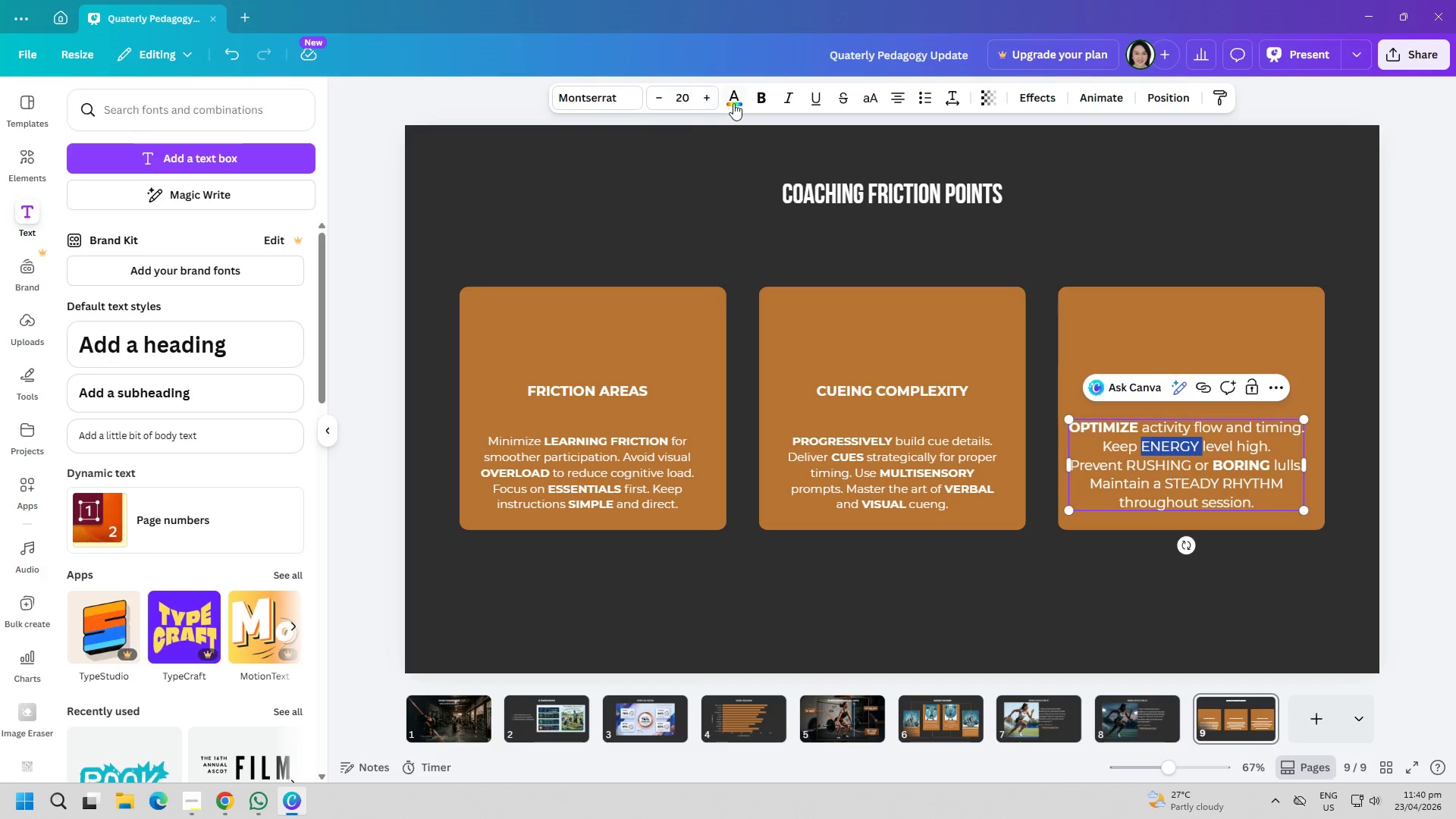 
left_click([755, 96])
 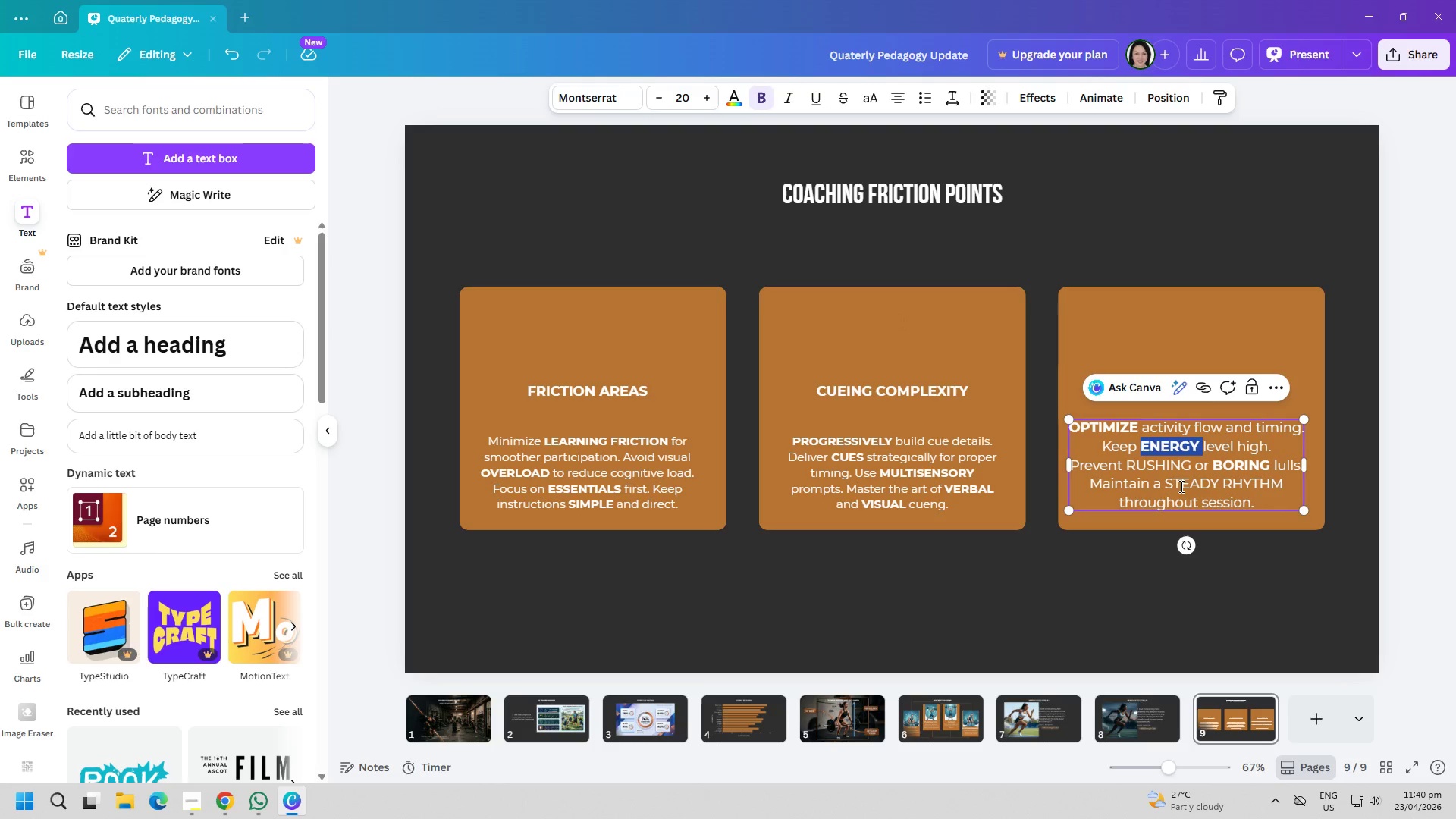 
double_click([1182, 485])
 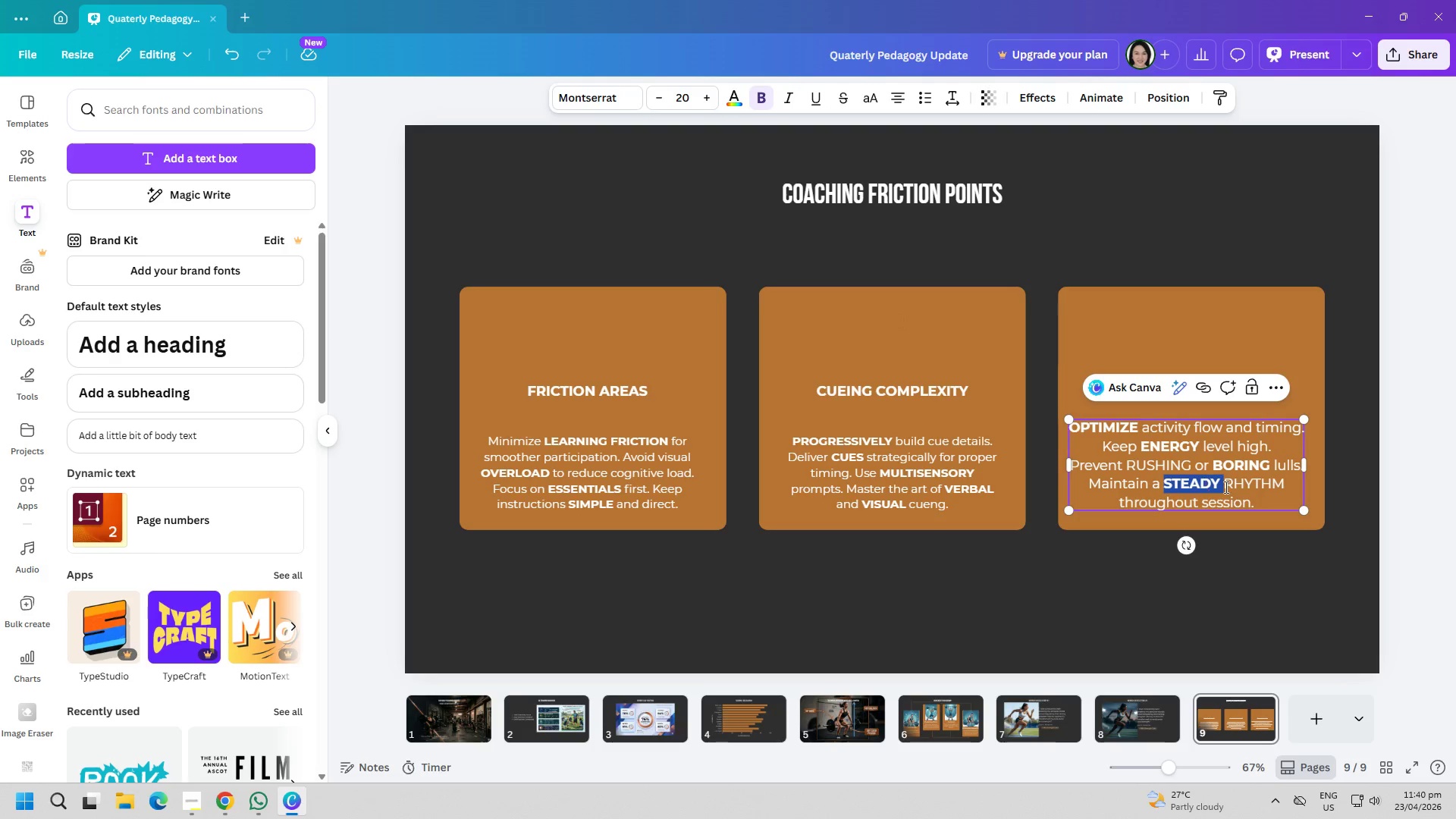 
double_click([1247, 486])
 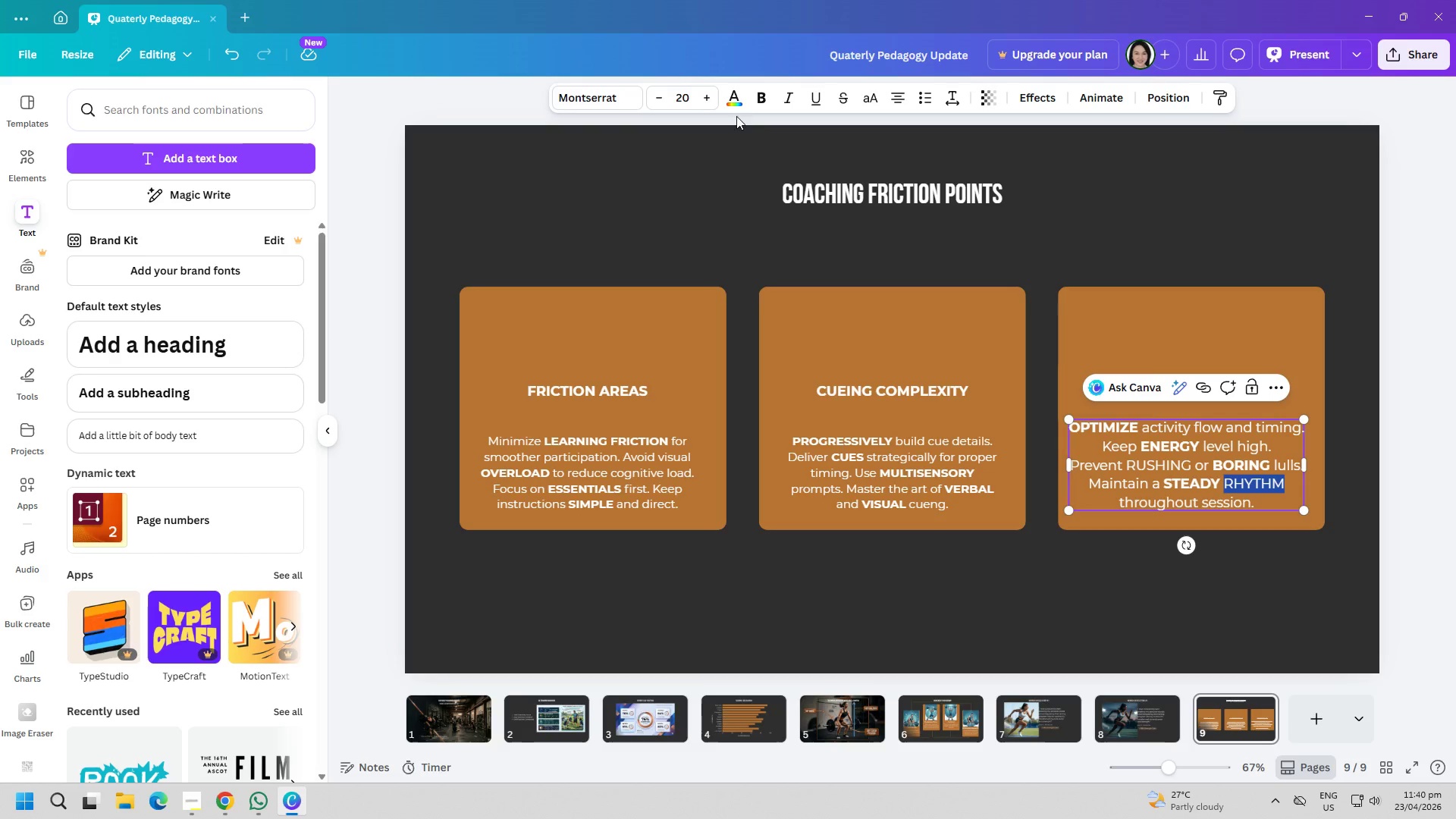 
left_click([764, 99])
 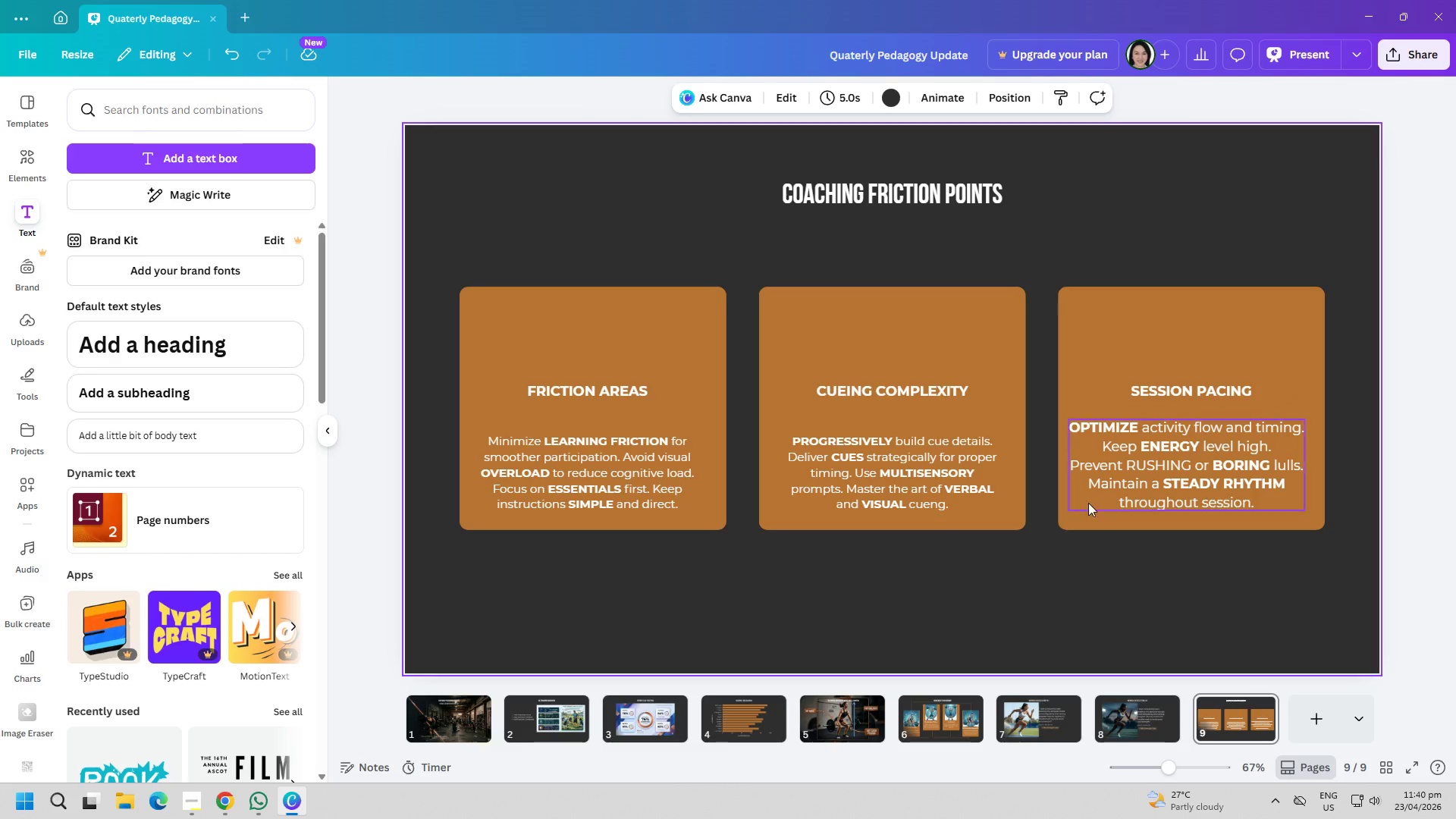 
double_click([1146, 455])
 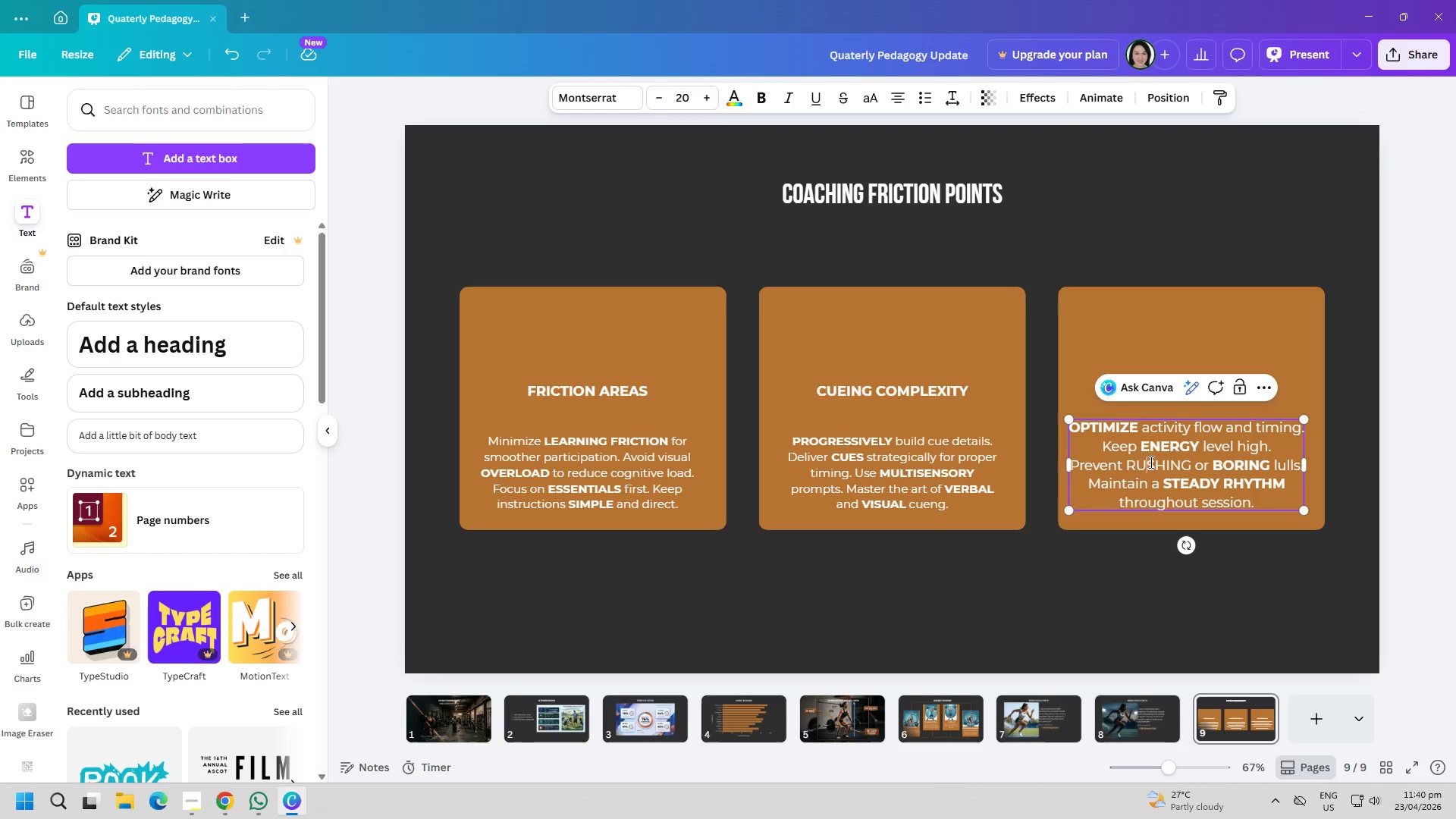 
triple_click([1150, 462])
 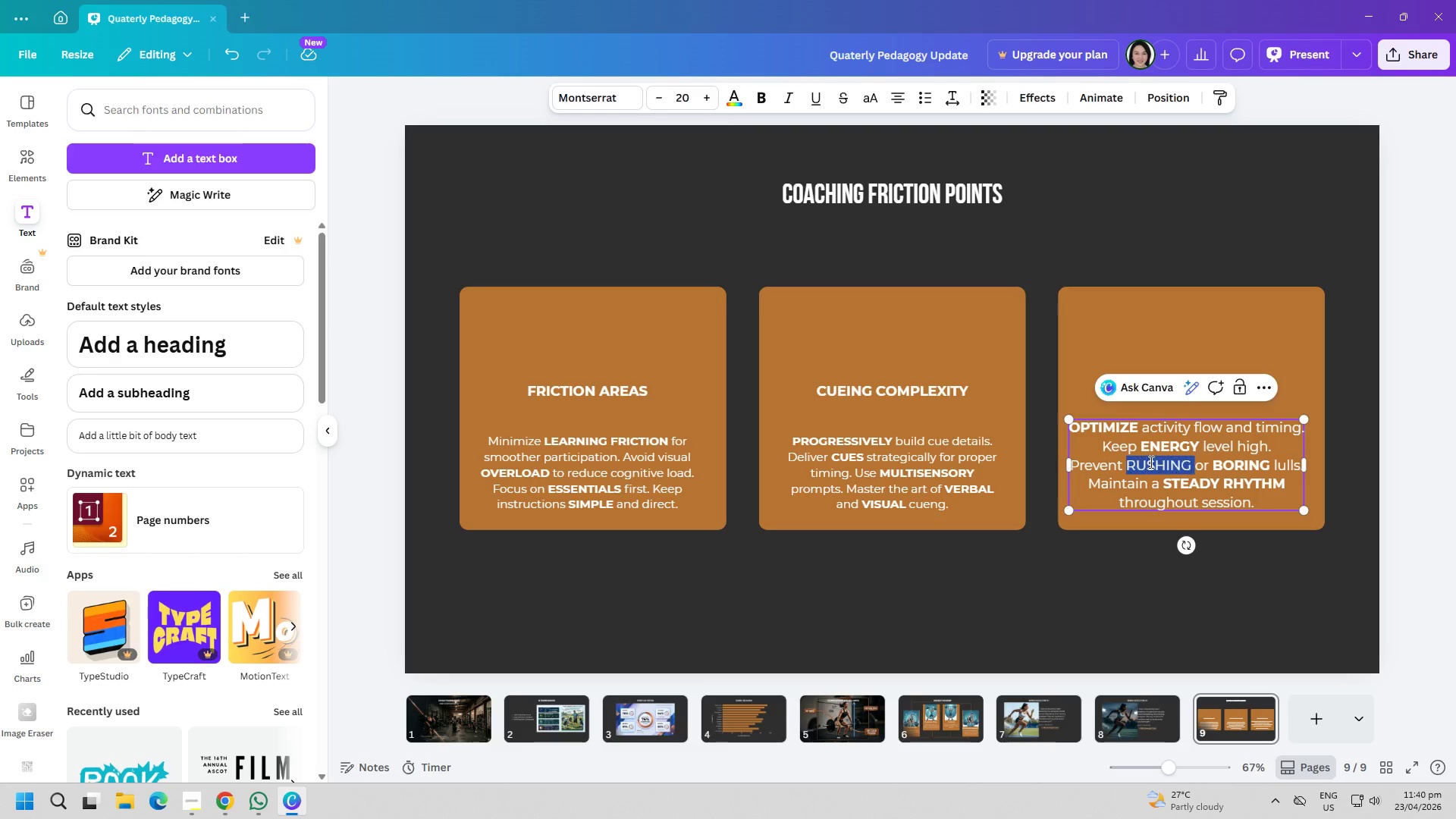 
triple_click([1150, 462])
 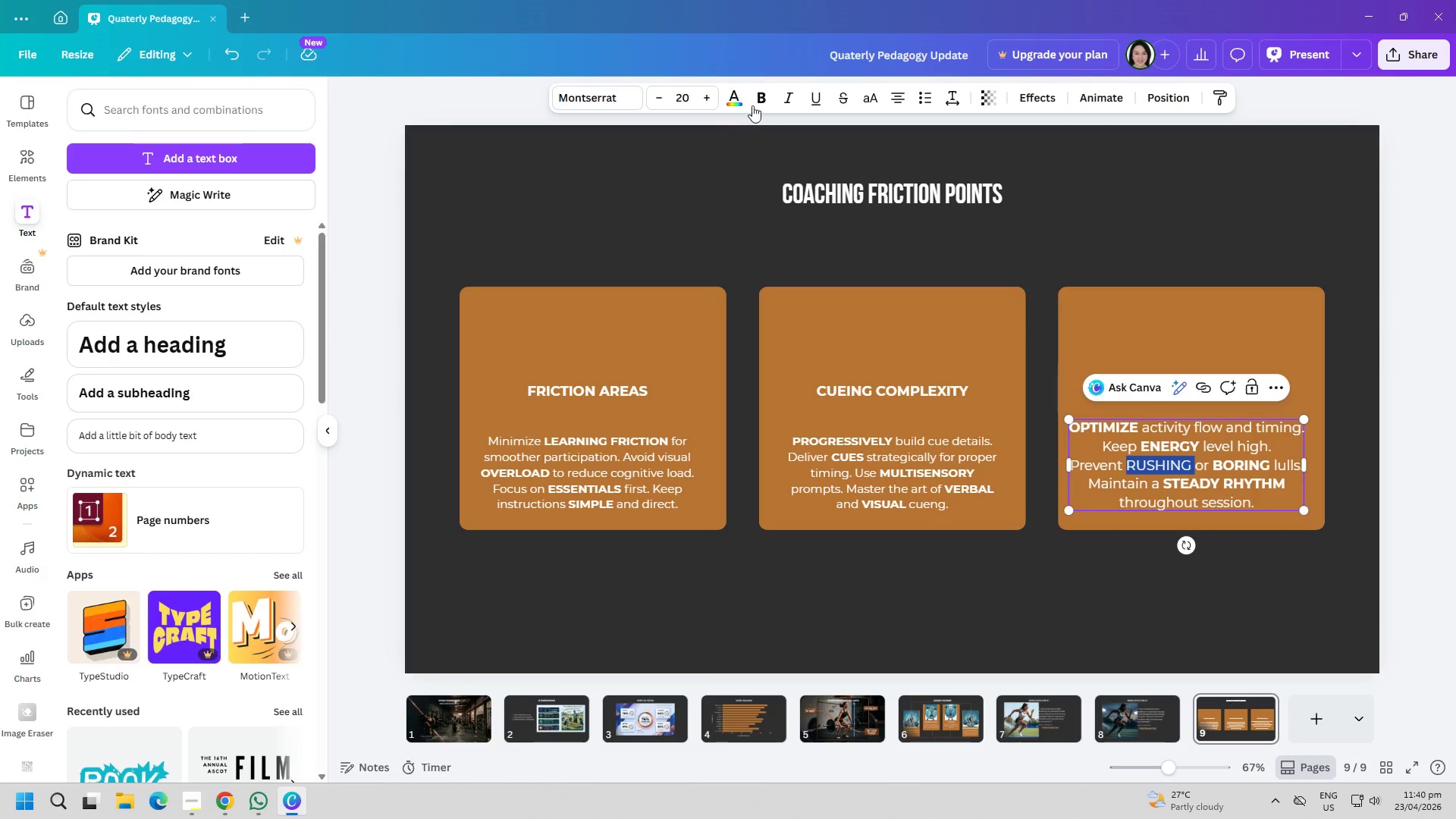 
left_click([762, 96])
 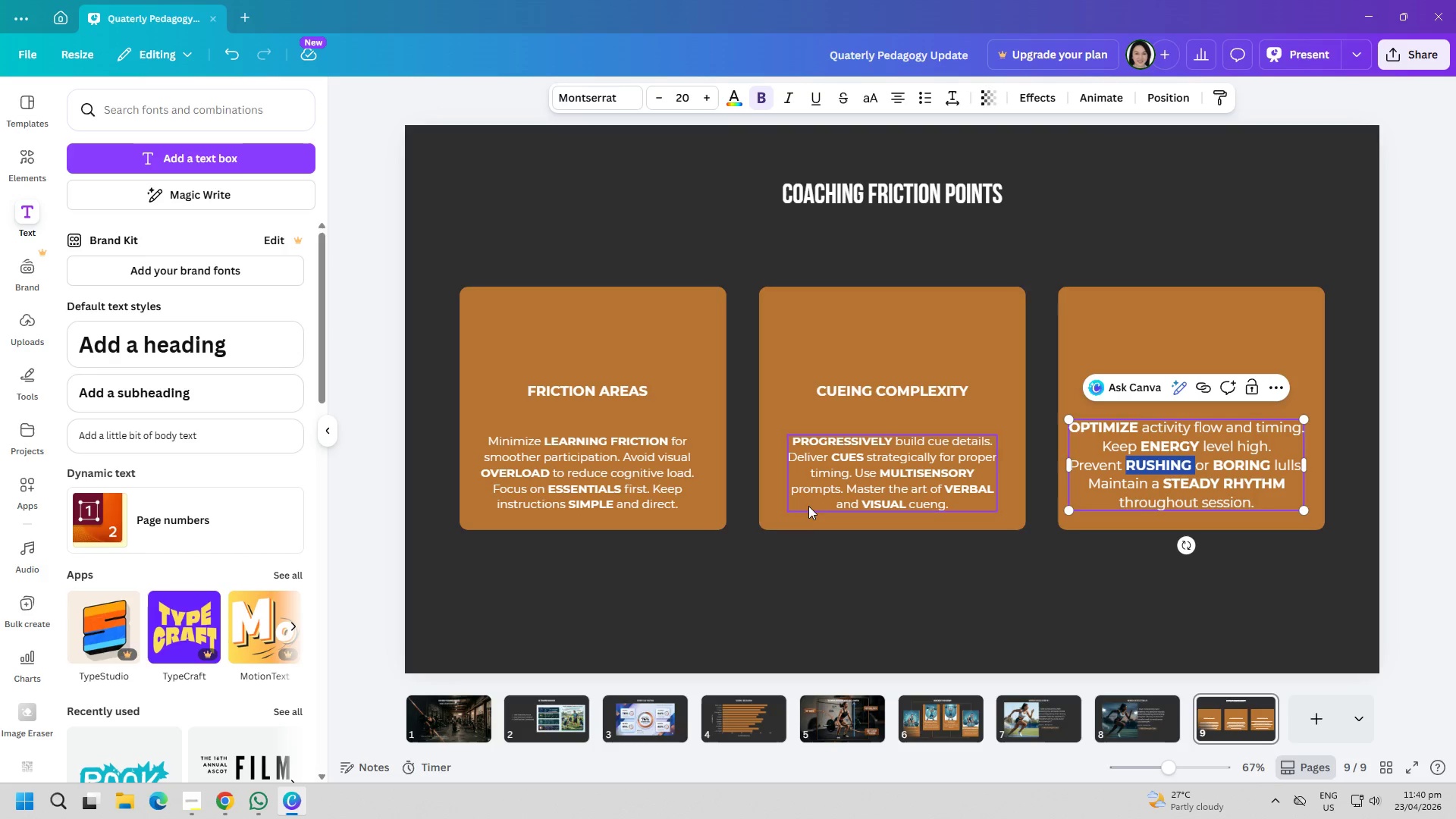 
left_click([810, 538])
 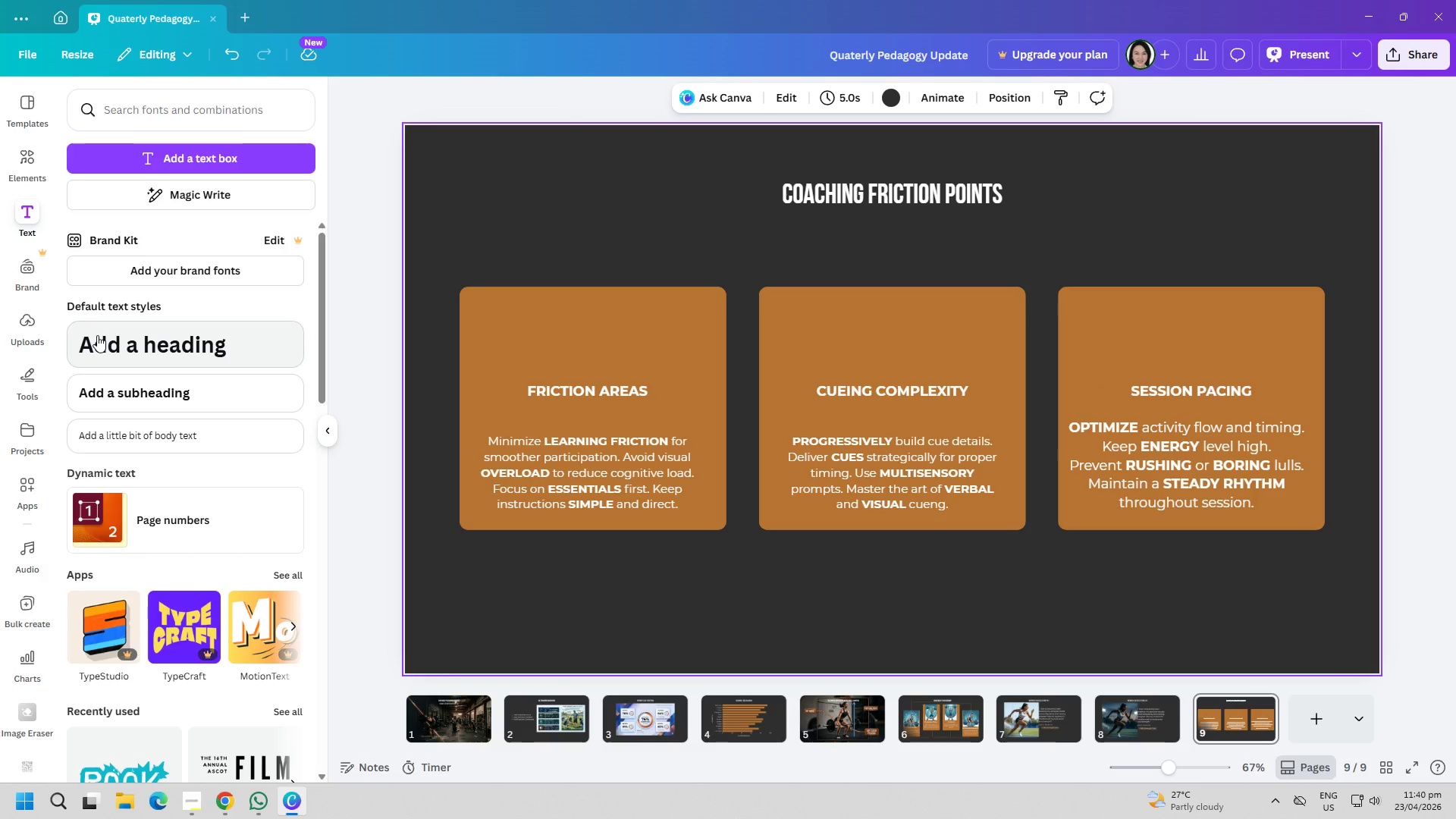 
left_click([29, 171])
 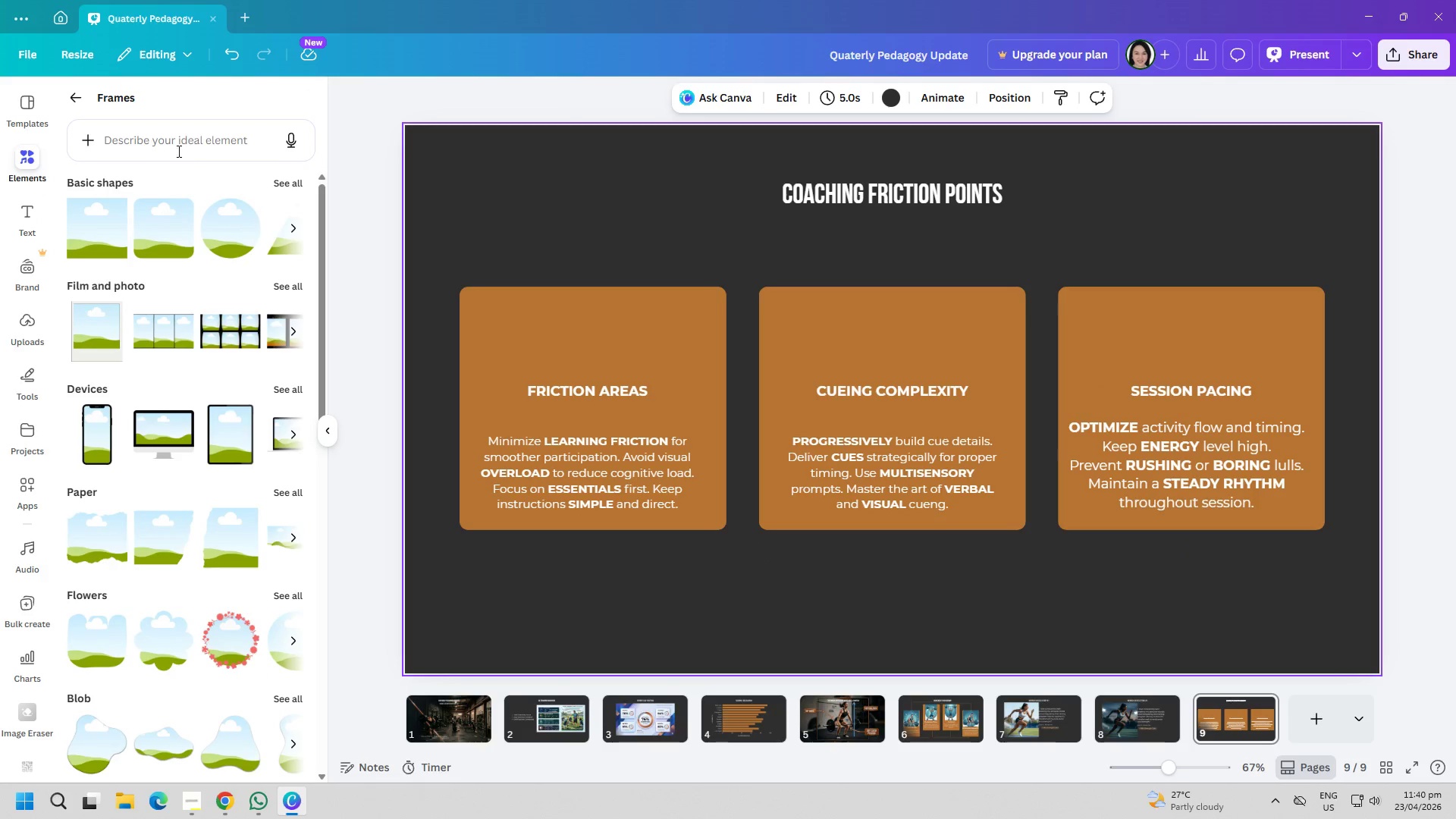 
left_click([75, 111])
 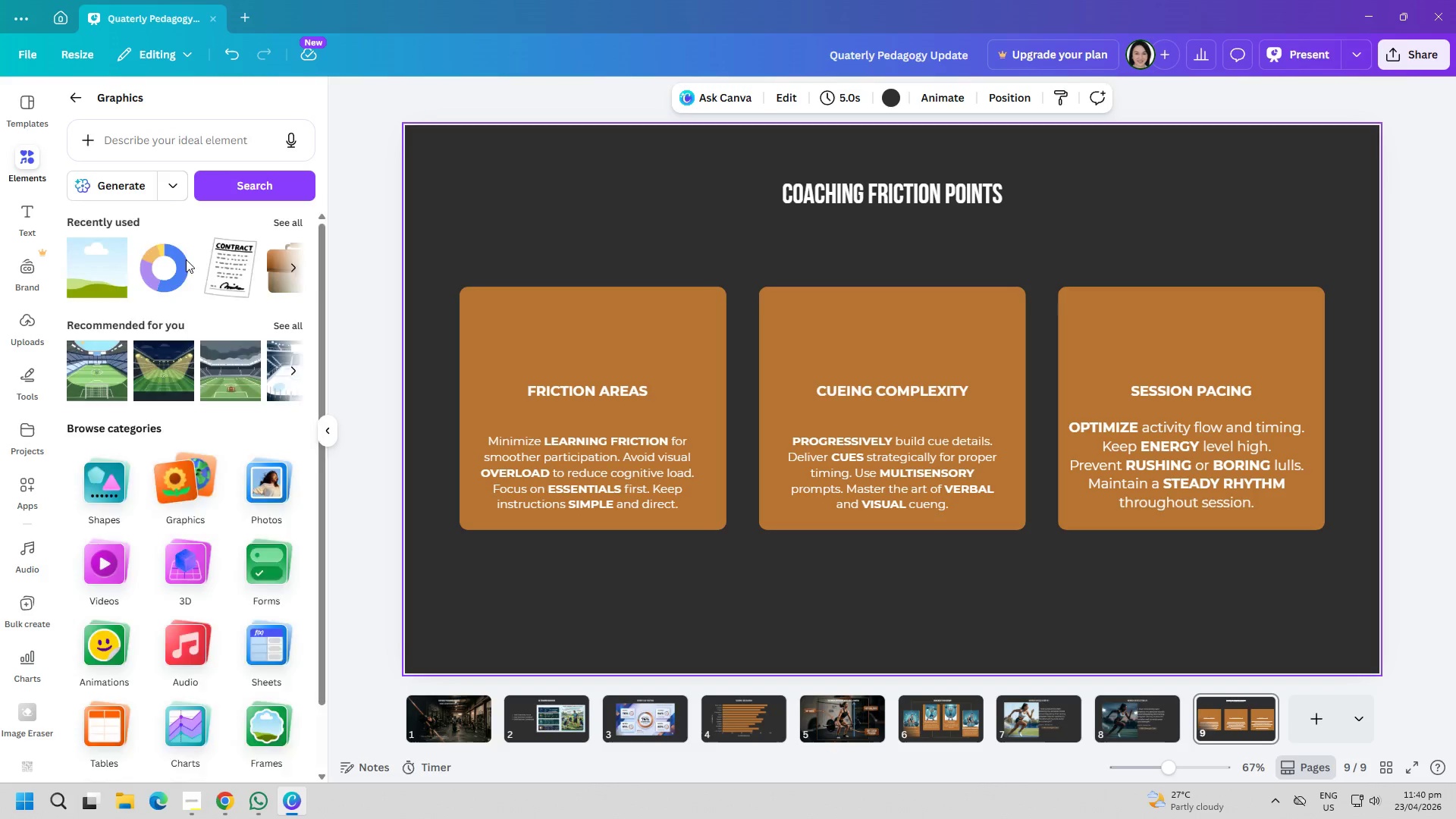 
double_click([150, 148])
 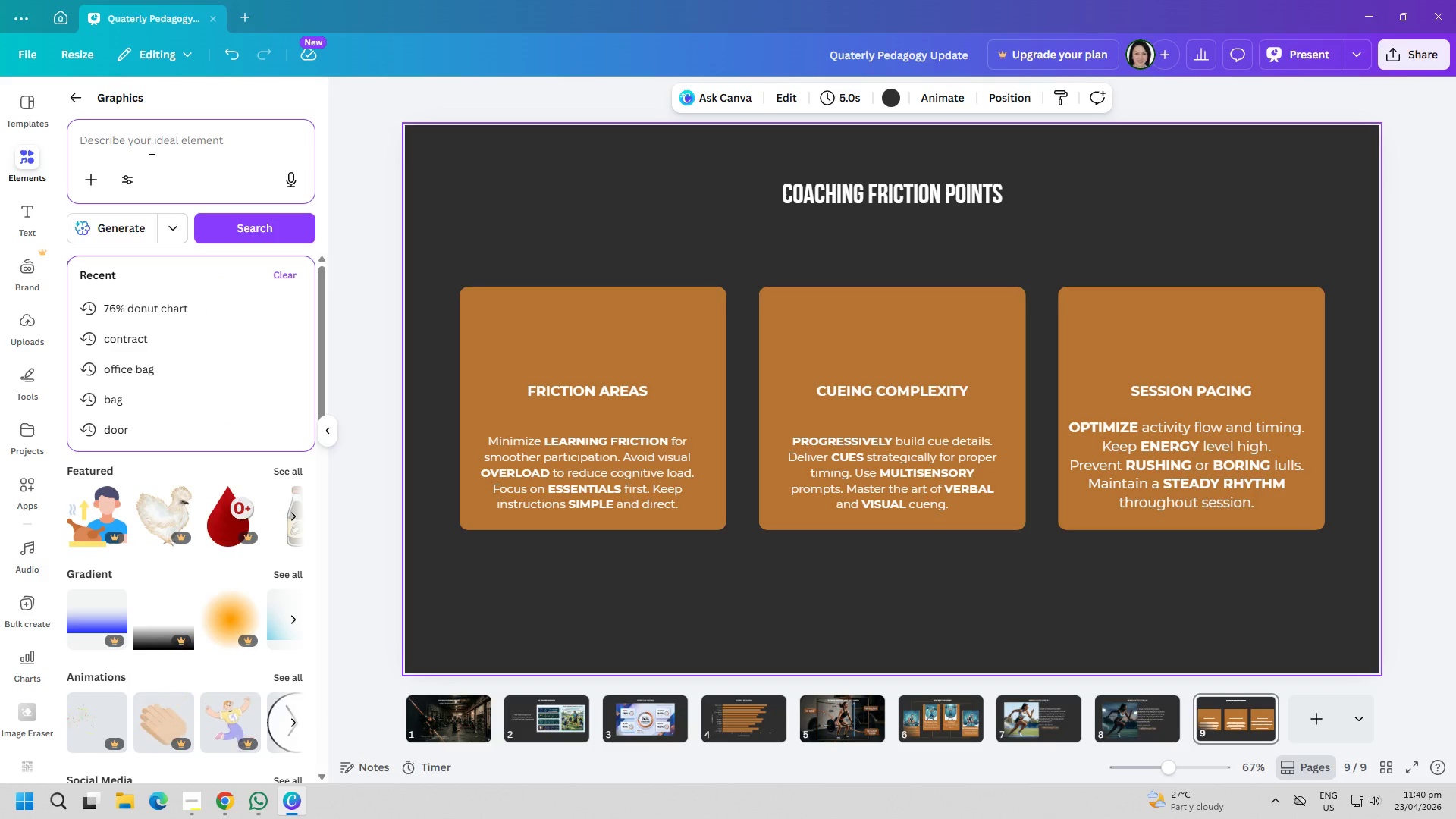 
type(c)
key(Backspace)
type(friction ares)
 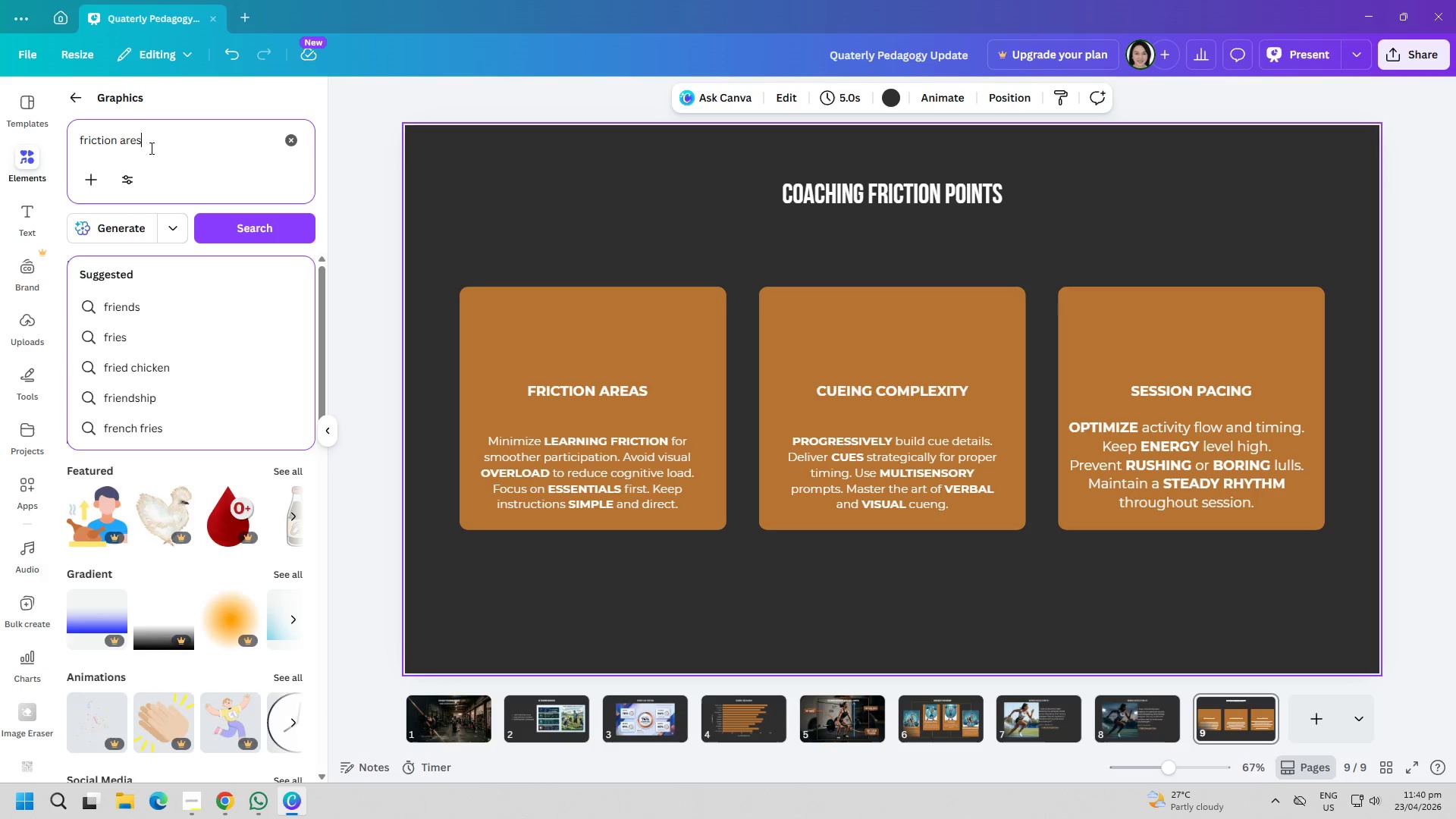 
key(Enter)
 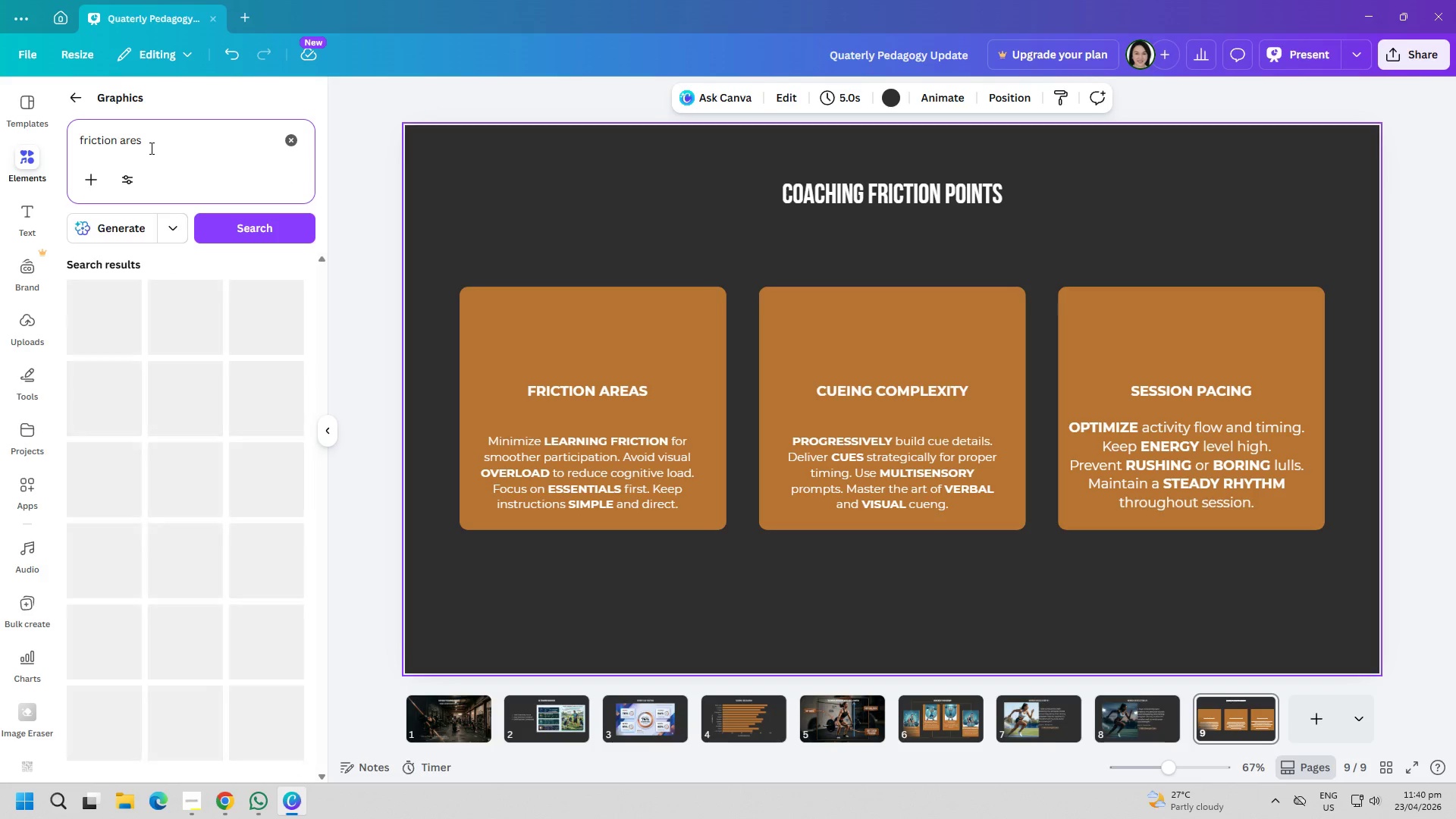 
key(Backspace)
type(as)
 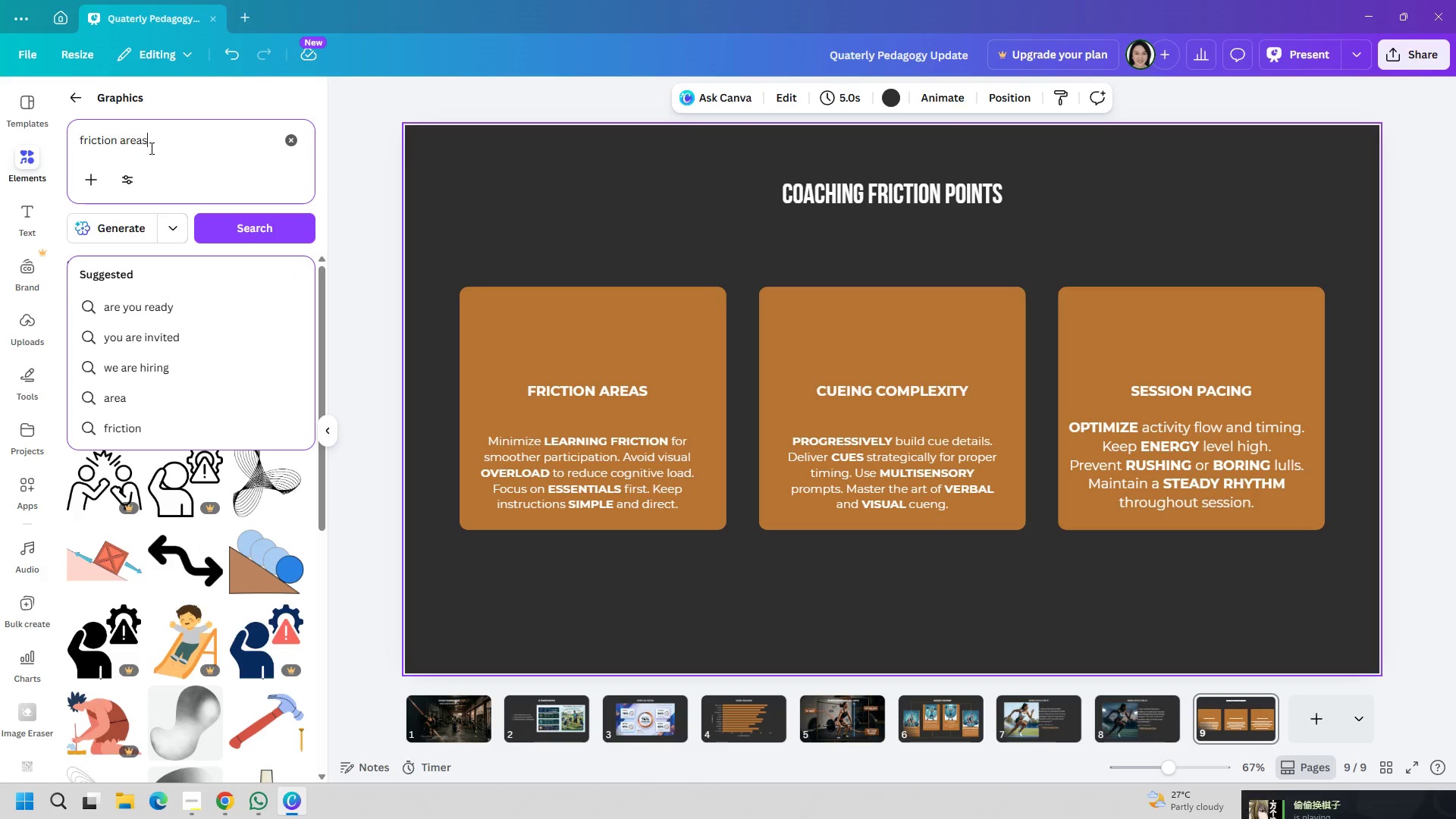 
key(Enter)
 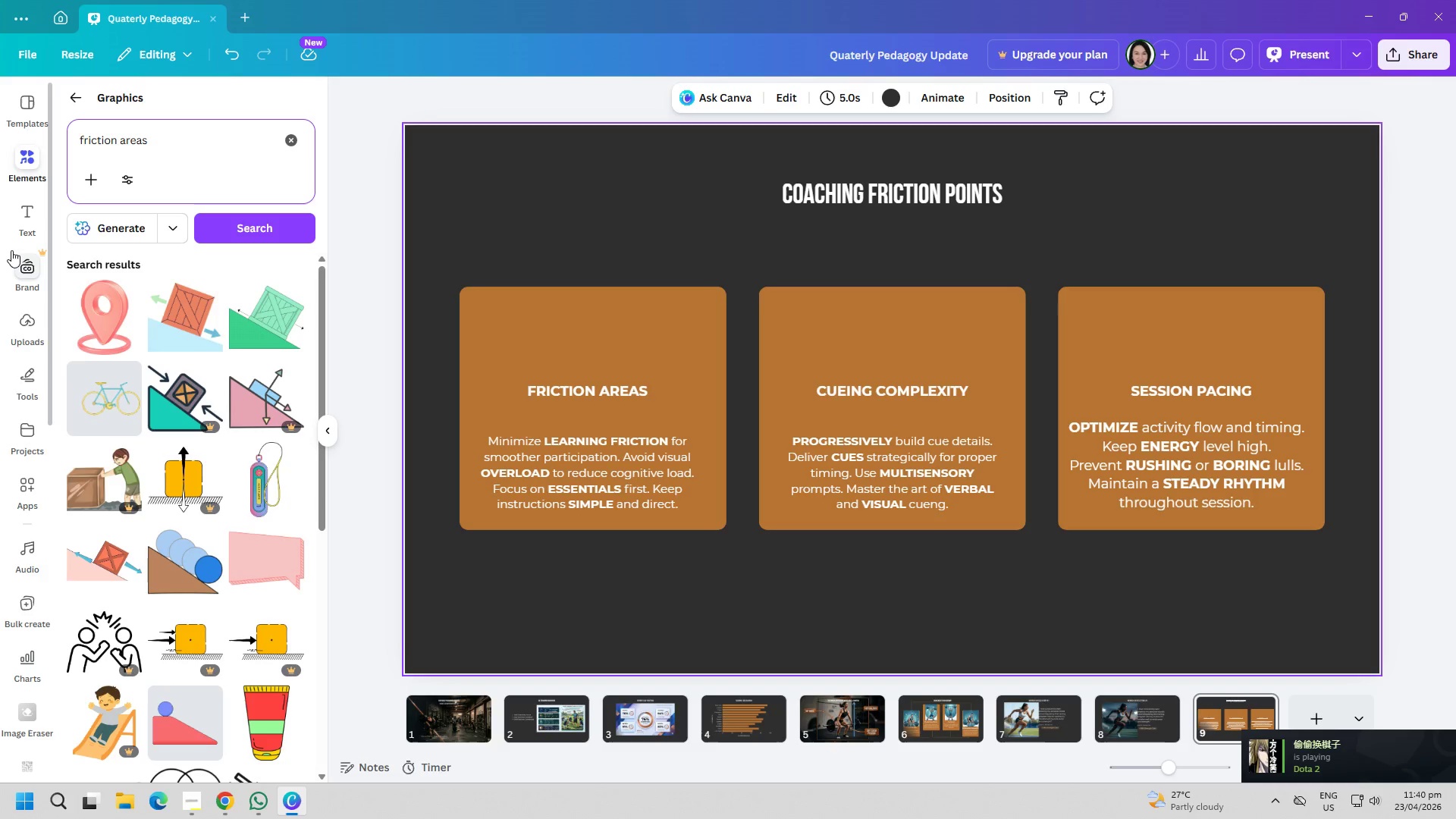 
scroll: coordinate [205, 510], scroll_direction: down, amount: 13.0
 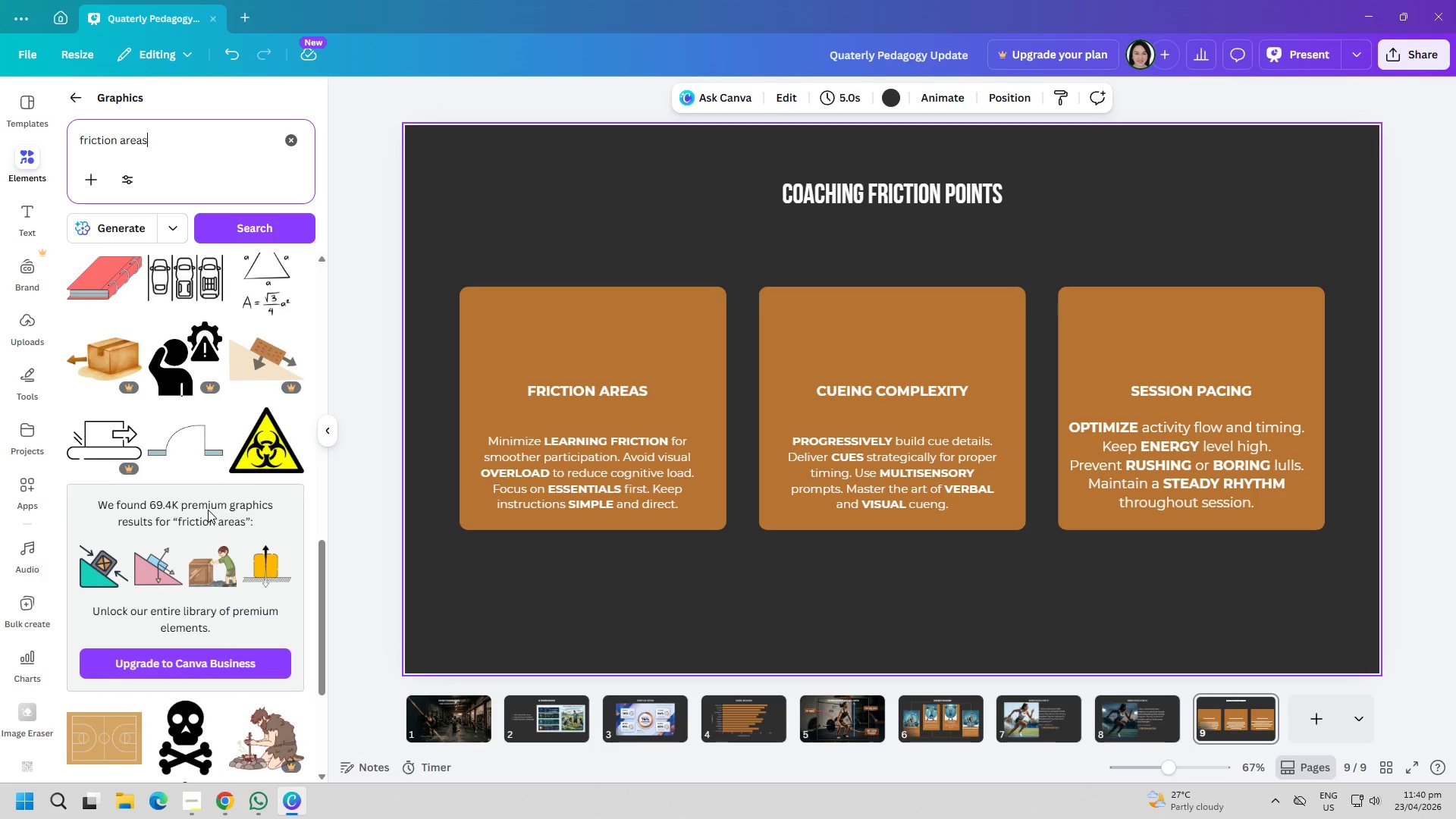 
scroll: coordinate [214, 506], scroll_direction: down, amount: 14.0
 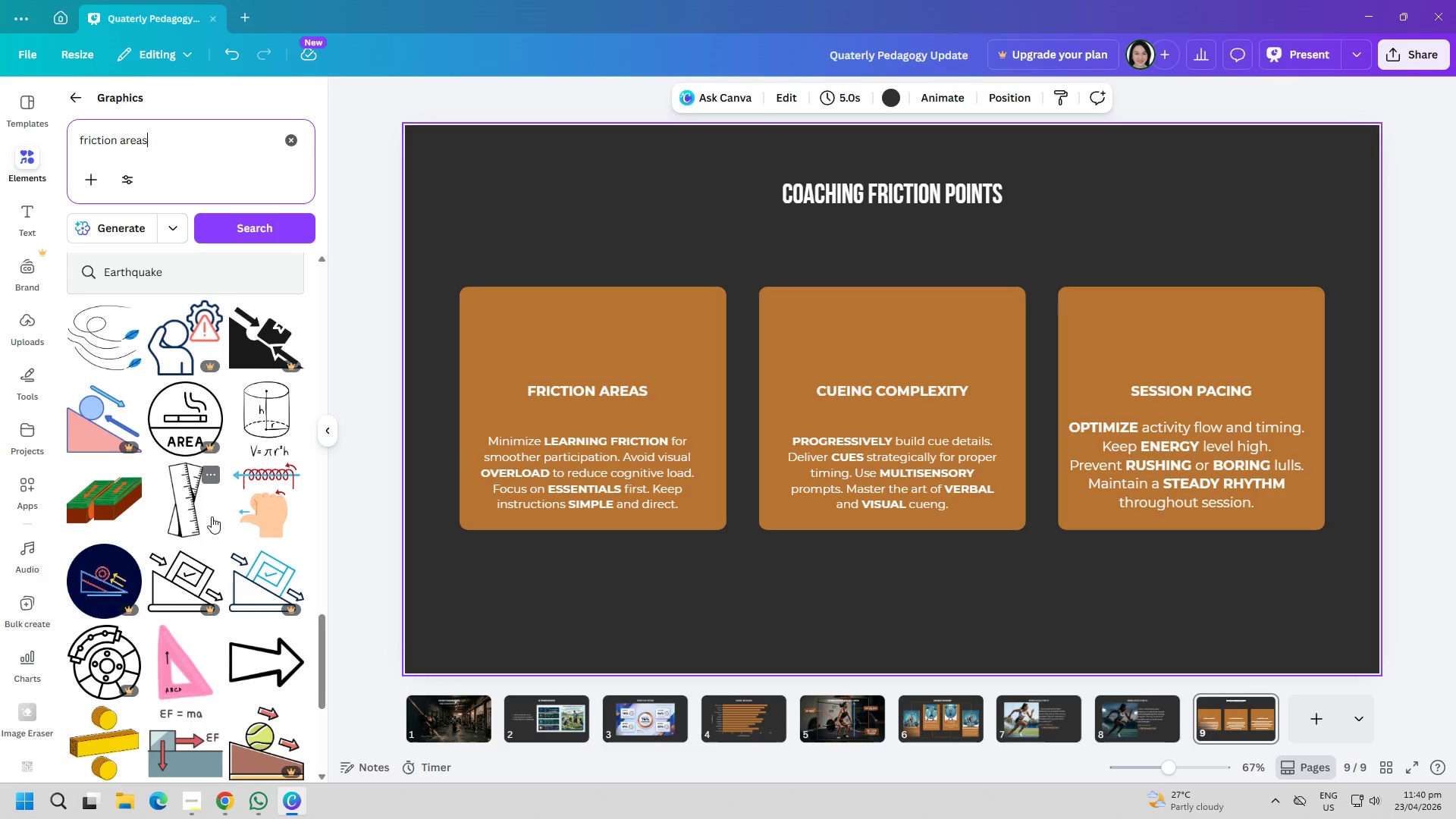 
scroll: coordinate [193, 548], scroll_direction: down, amount: 18.0
 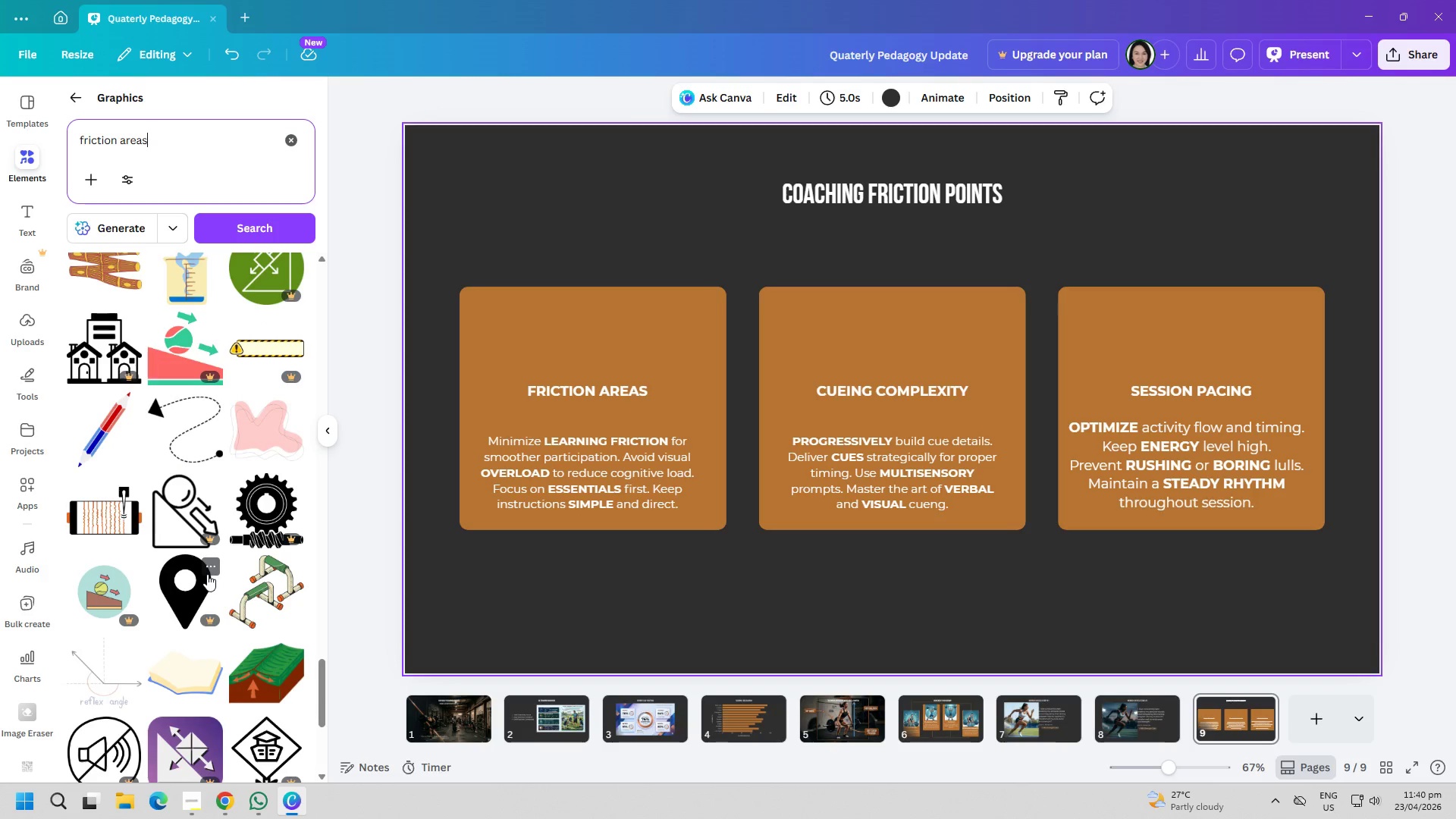 
scroll: coordinate [207, 574], scroll_direction: down, amount: 4.0
 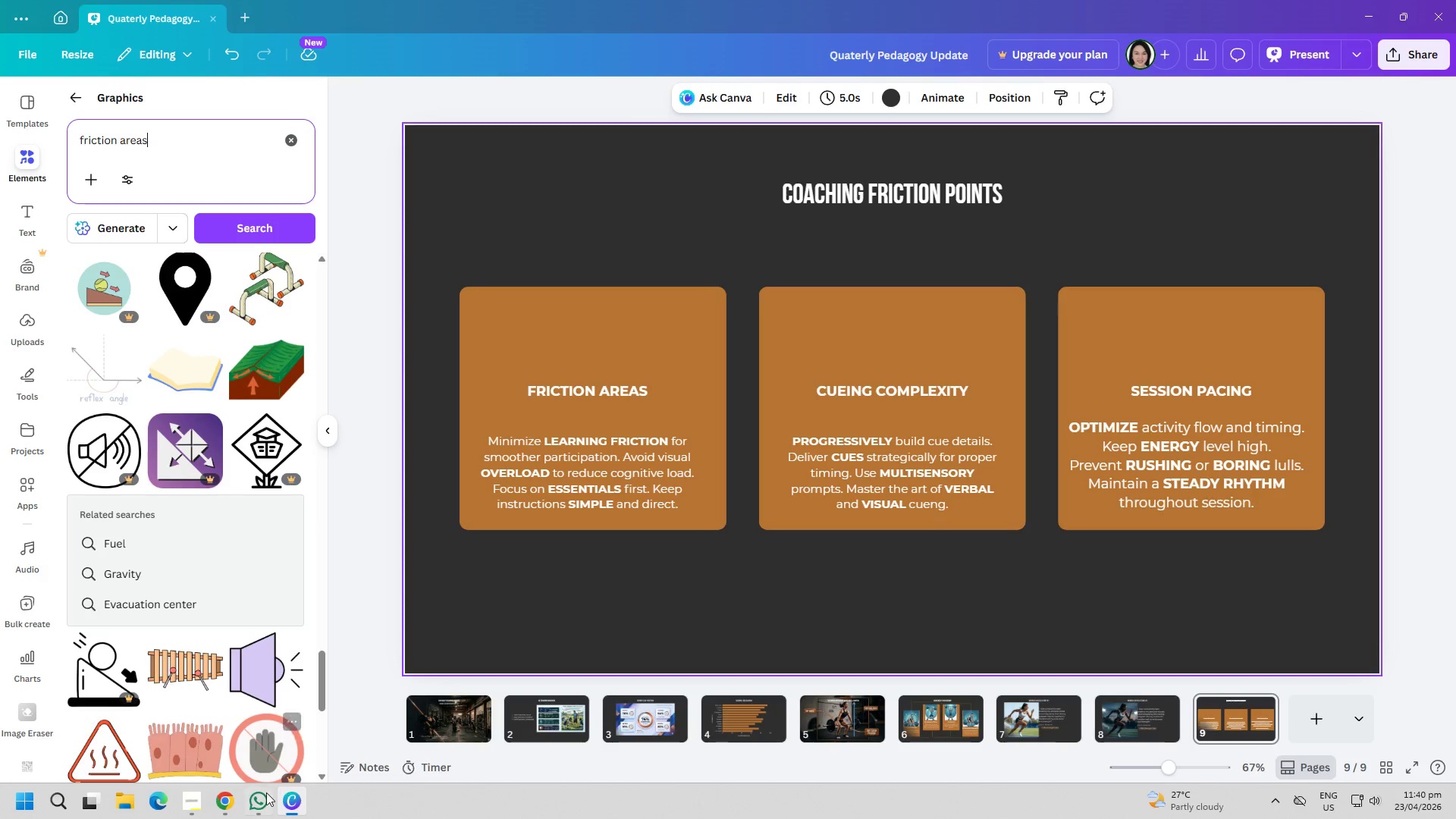 
left_click([236, 803])
 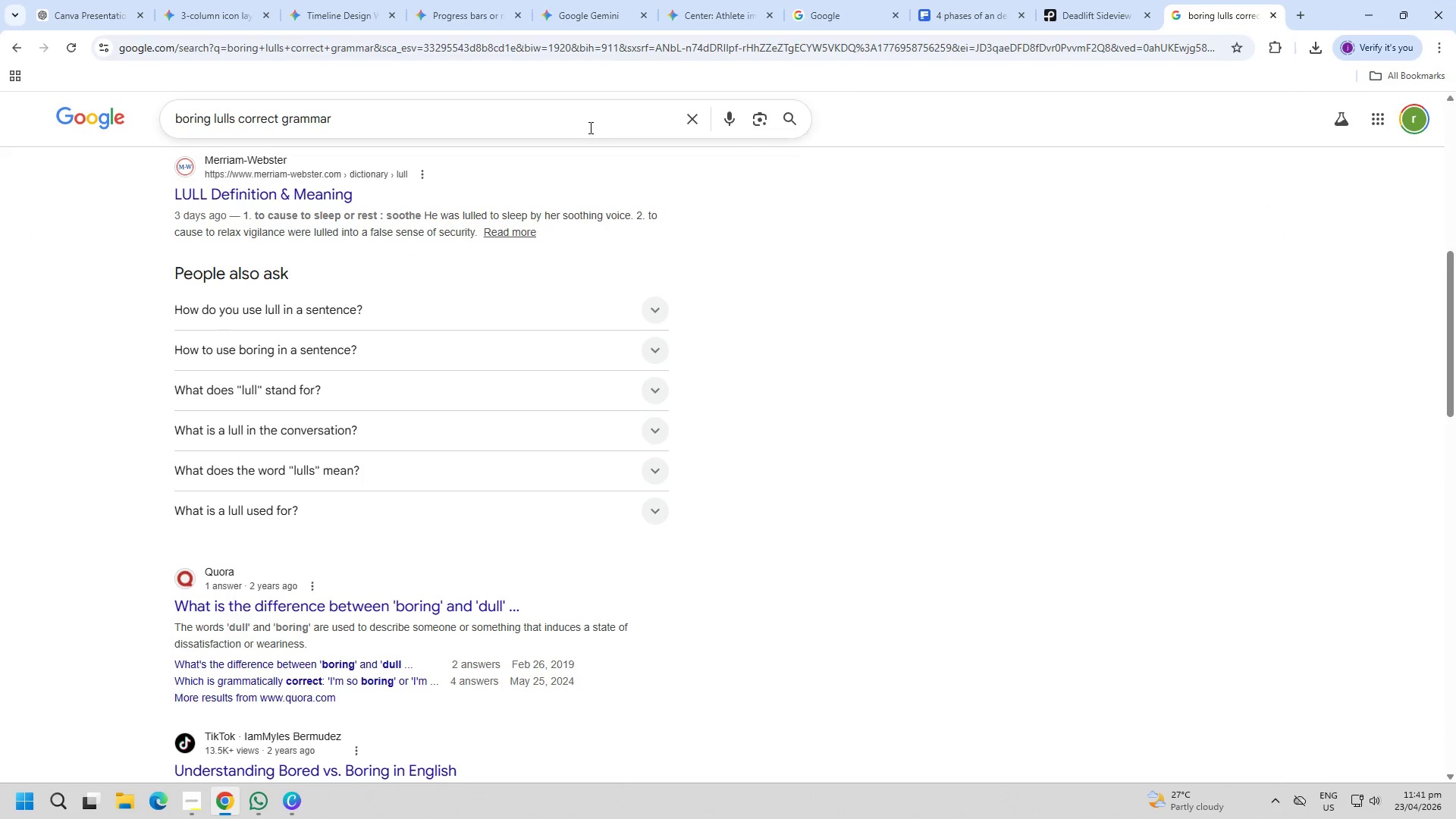 
double_click([369, 131])
 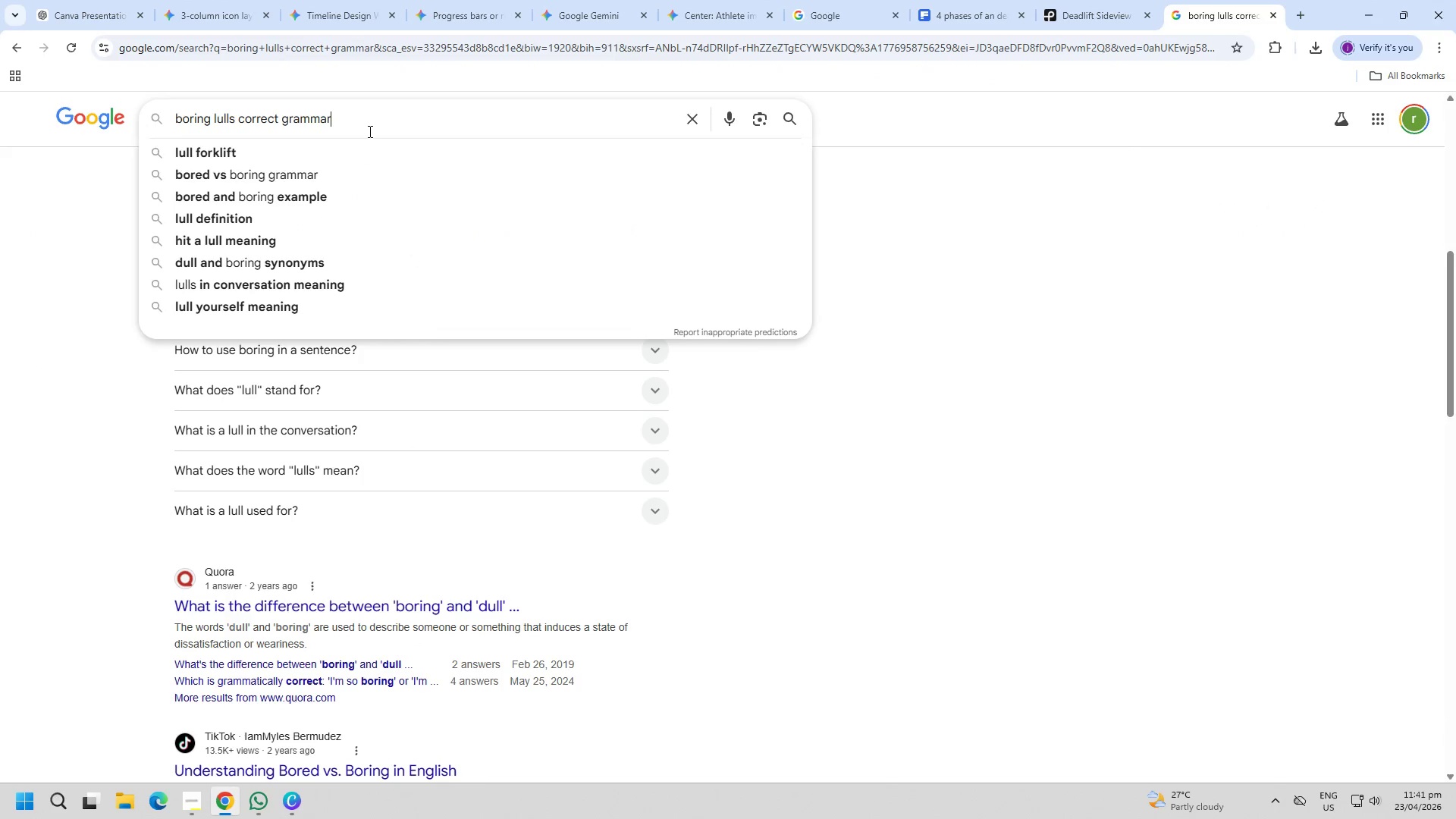 
triple_click([369, 131])
 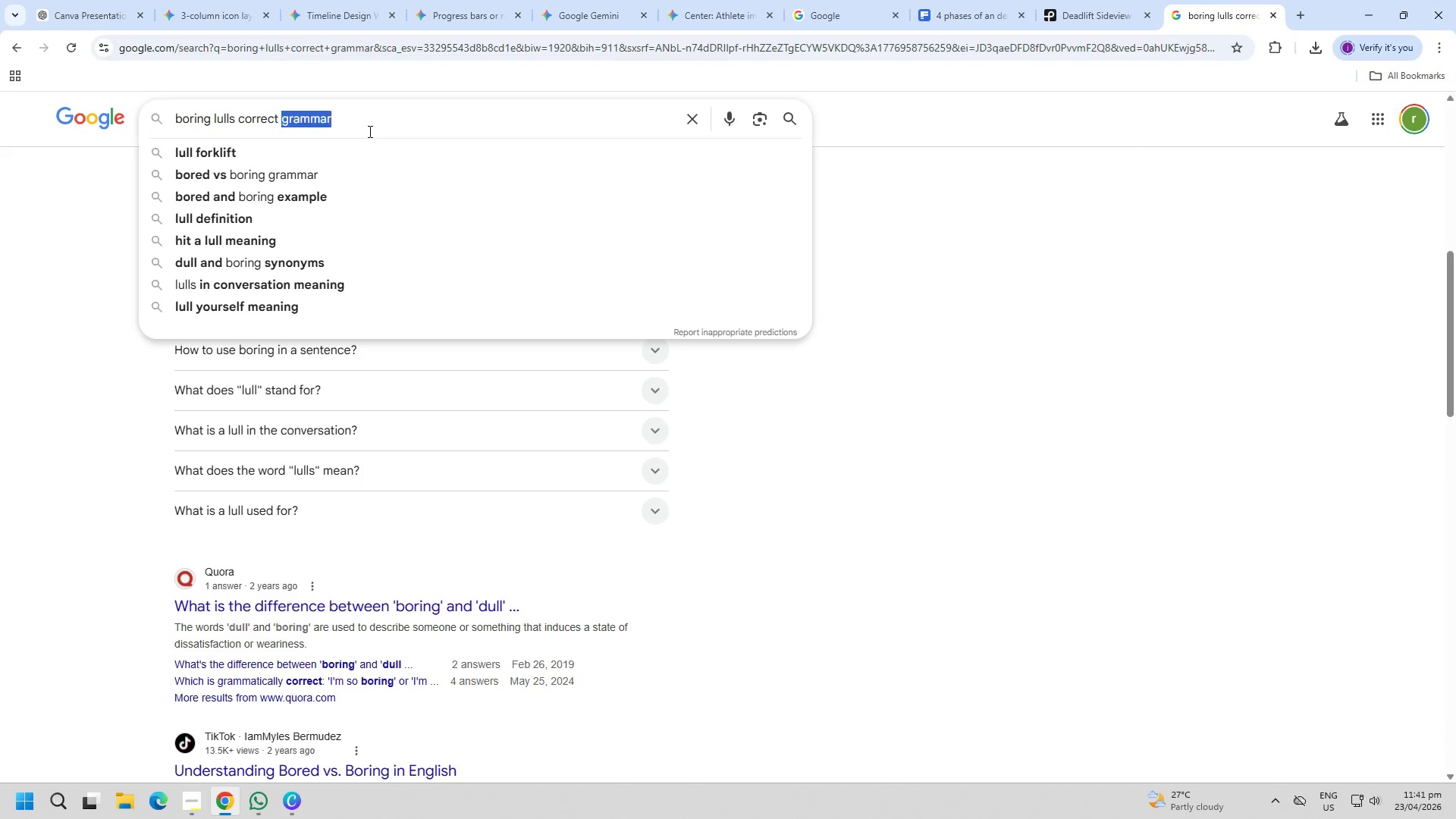 
triple_click([369, 131])
 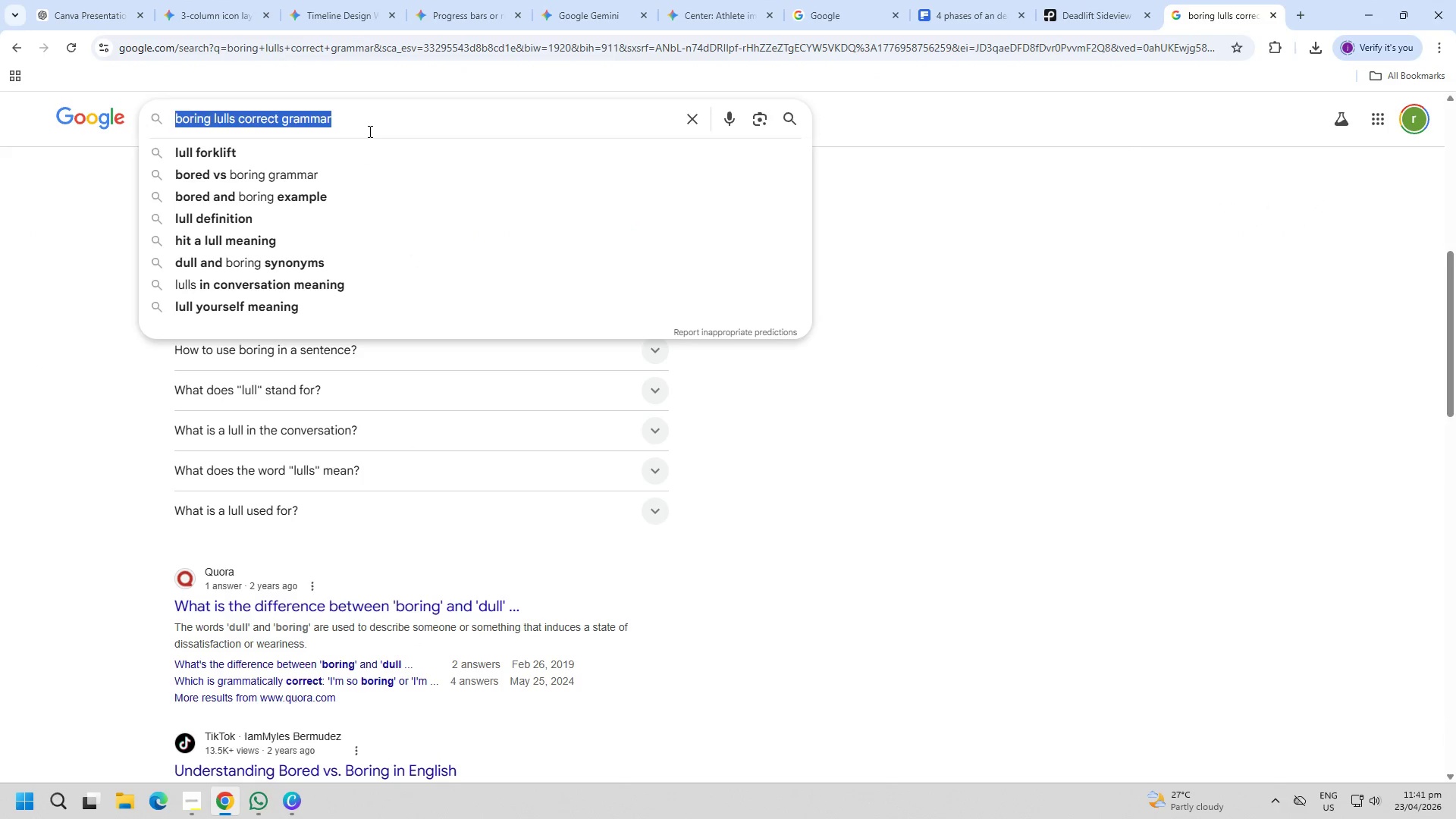 
type(go)
key(Backspace)
key(Backspace)
 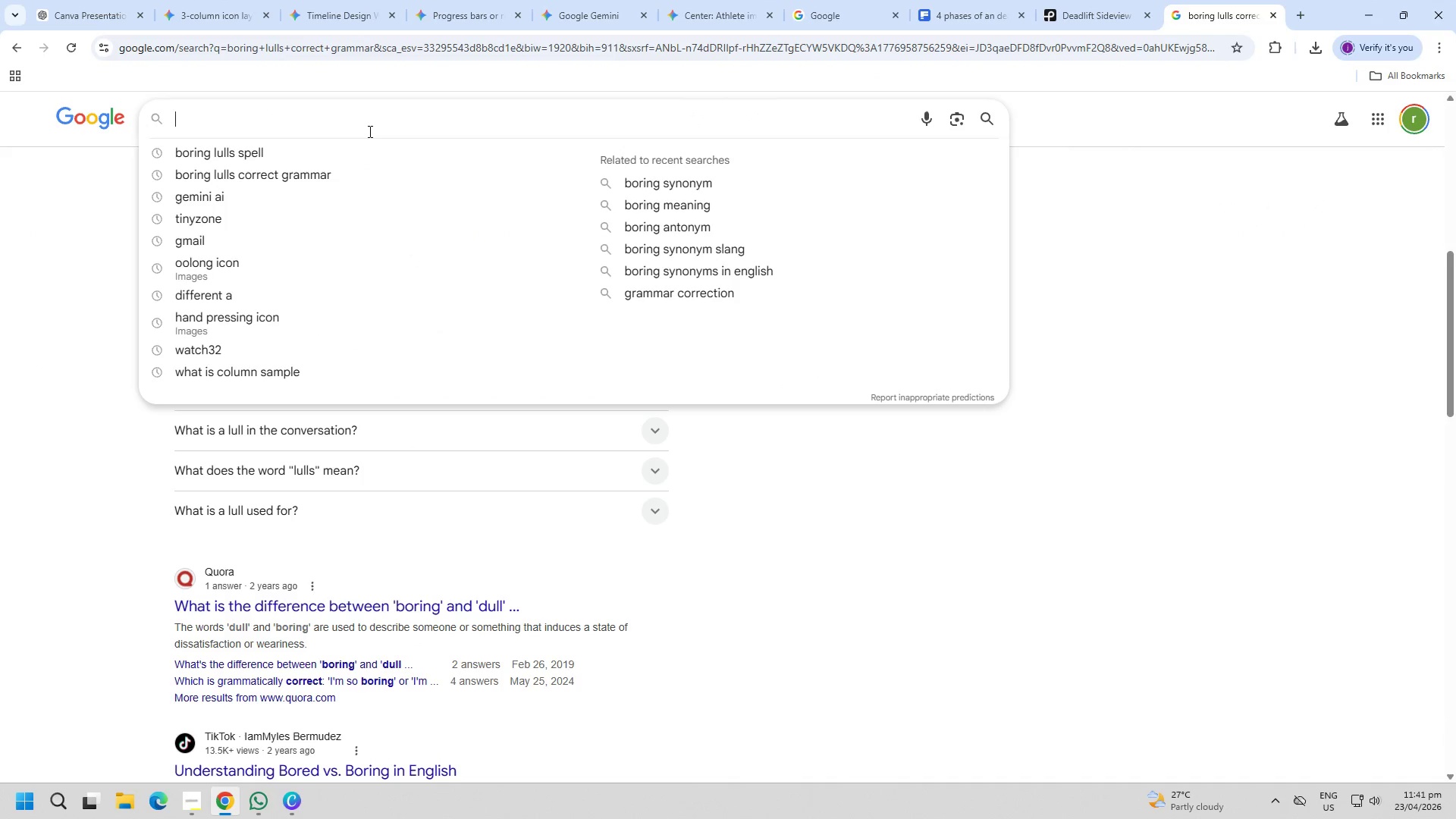 
key(Control+ControlLeft)
 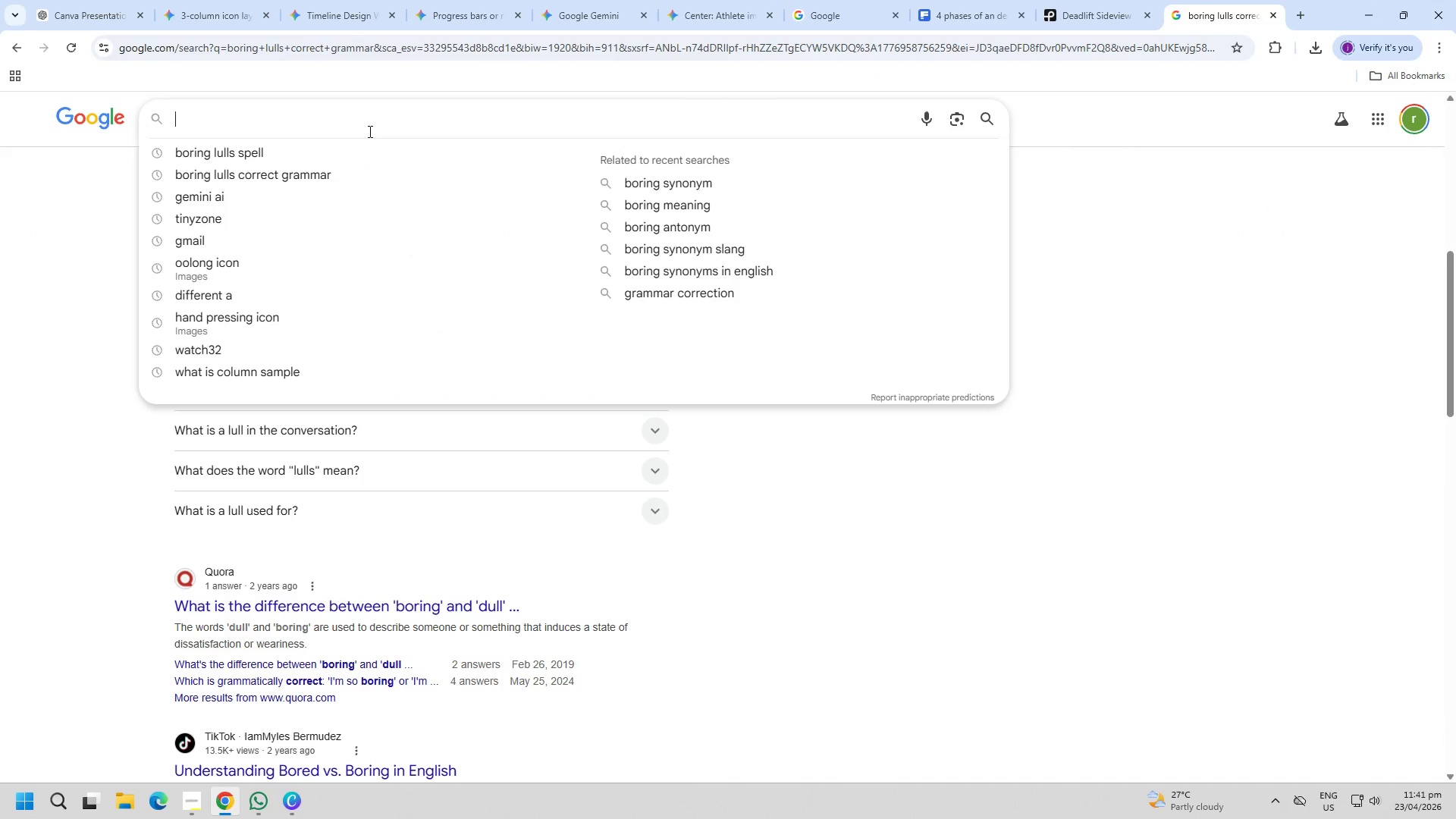 
key(Control+V)
 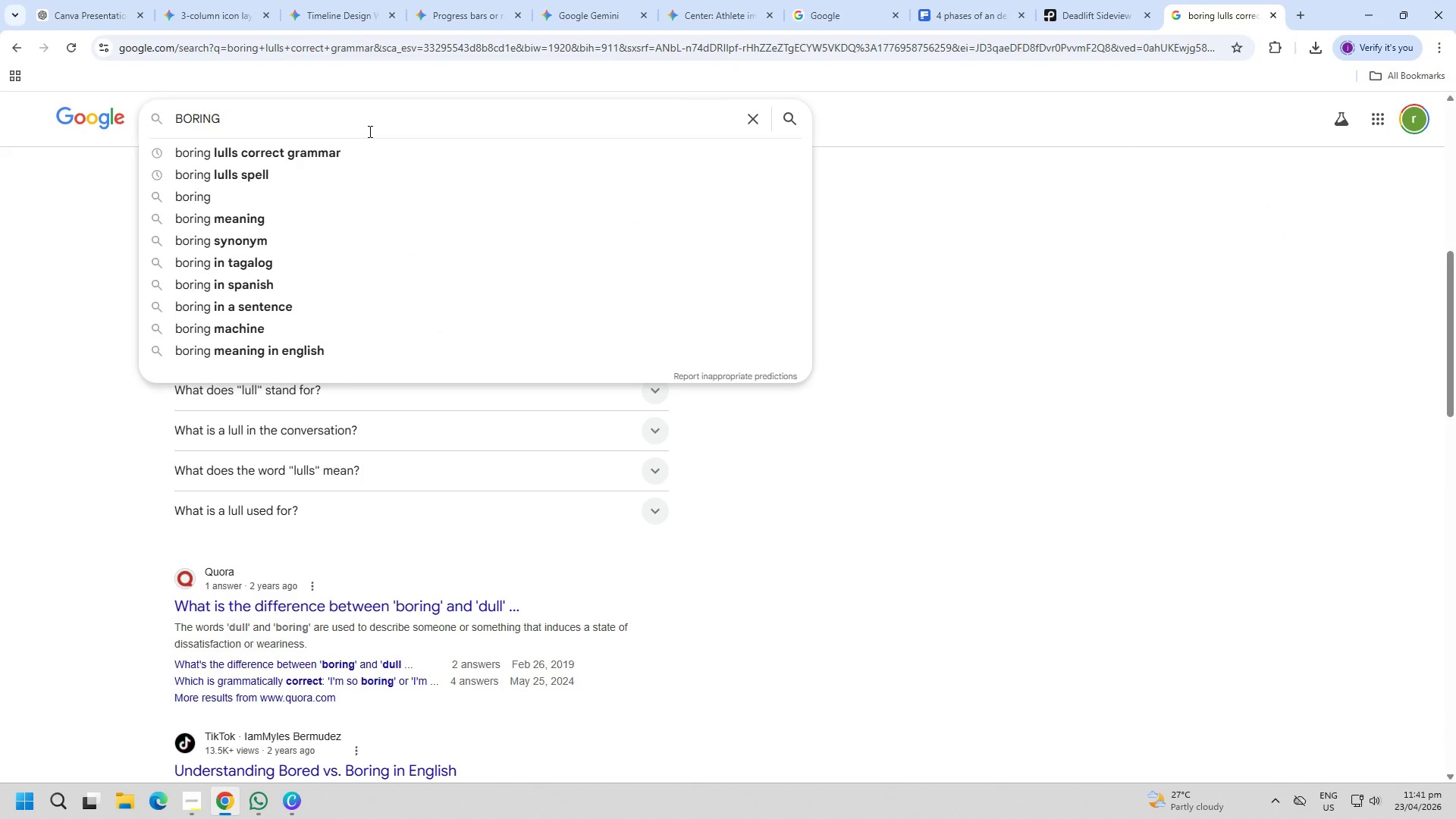 
key(Control+ControlLeft)
 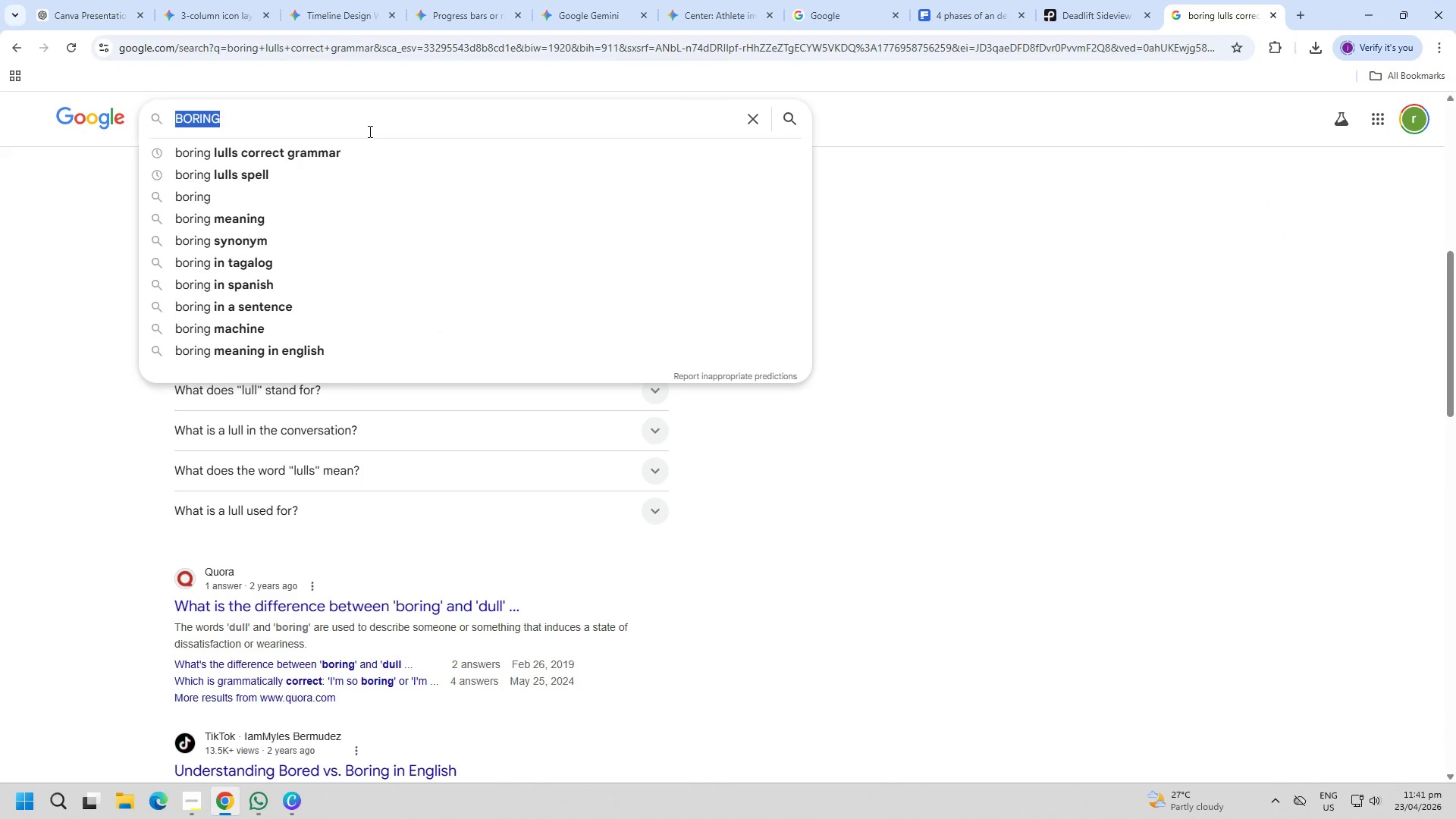 
key(Control+A)
 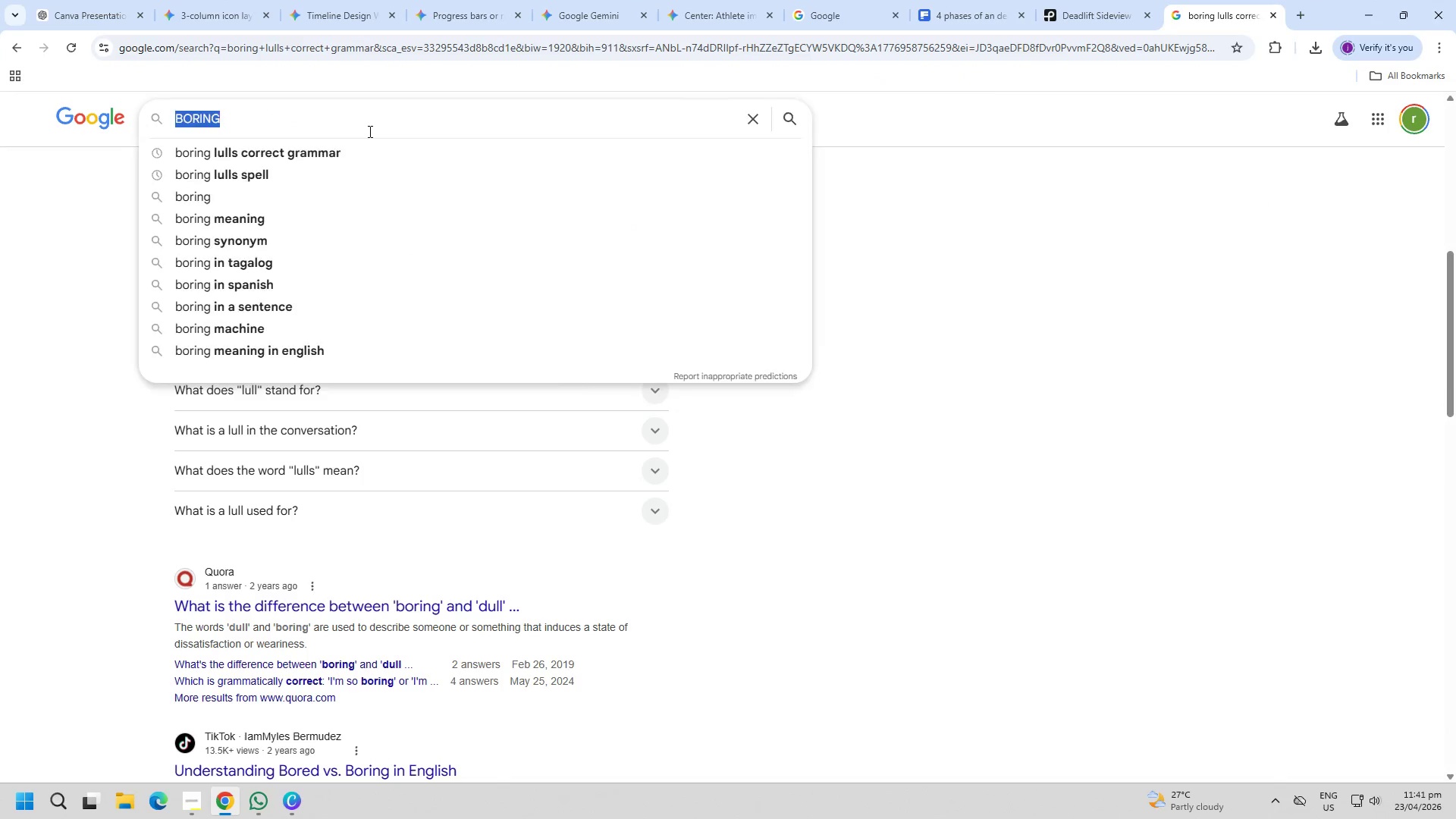 
key(Control+Backspace)
 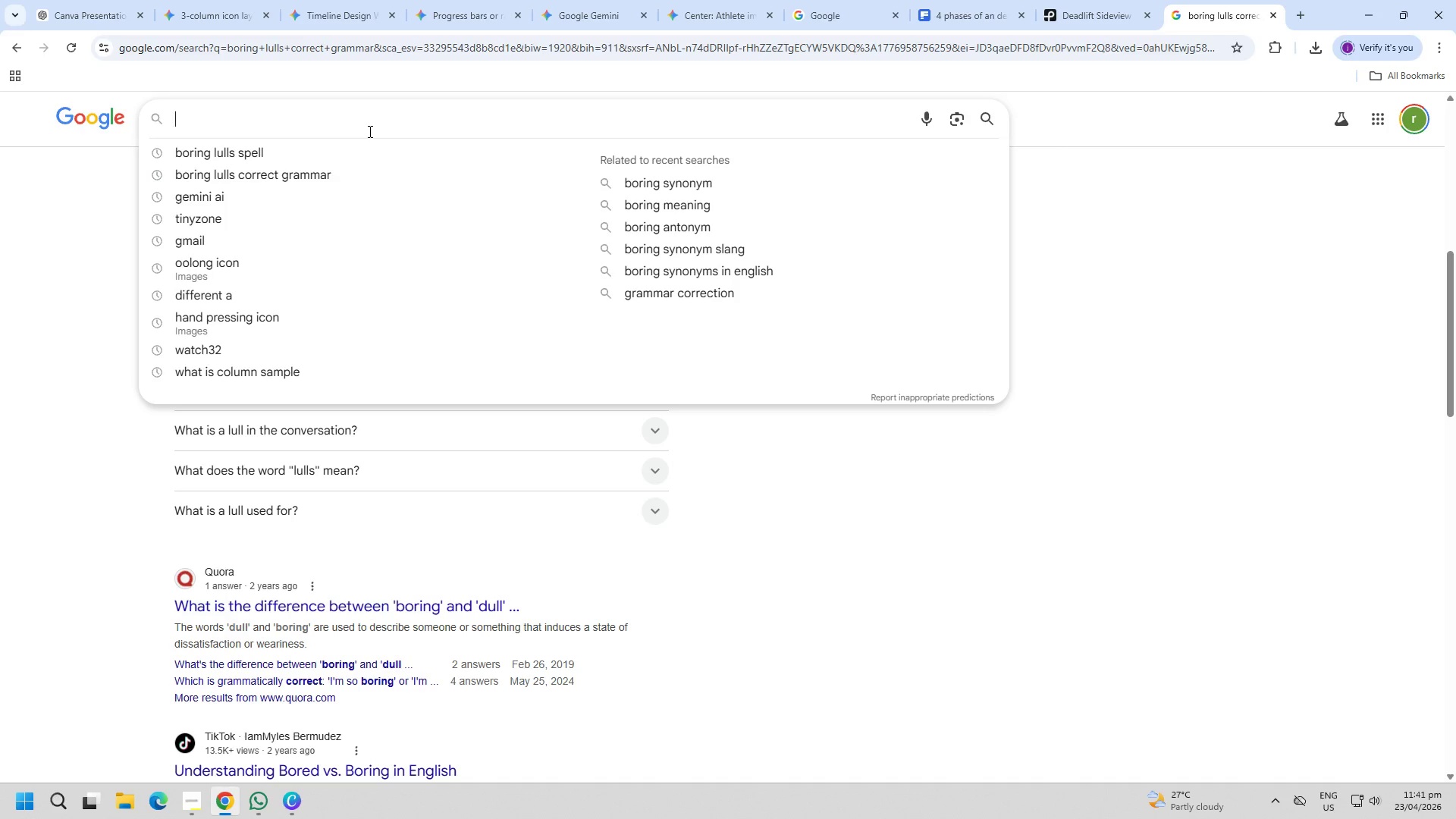 
type(friction areas icon)
 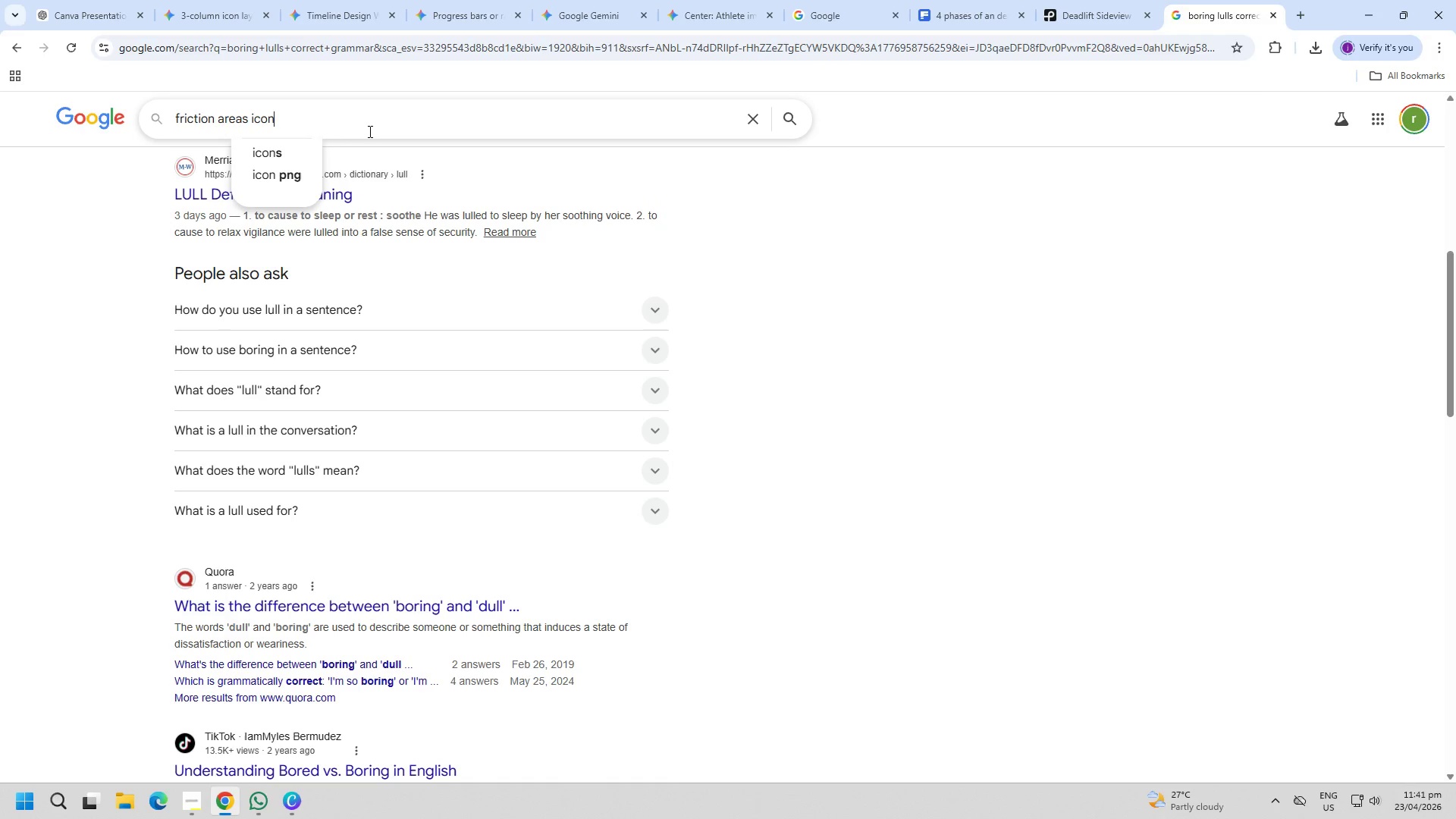 
key(Enter)
 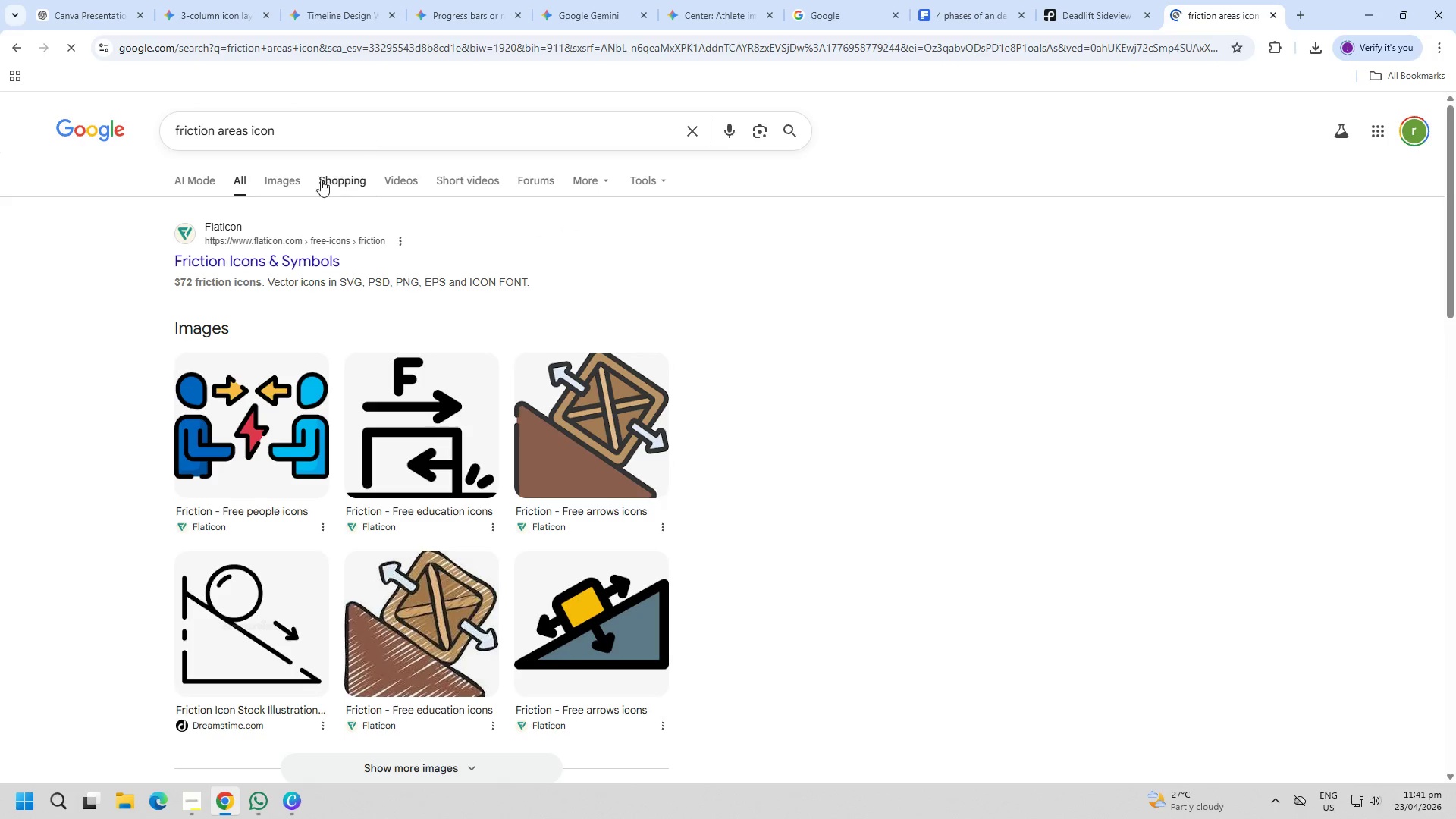 
left_click([282, 187])
 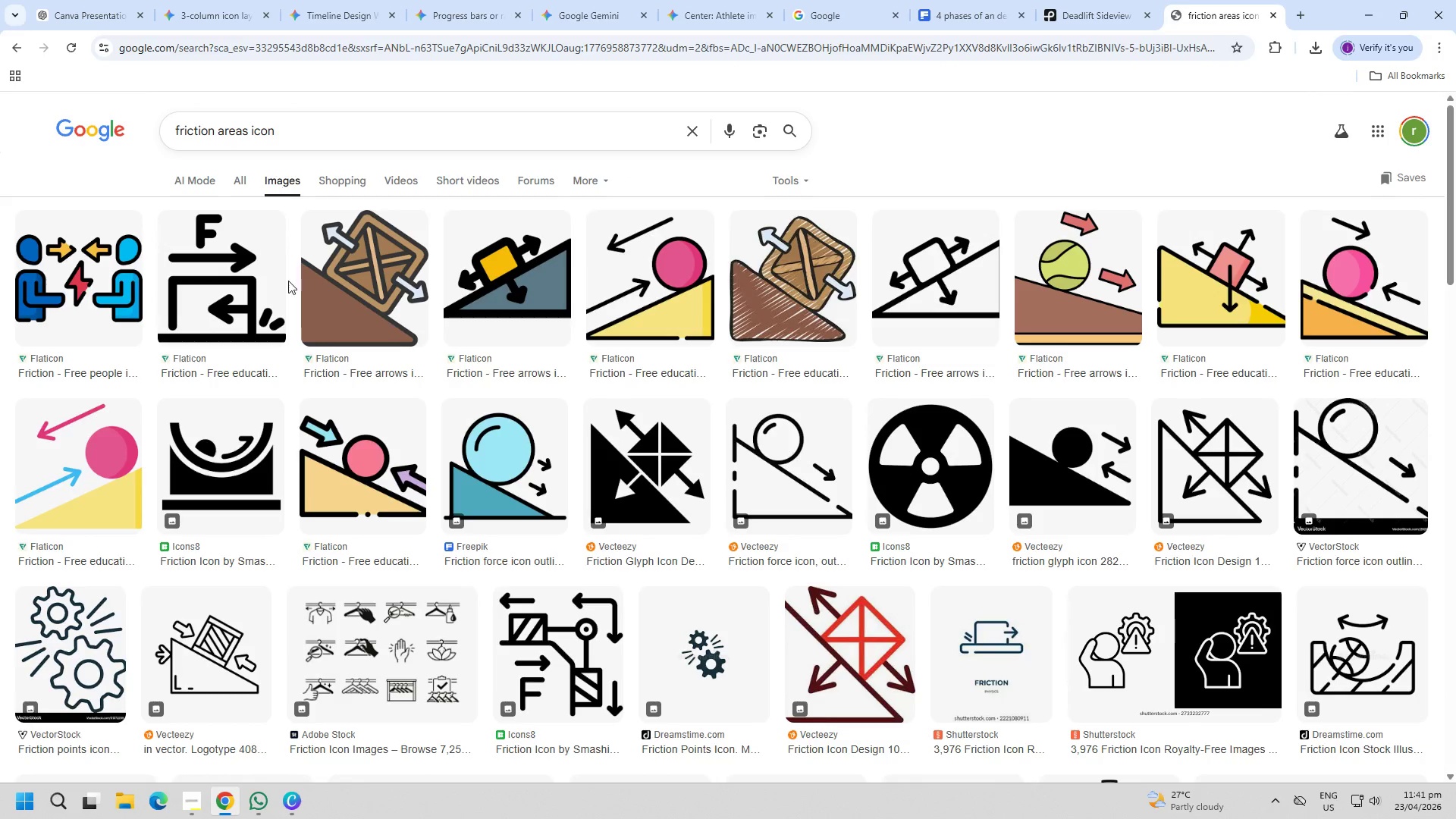 
mouse_move([288, 451])
 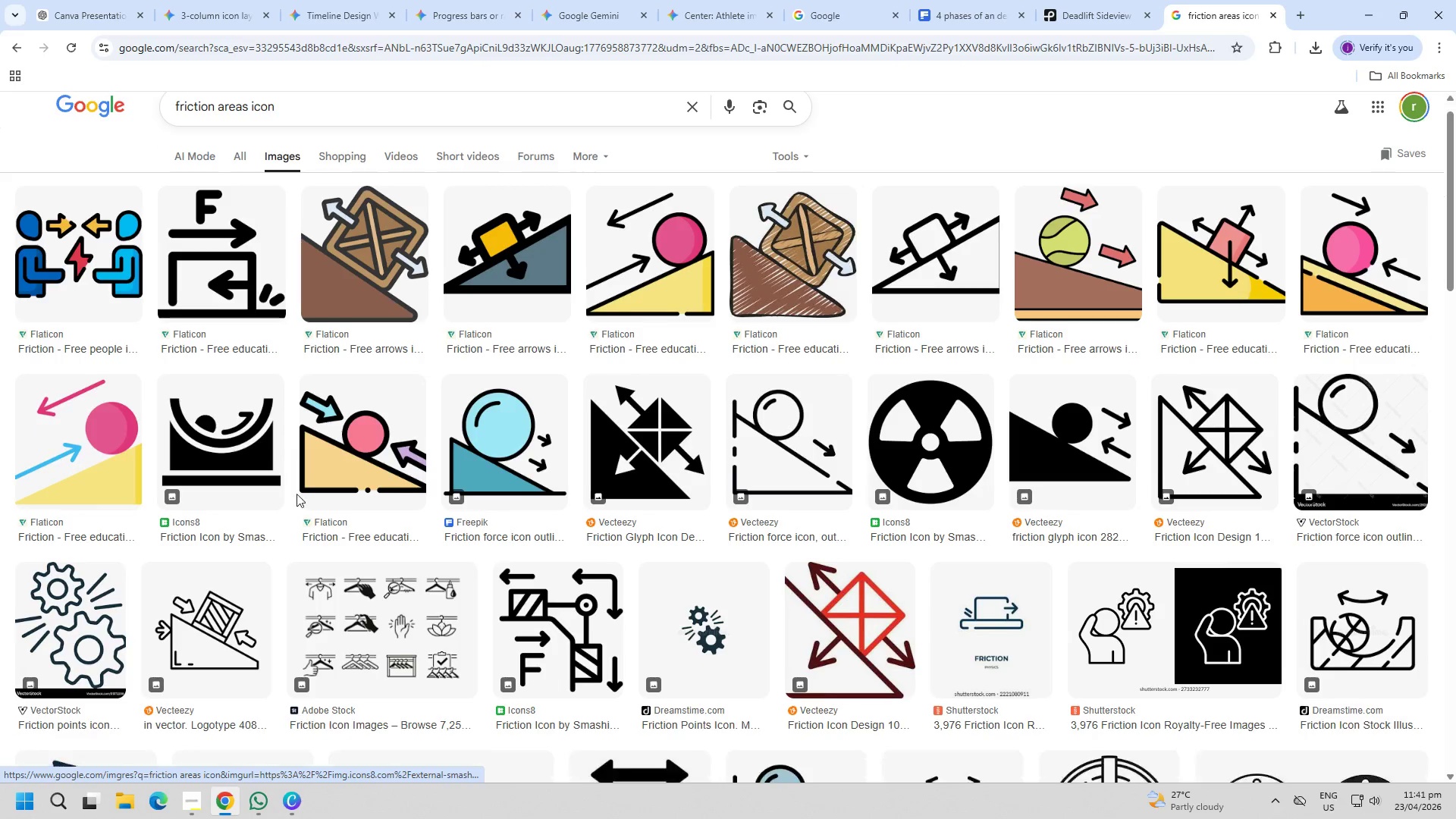 
scroll: coordinate [701, 578], scroll_direction: down, amount: 22.0
 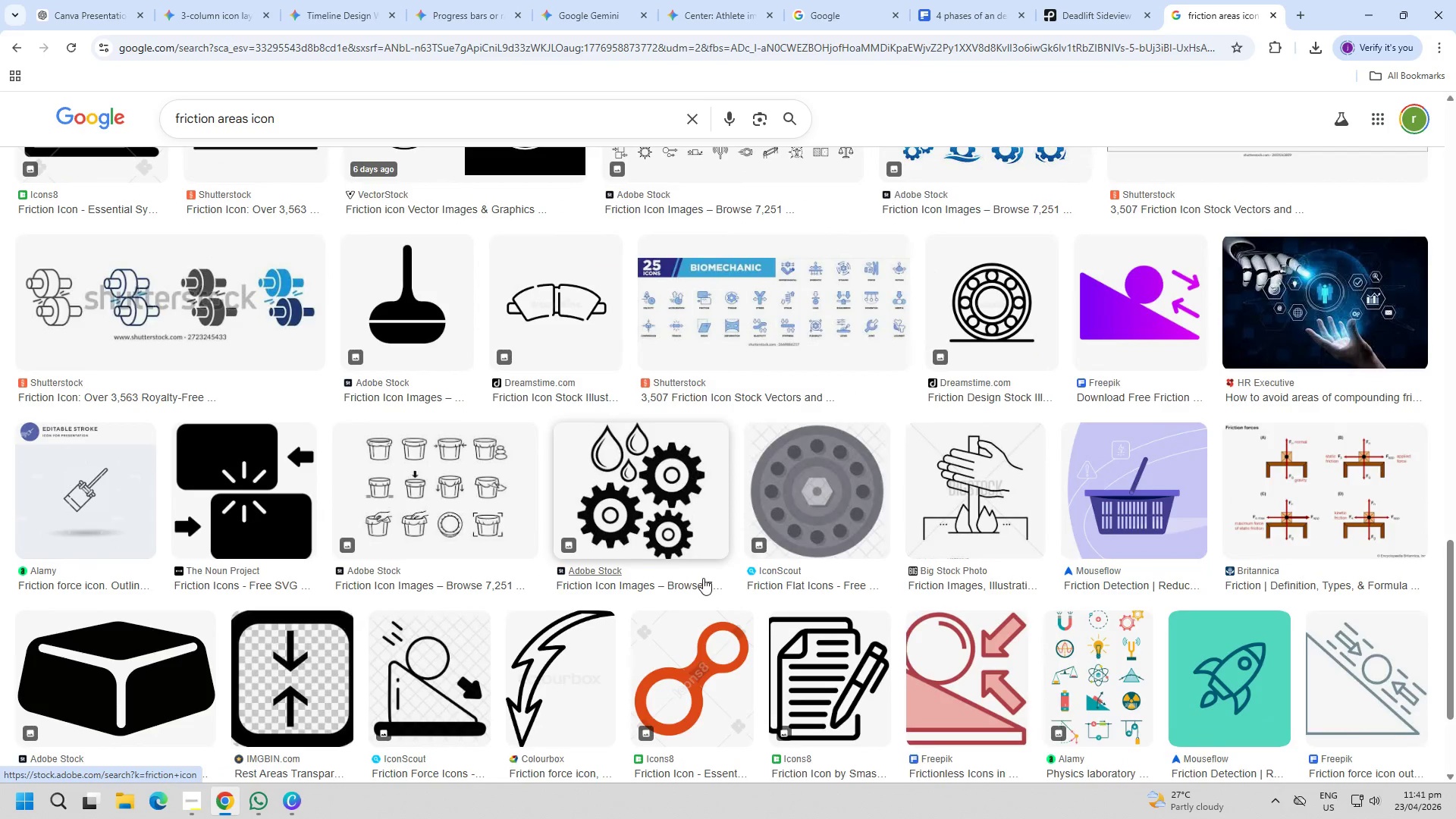 
scroll: coordinate [706, 576], scroll_direction: down, amount: 12.0
 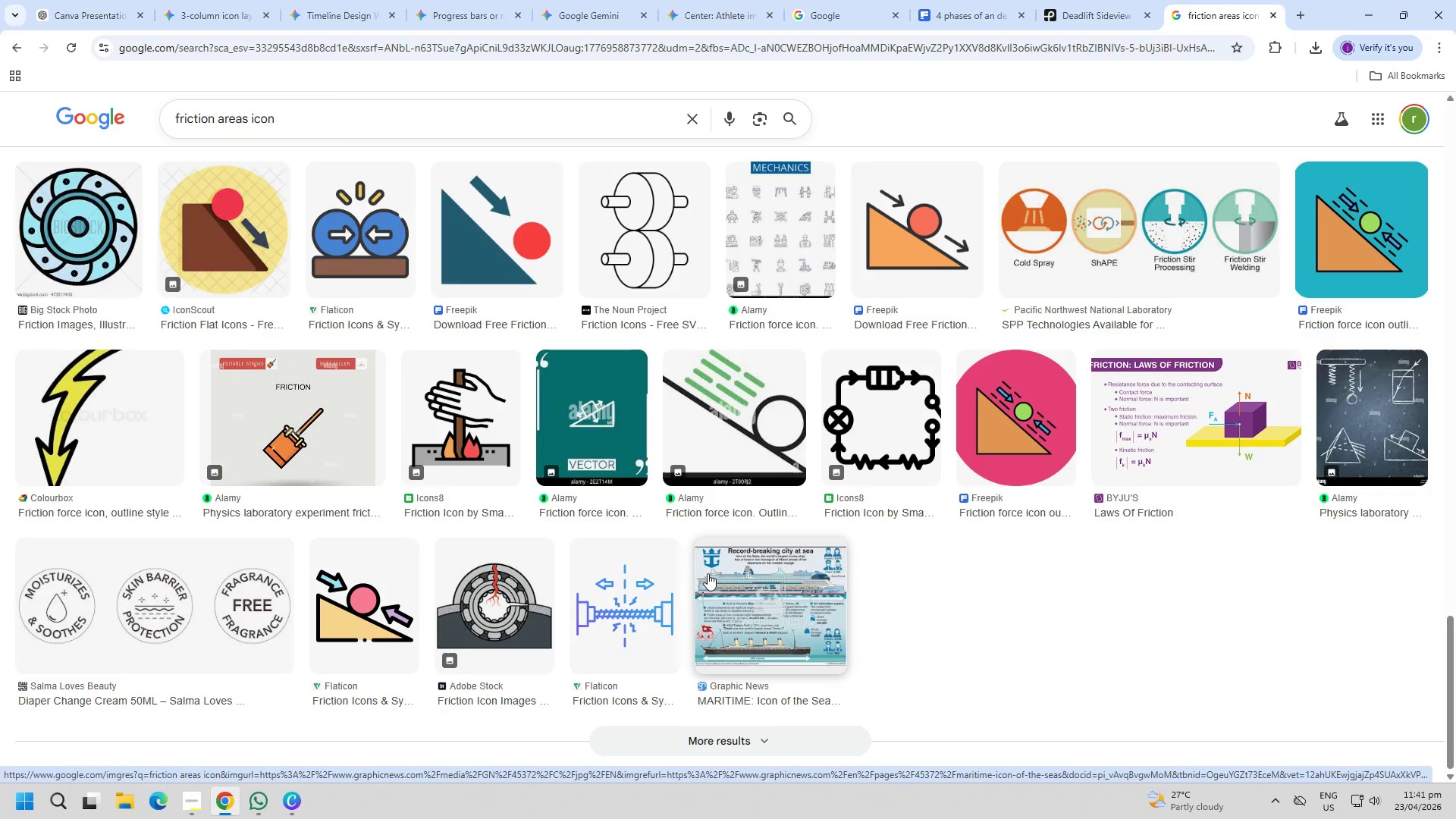 
scroll: coordinate [544, 500], scroll_direction: up, amount: 19.0
 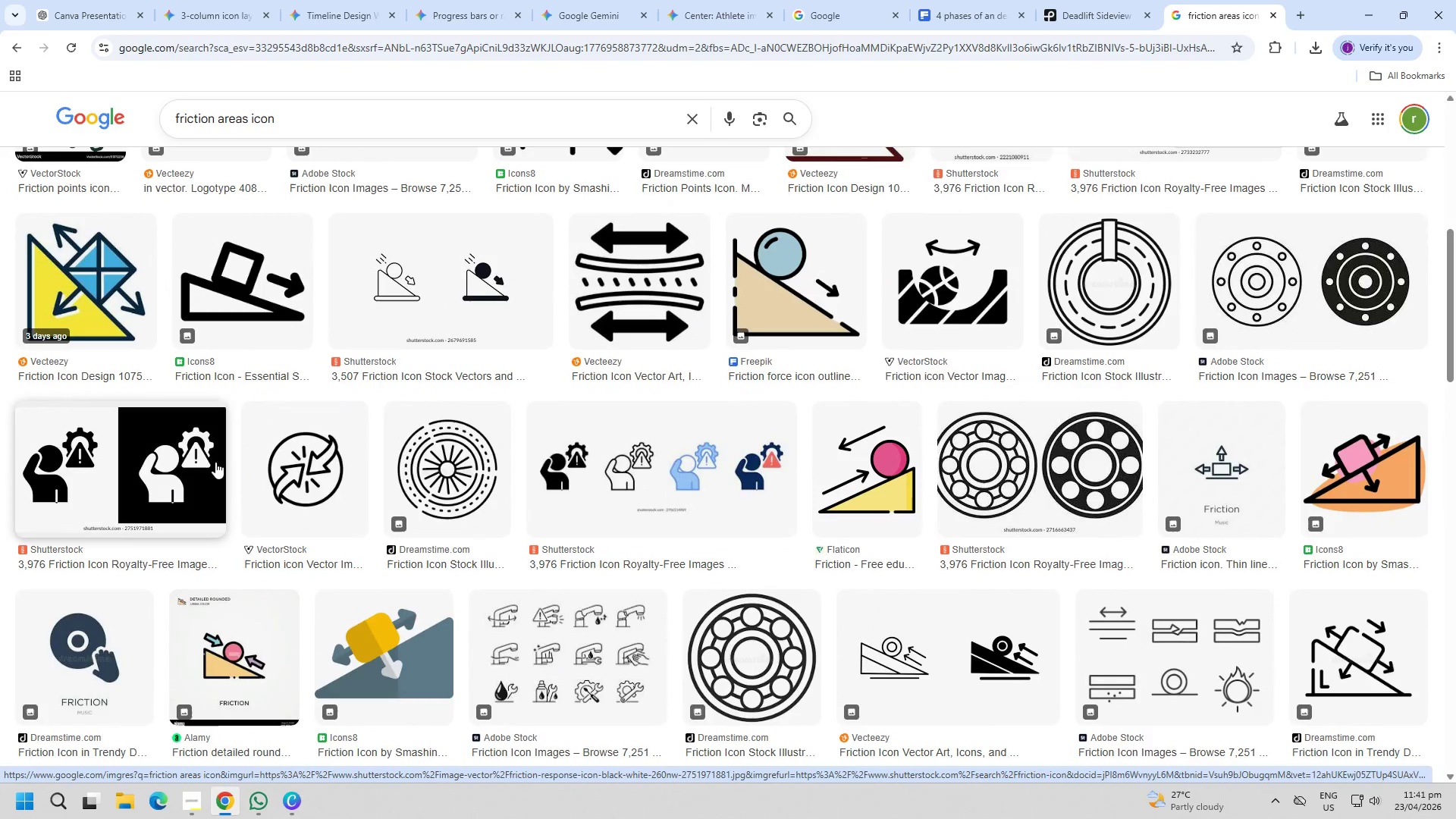 
left_click_drag(start_coordinate=[287, 130], to_coordinate=[218, 126])
 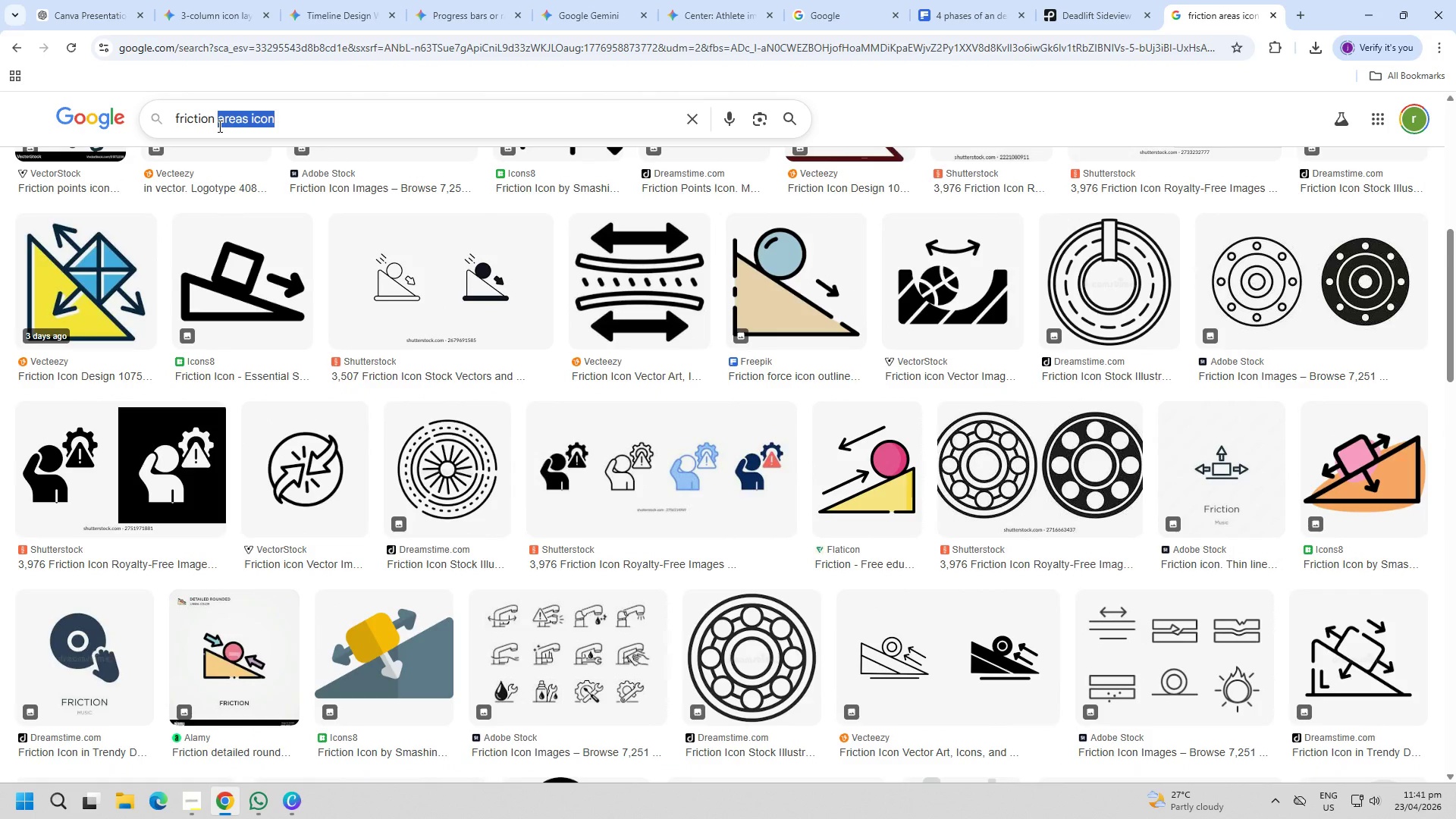 
type(icon)
 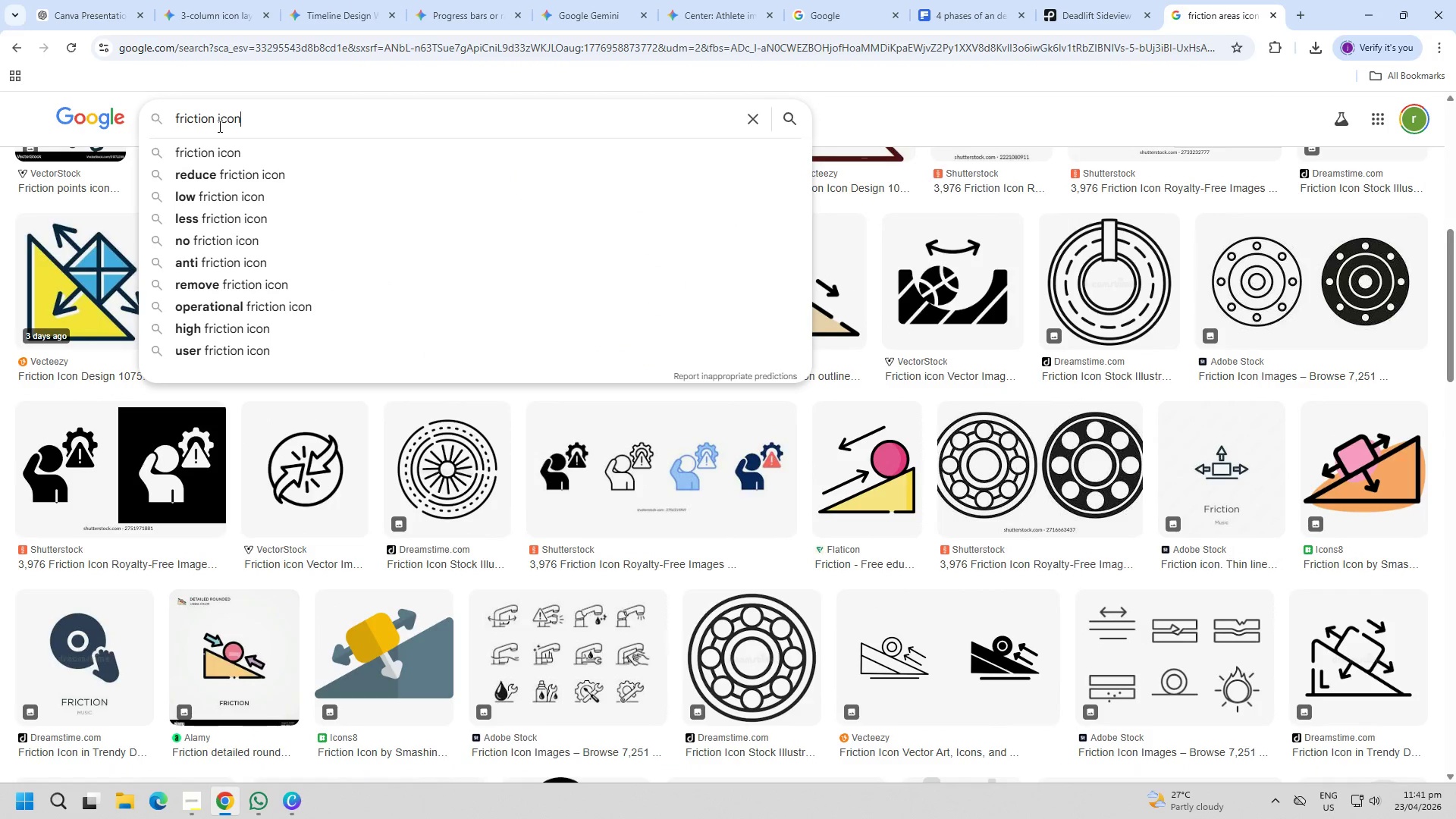 
key(Enter)
 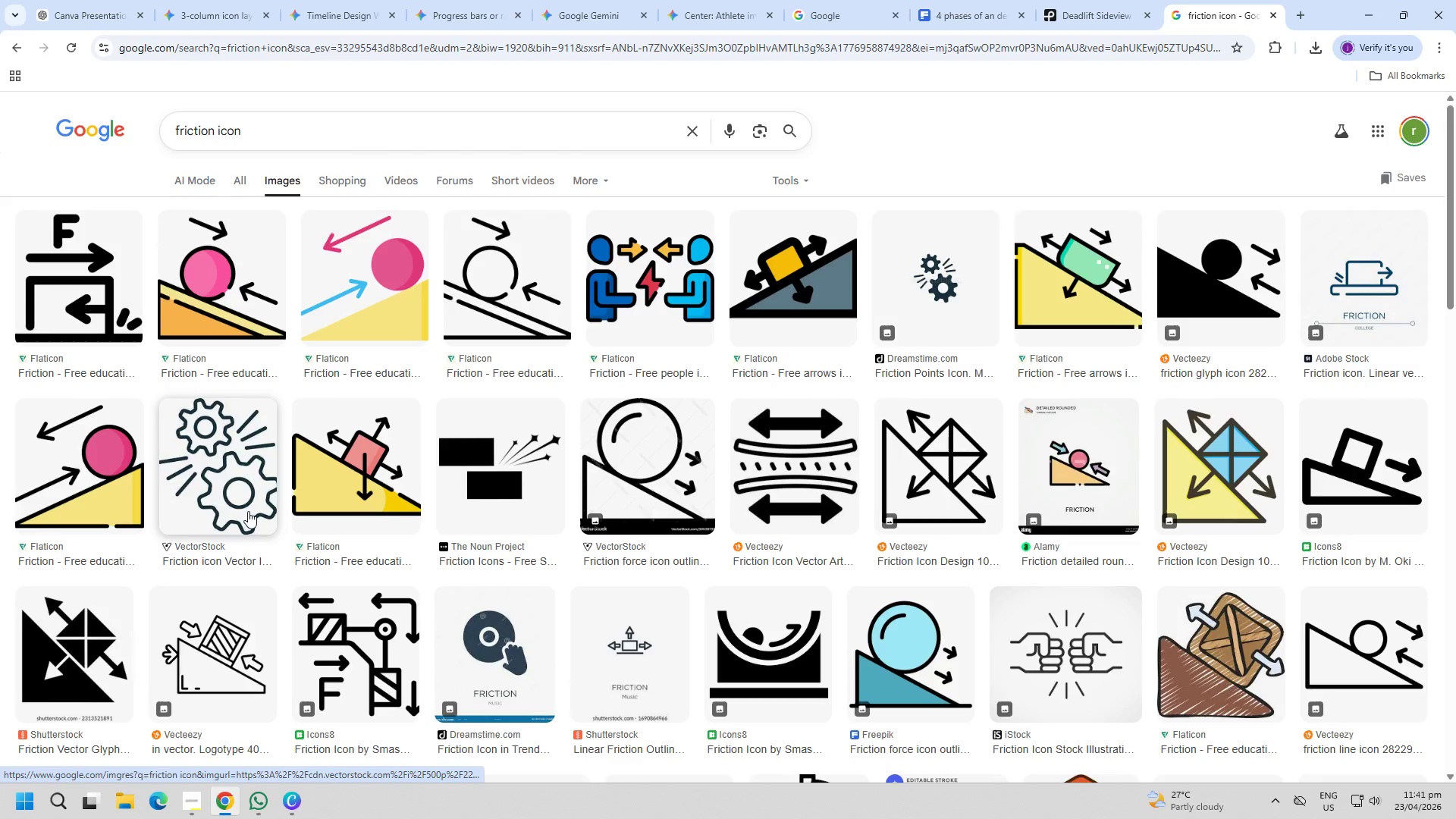 
left_click([248, 511])
 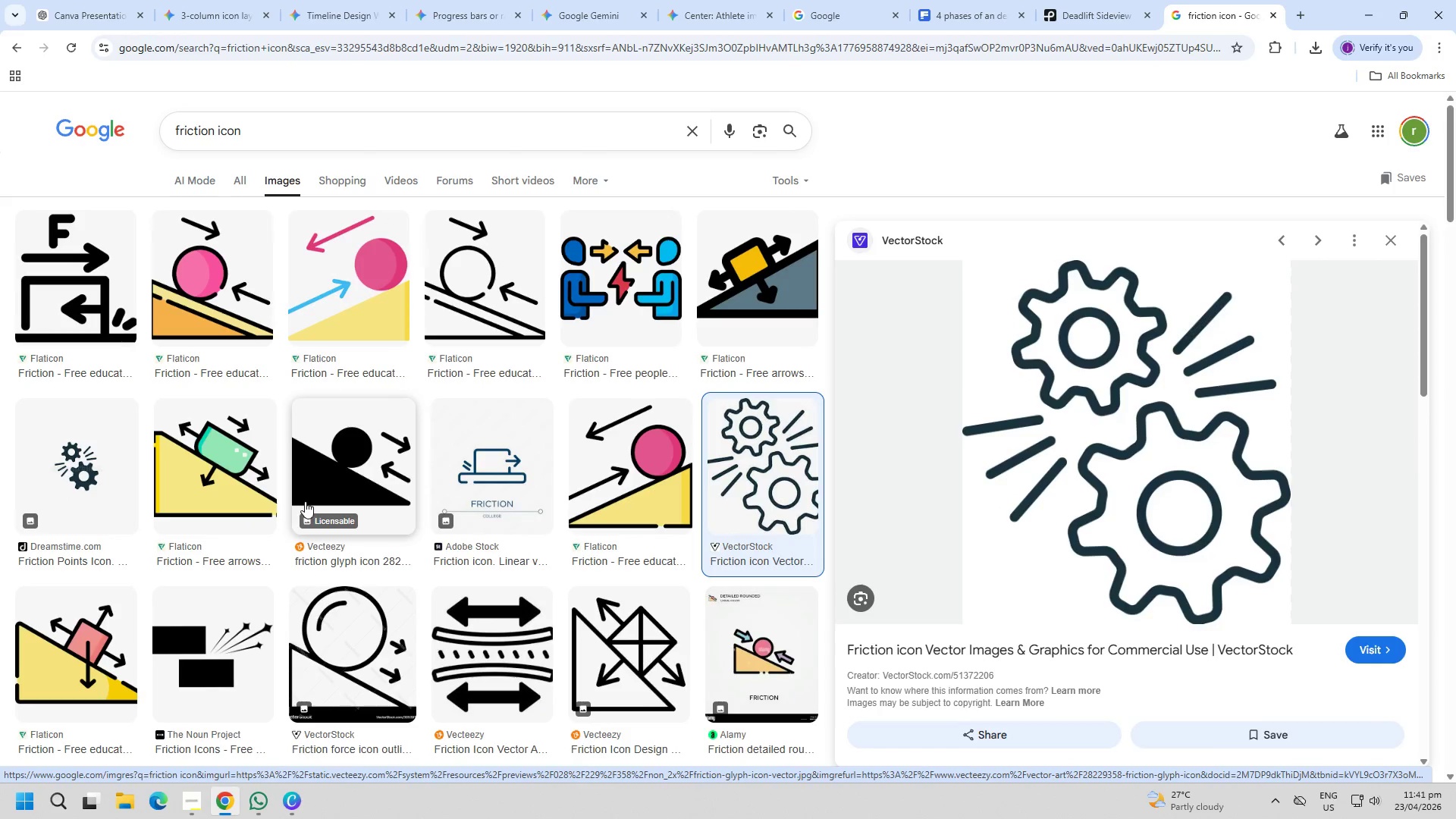 
right_click([1035, 445])
 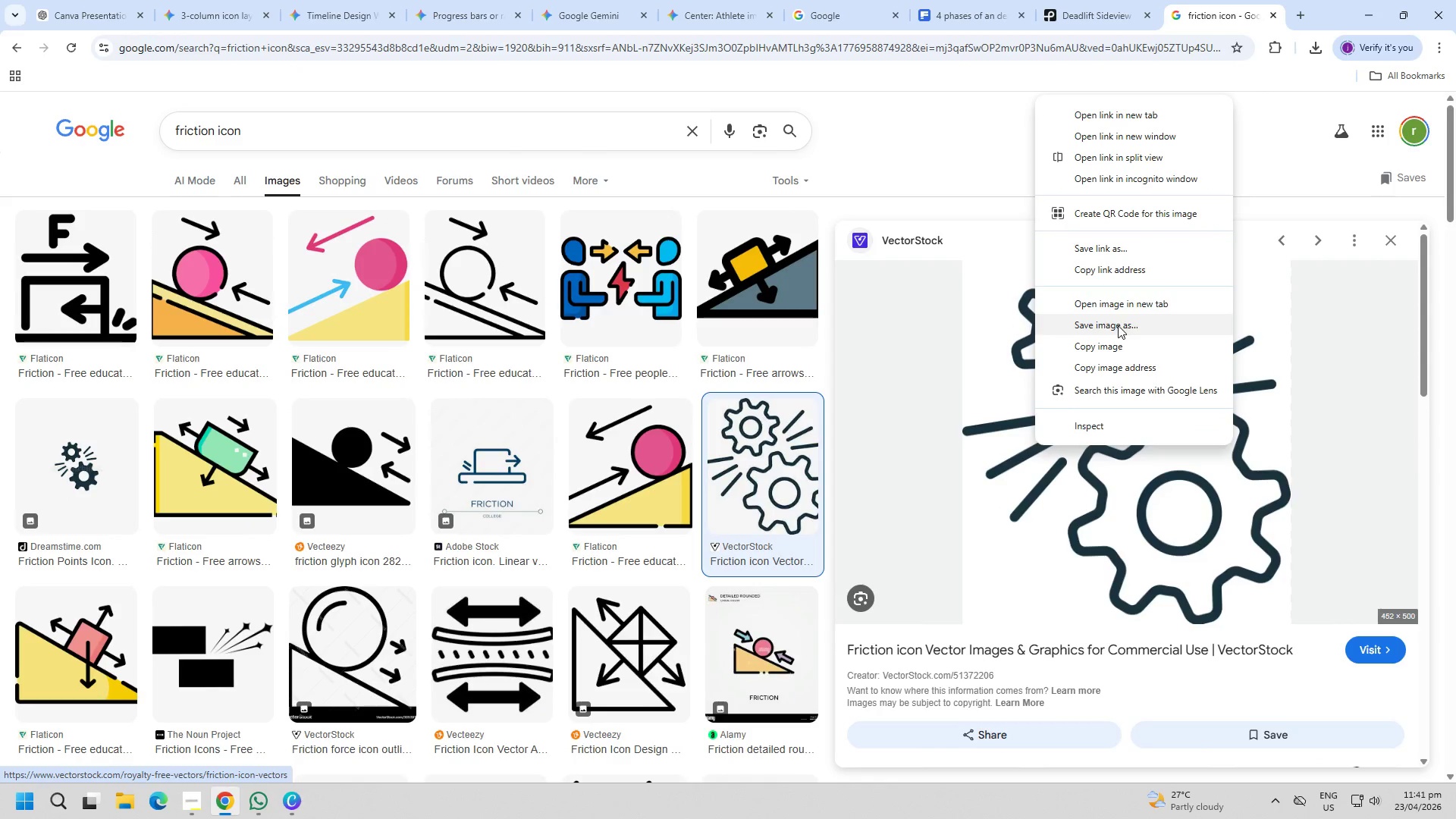 
left_click([1096, 346])
 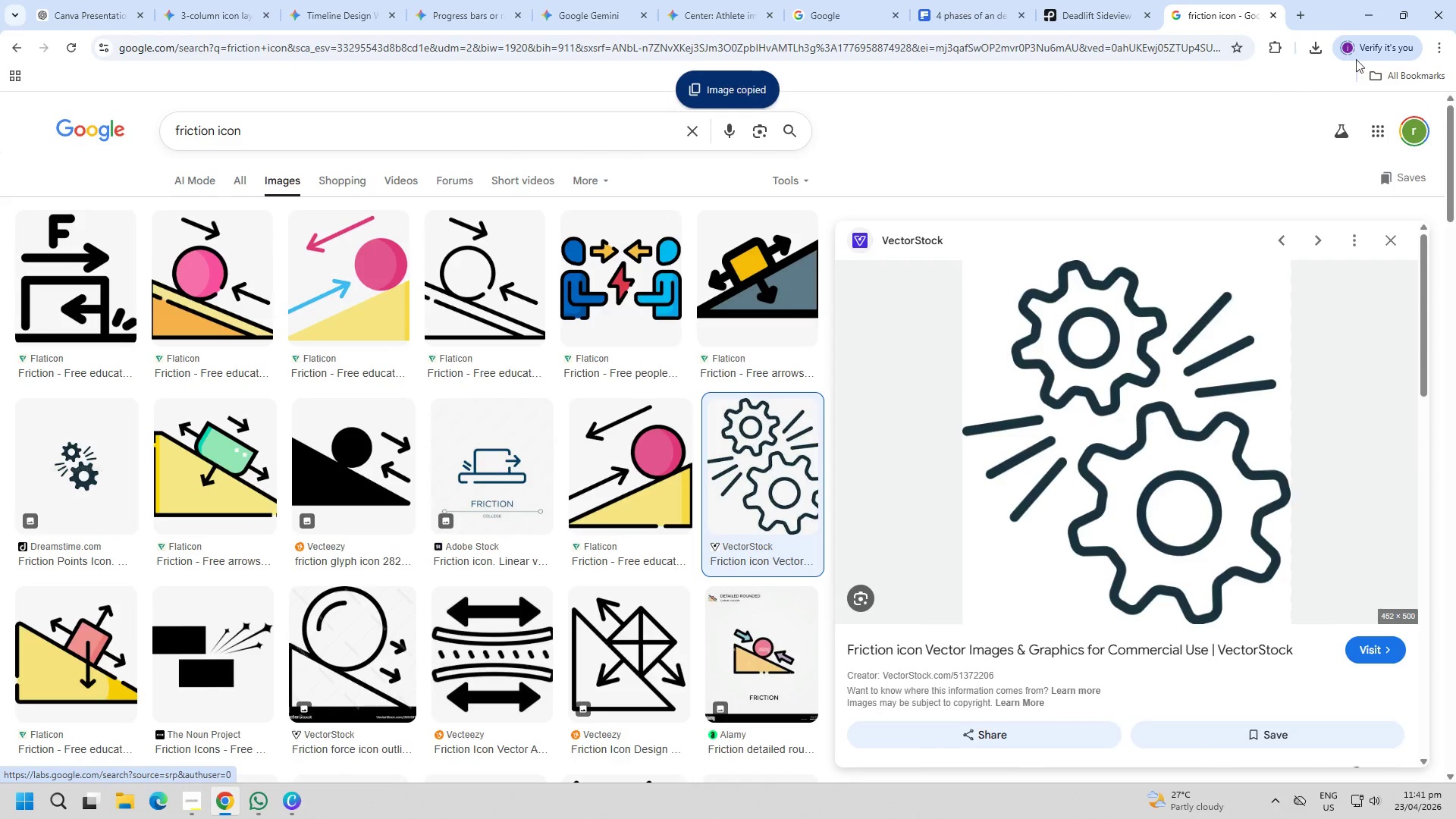 
left_click([1358, 11])
 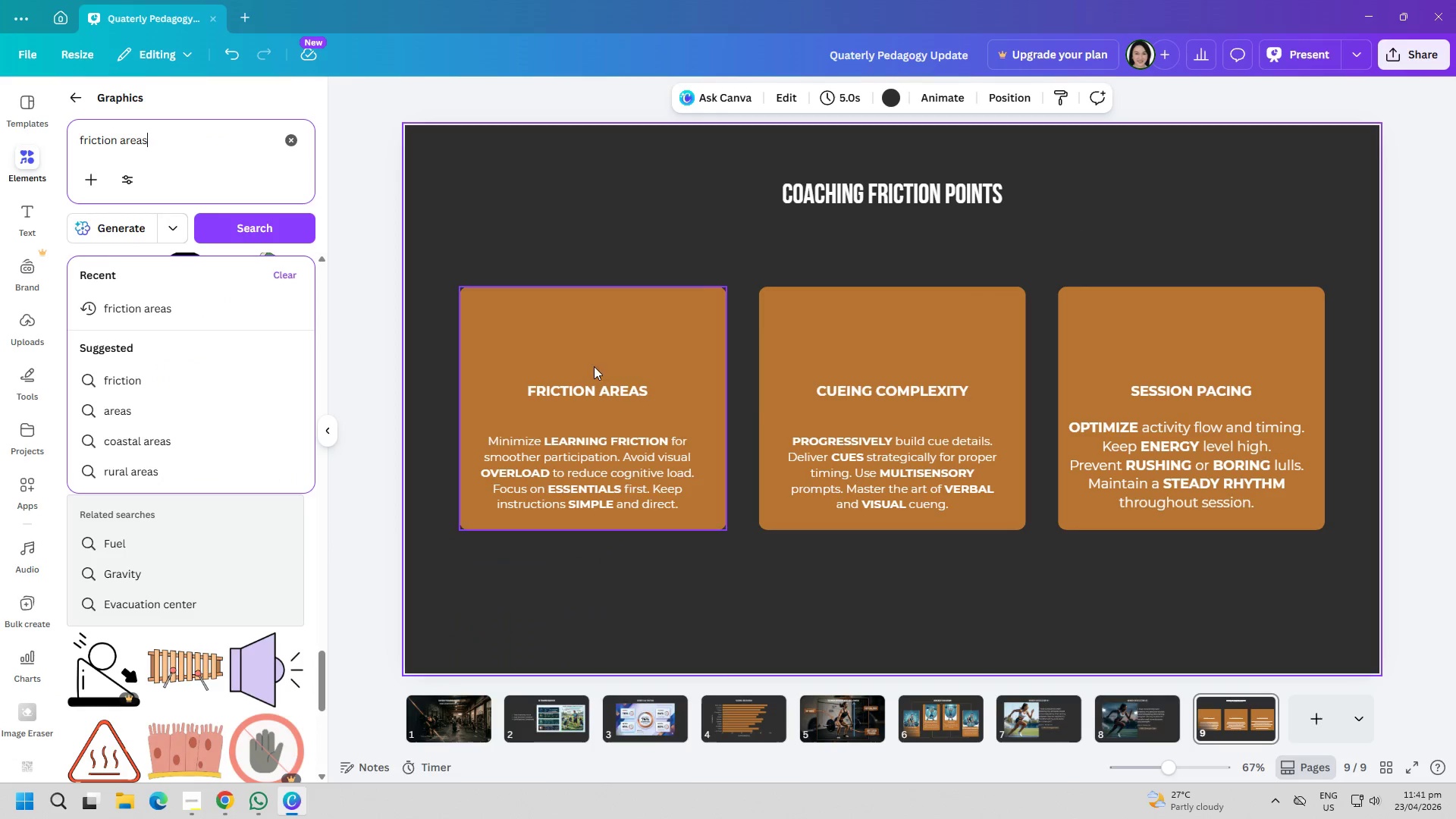 
left_click([571, 232])
 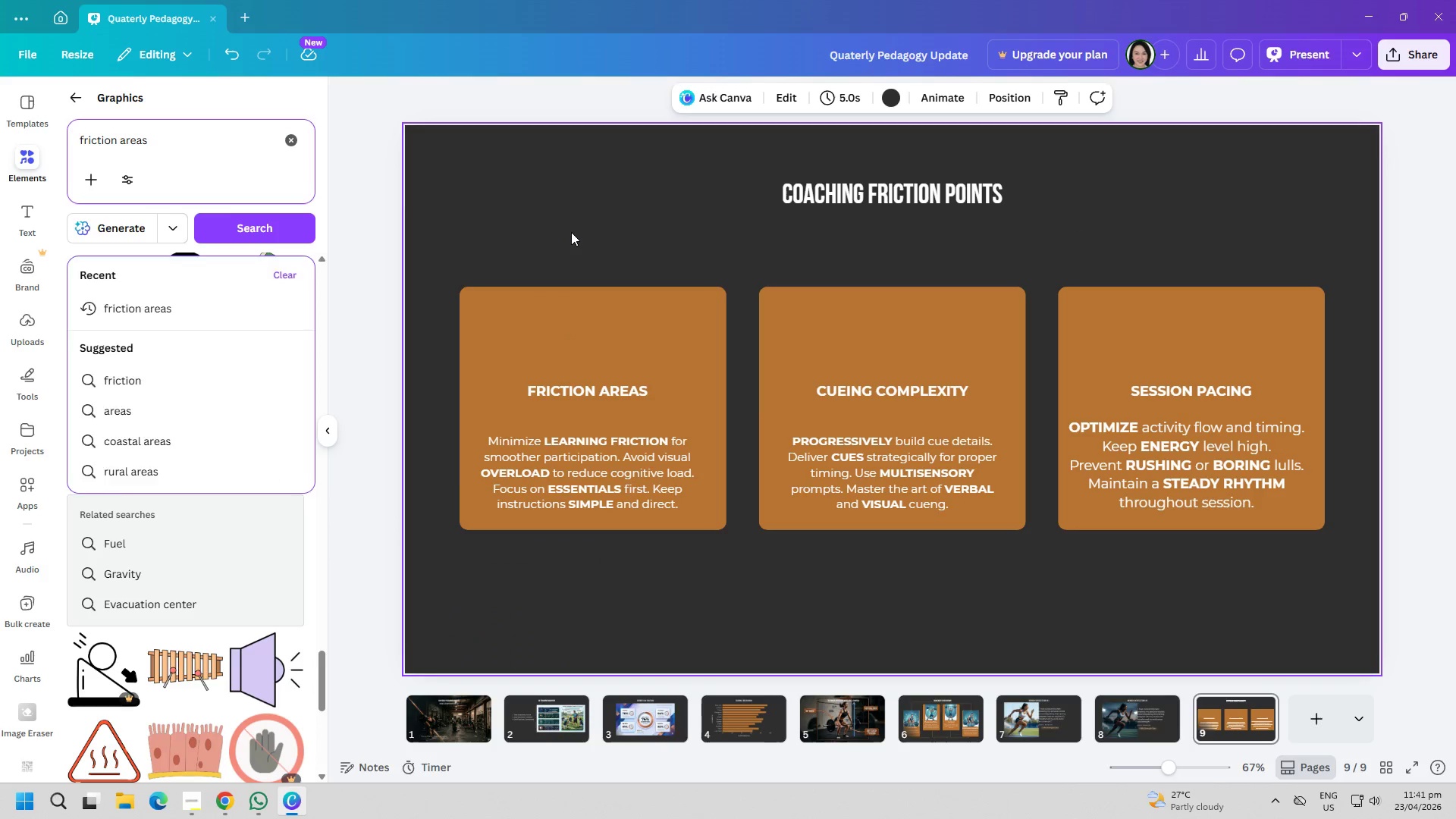 
key(Control+ControlLeft)
 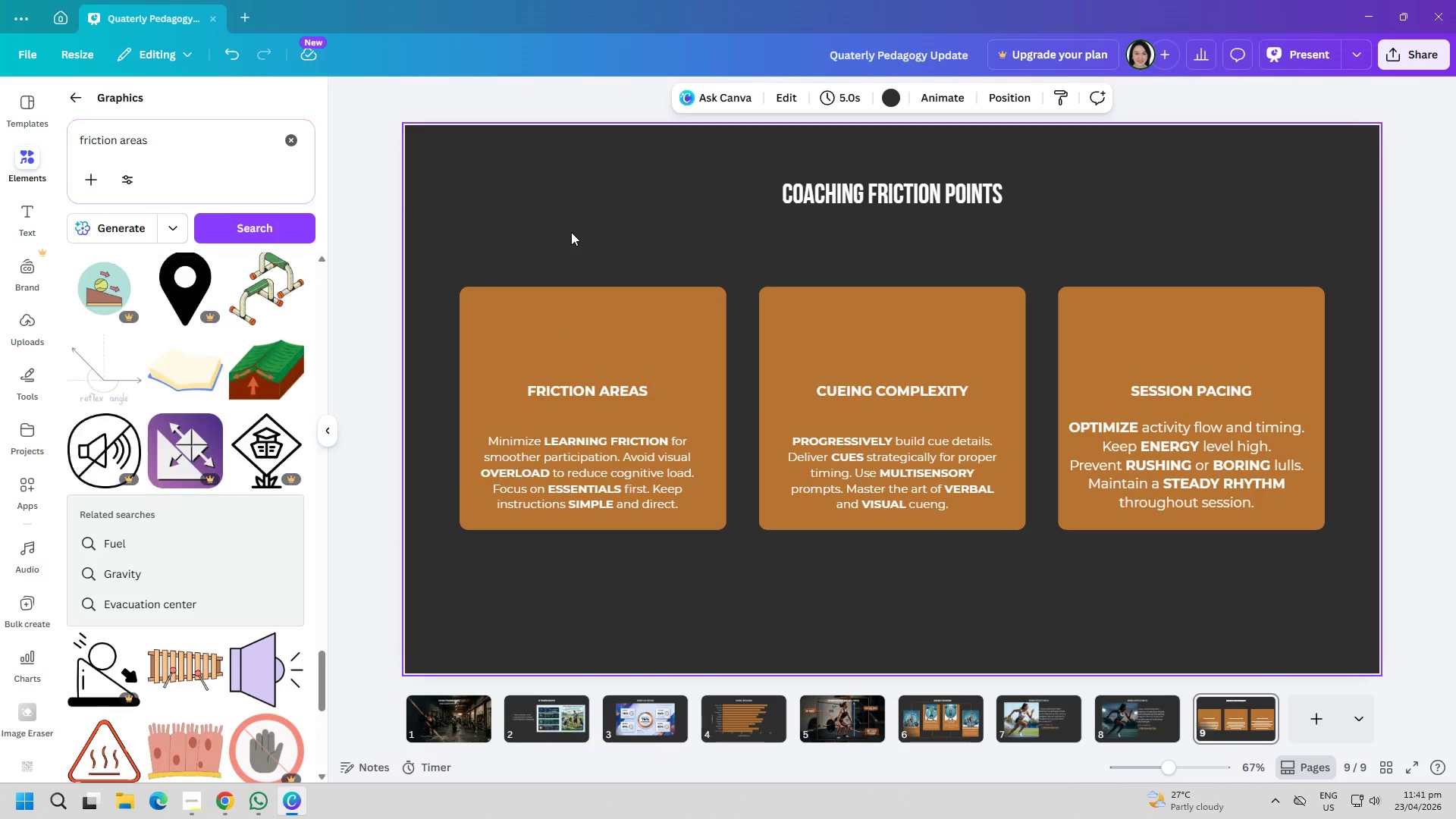 
key(Control+V)
 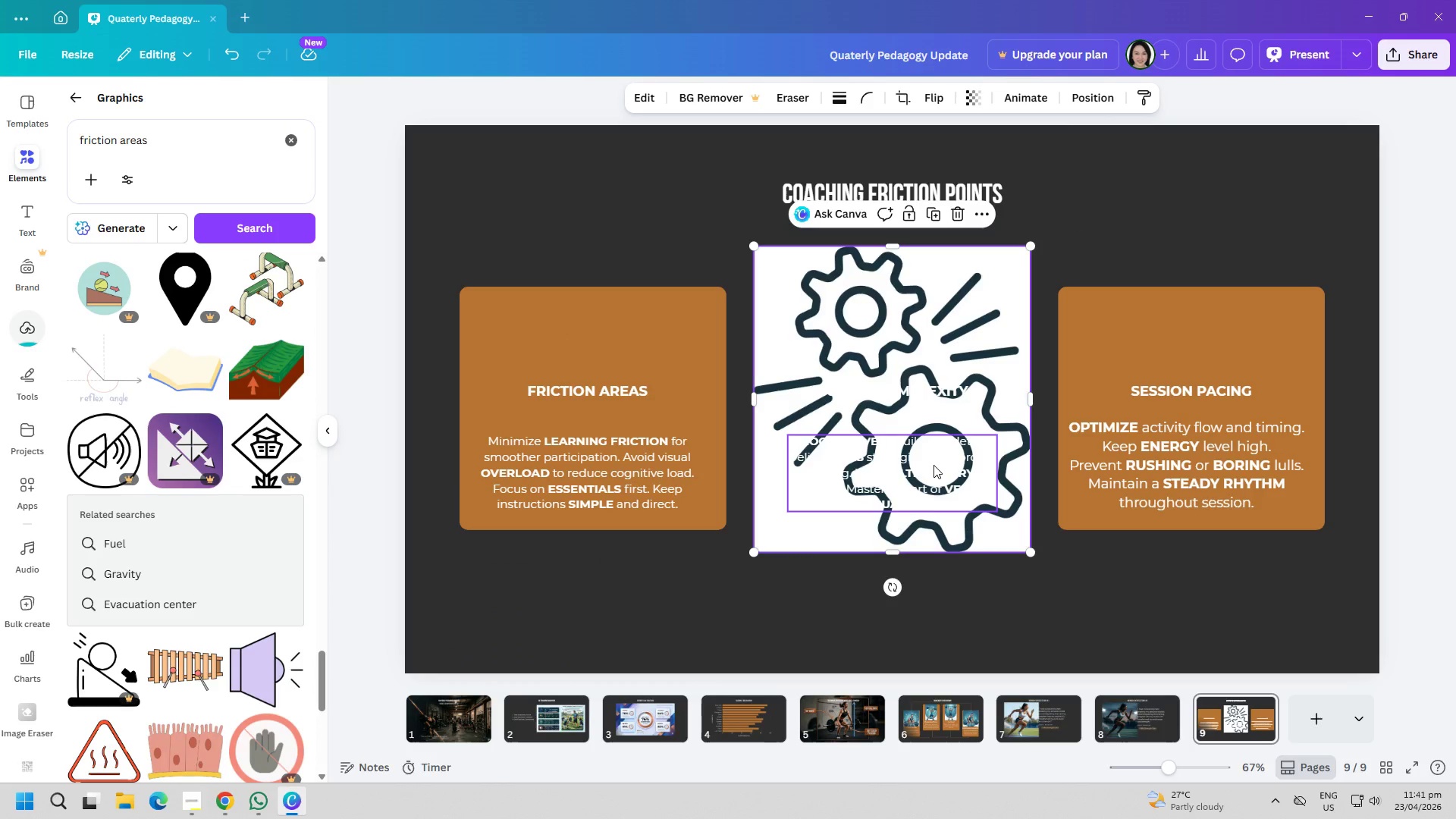 
key(Delete)
 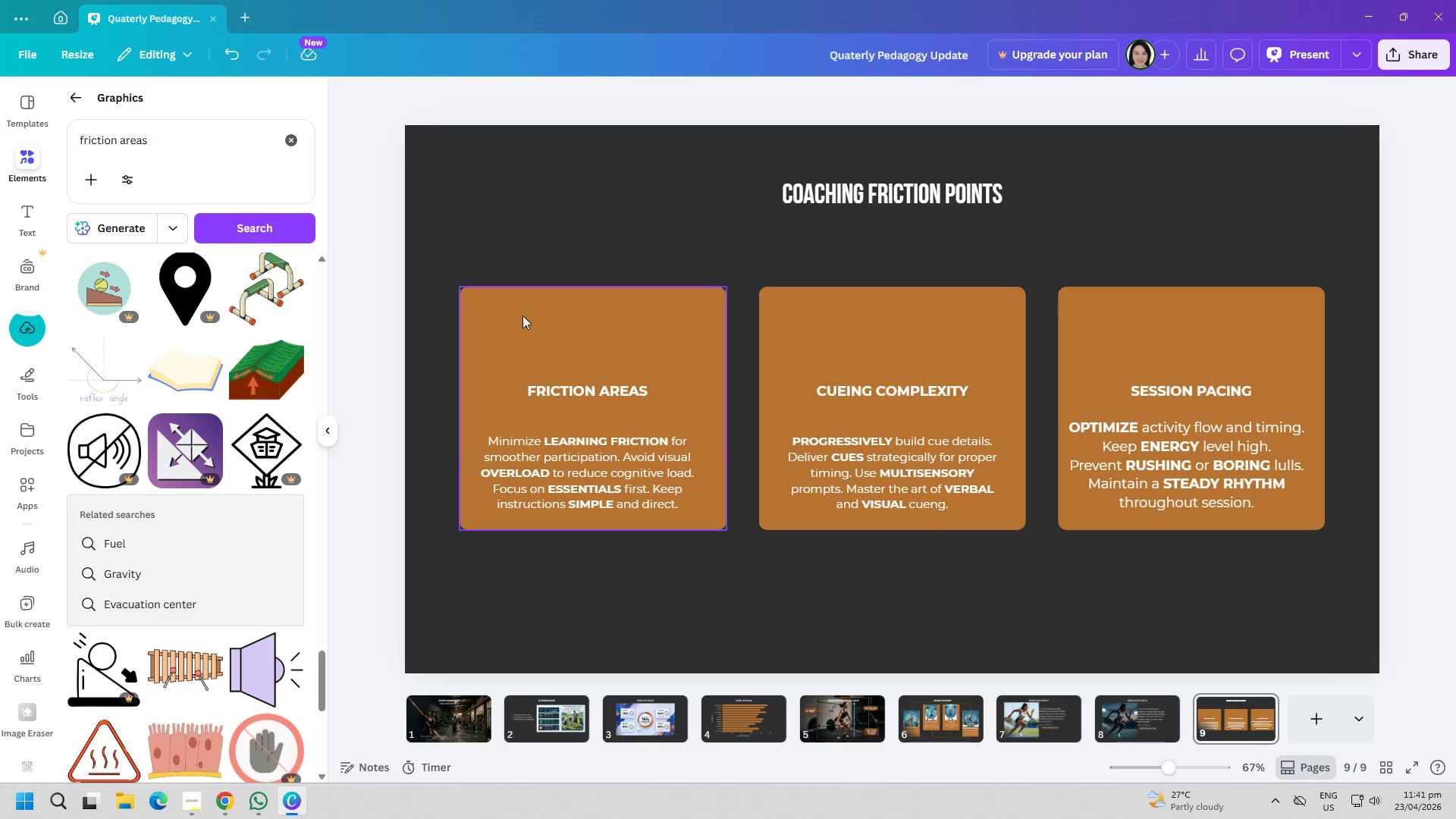 
left_click([174, 148])
 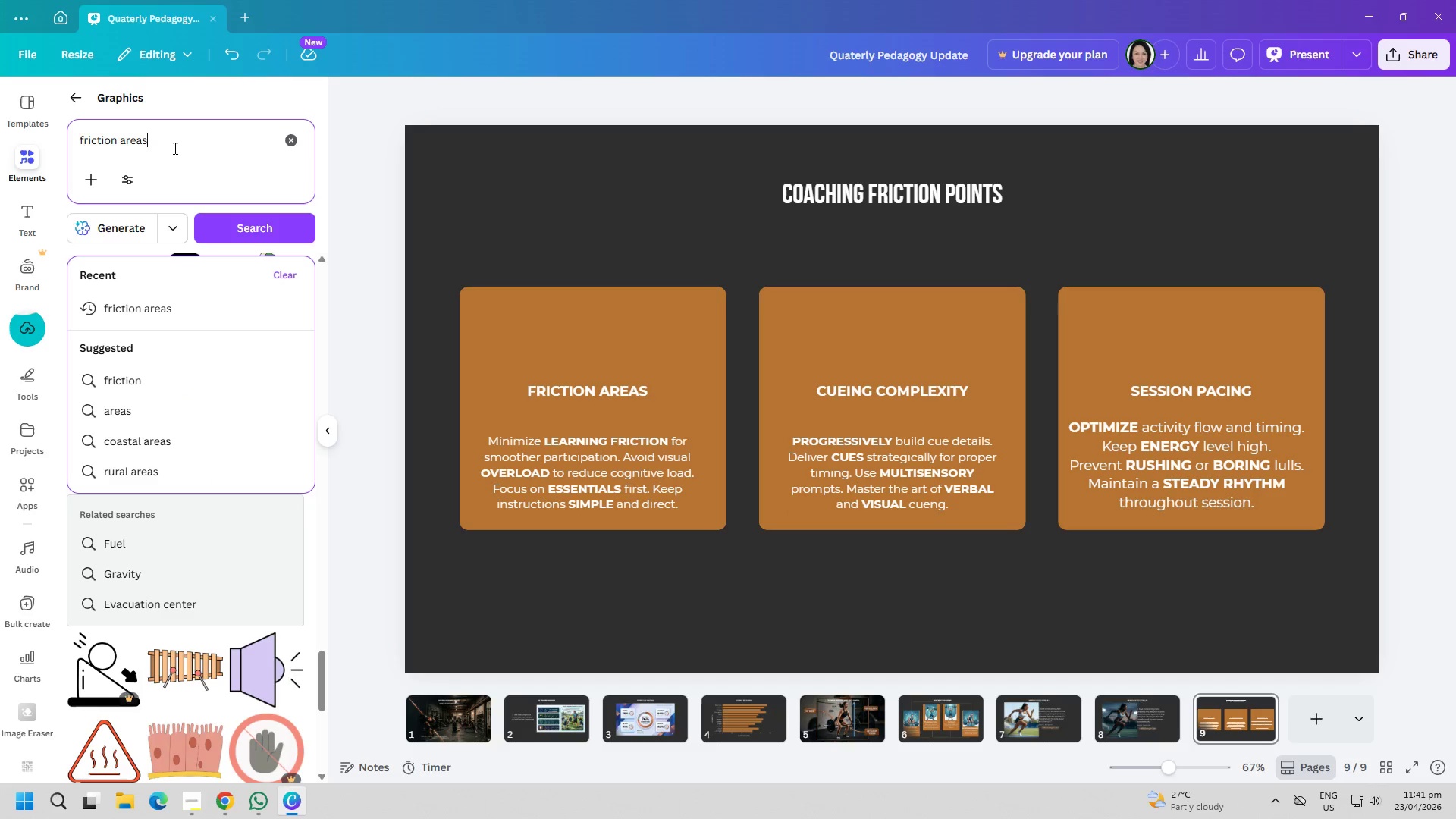 
key(Backspace)
 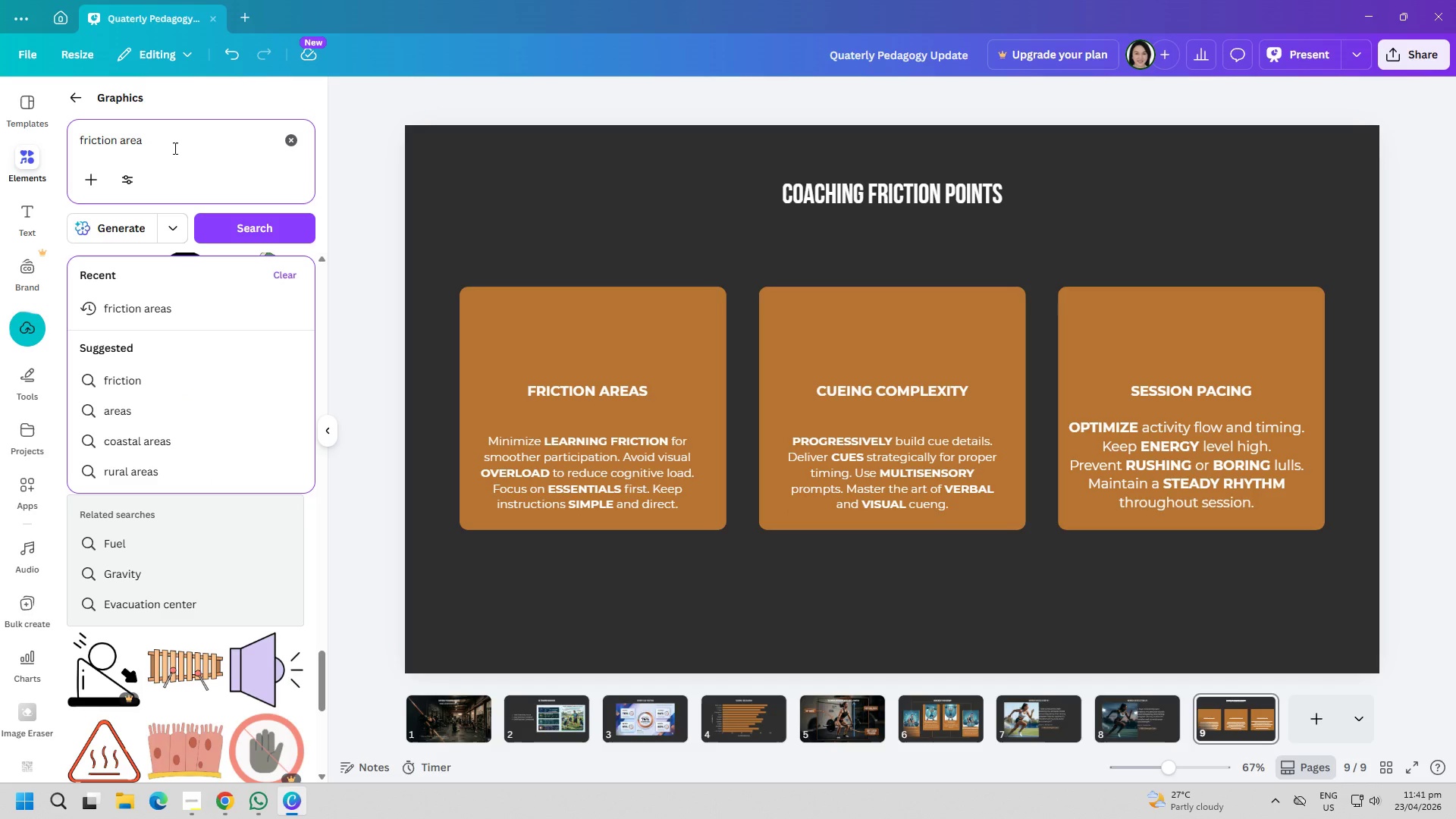 
key(Backspace)
 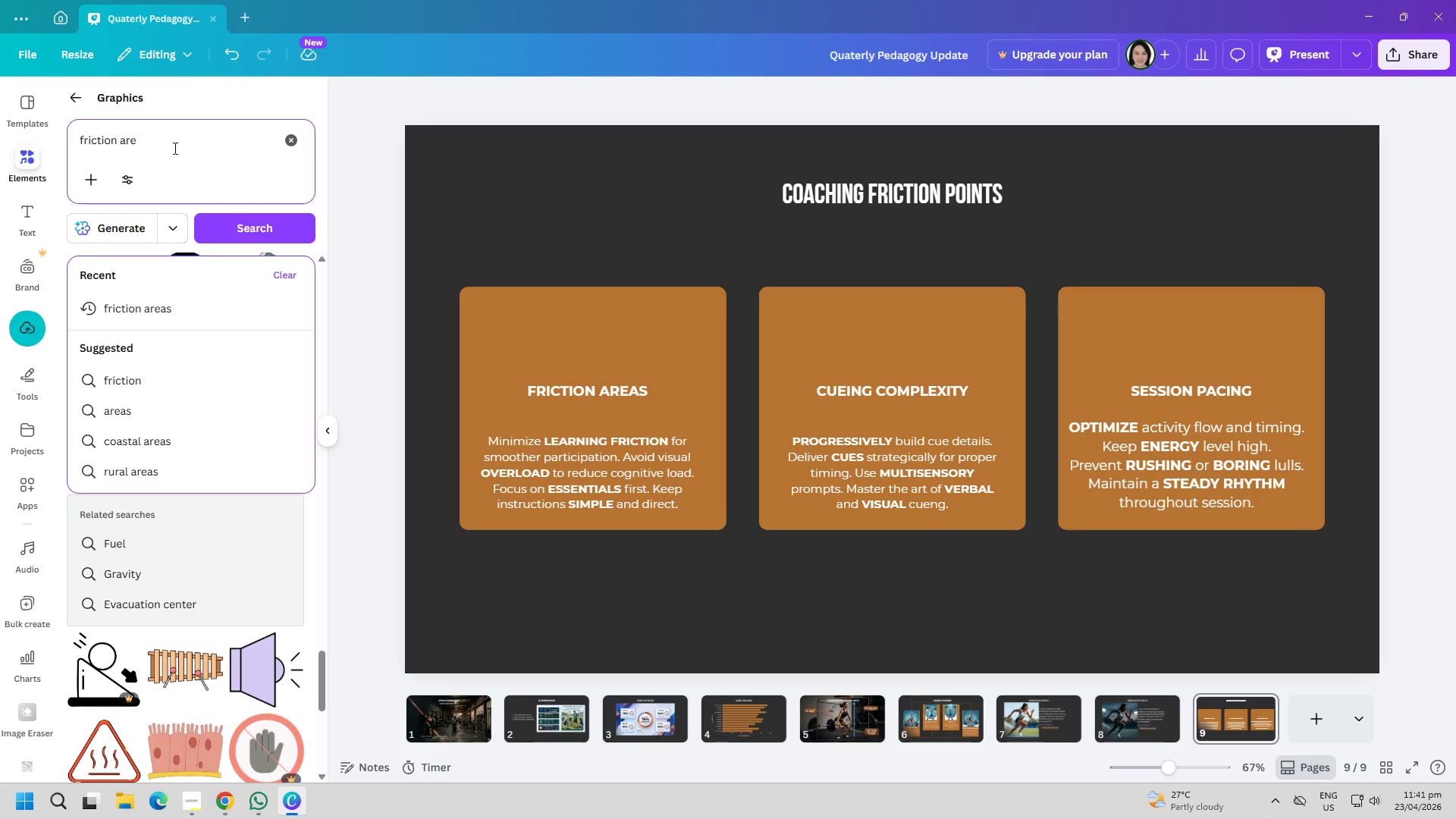 
key(Backspace)
 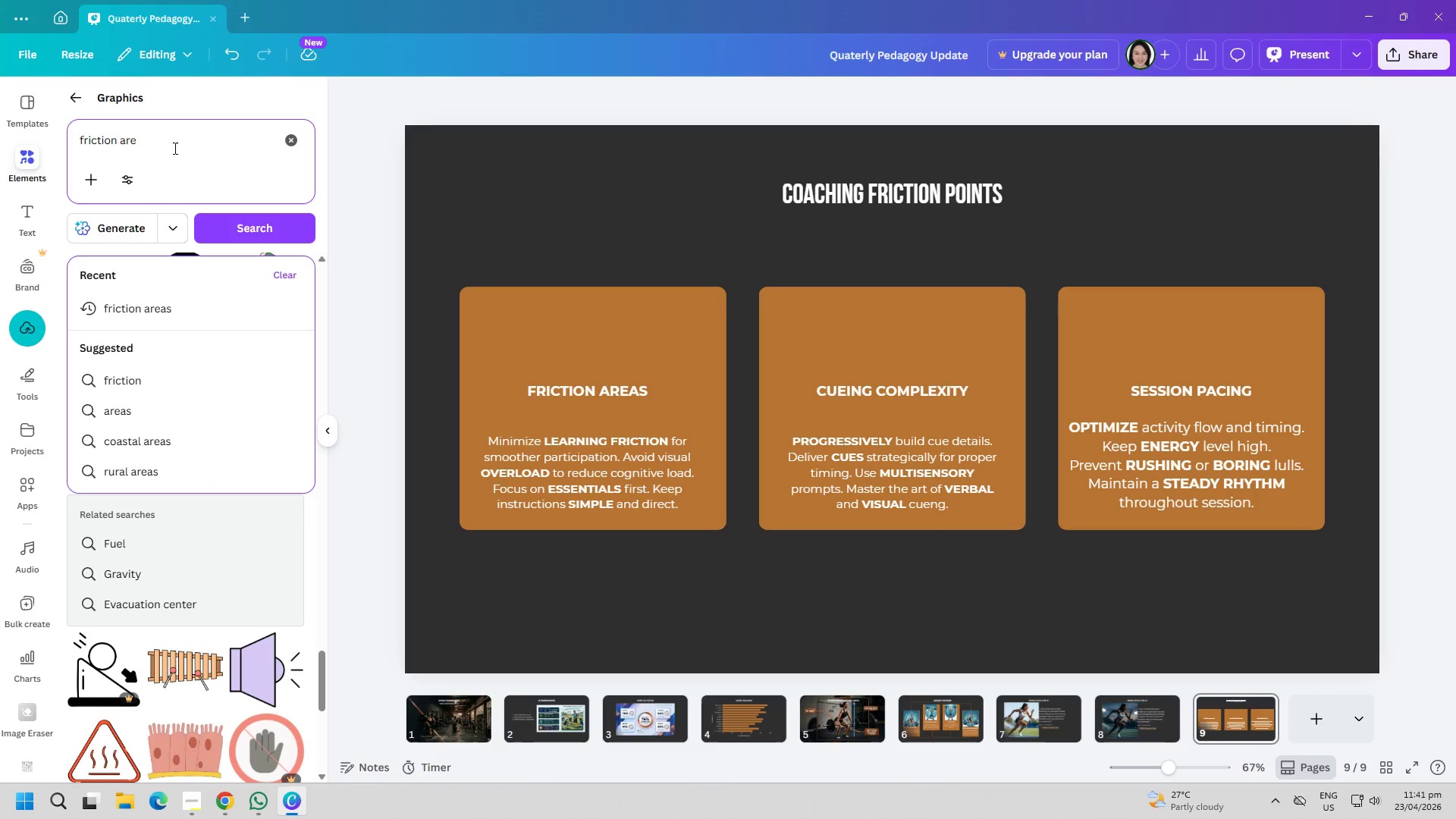 
key(Backspace)
 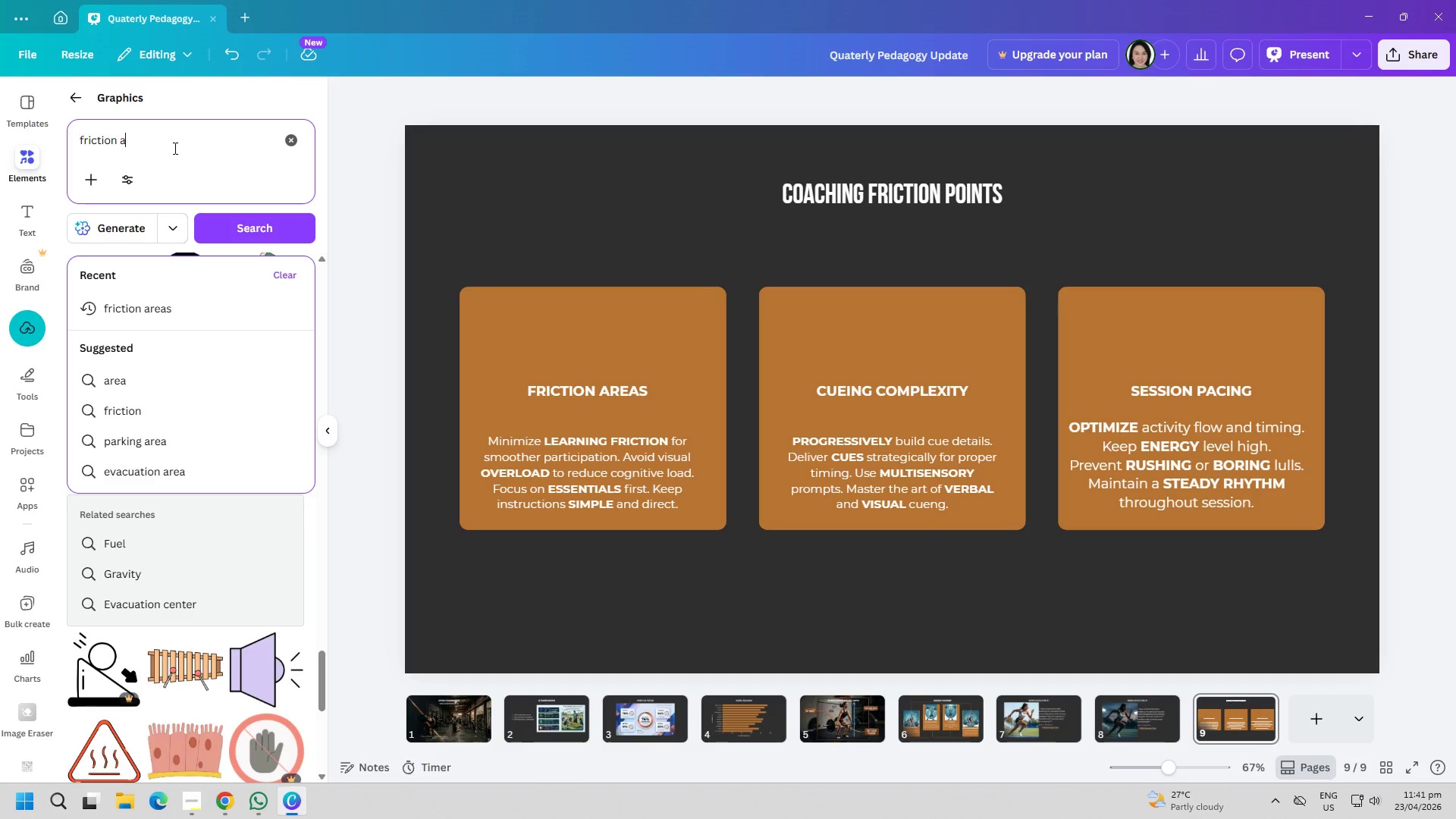 
key(Backspace)
 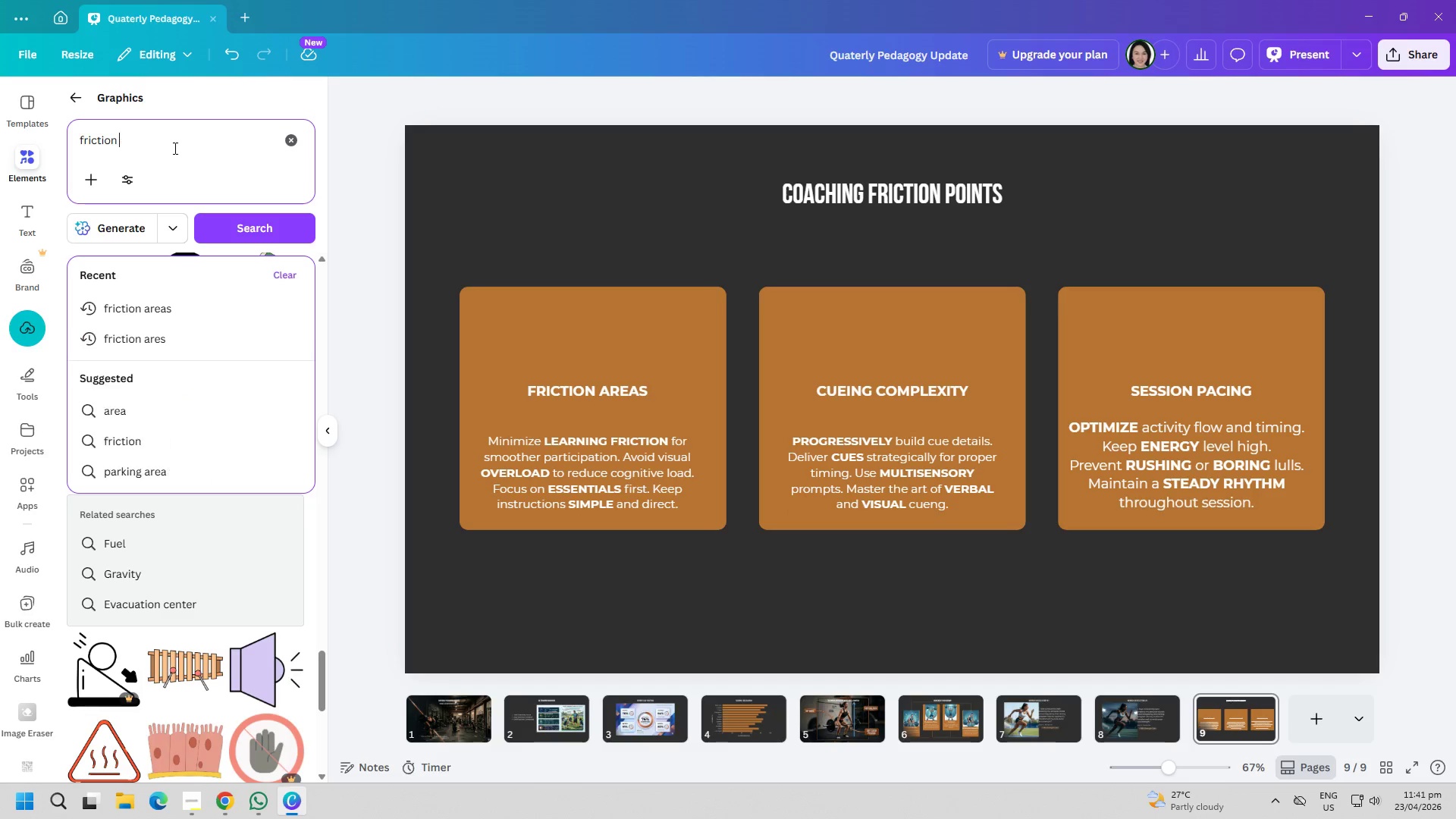 
key(Enter)
 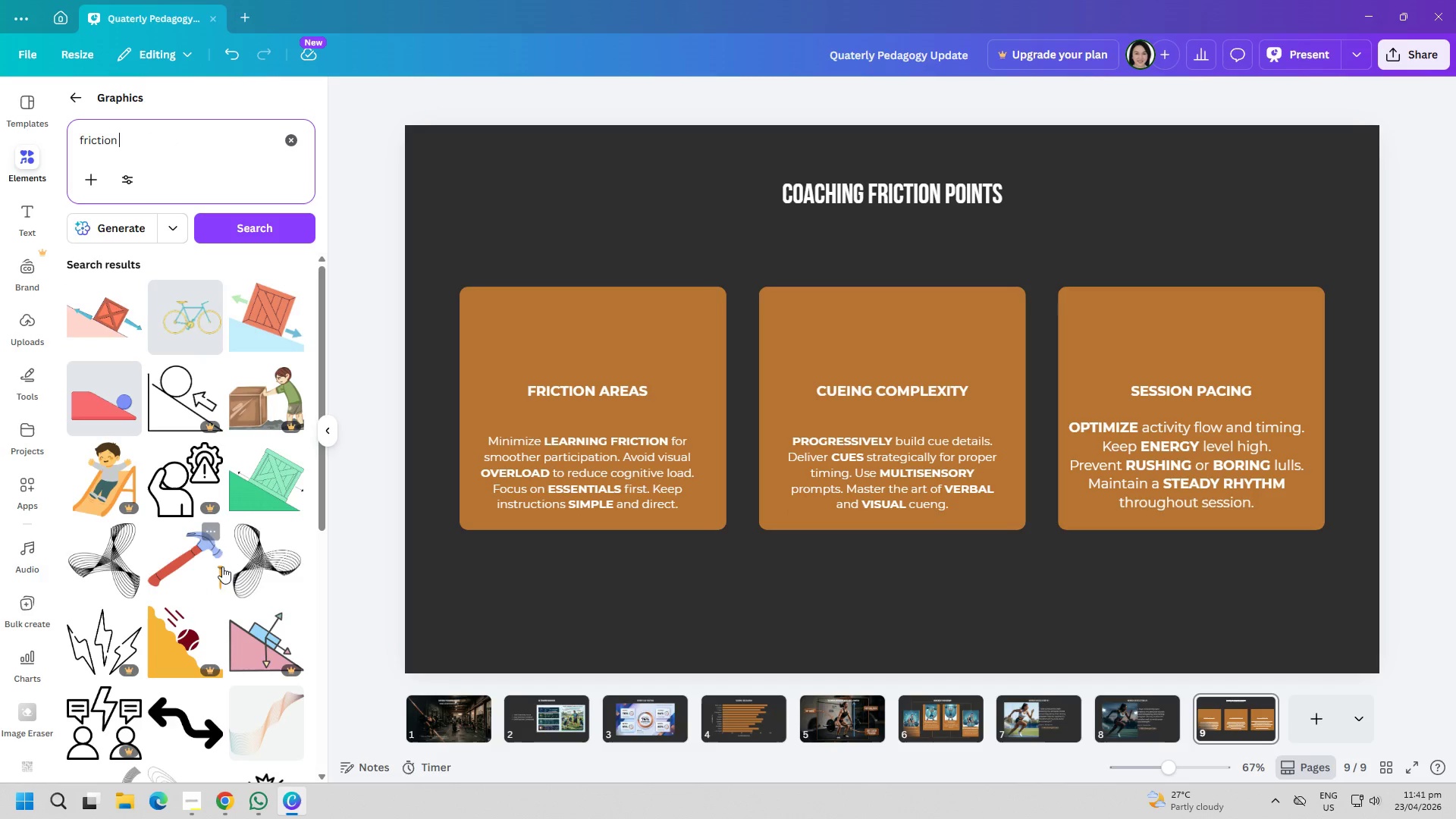 
scroll: coordinate [236, 632], scroll_direction: down, amount: 16.0
 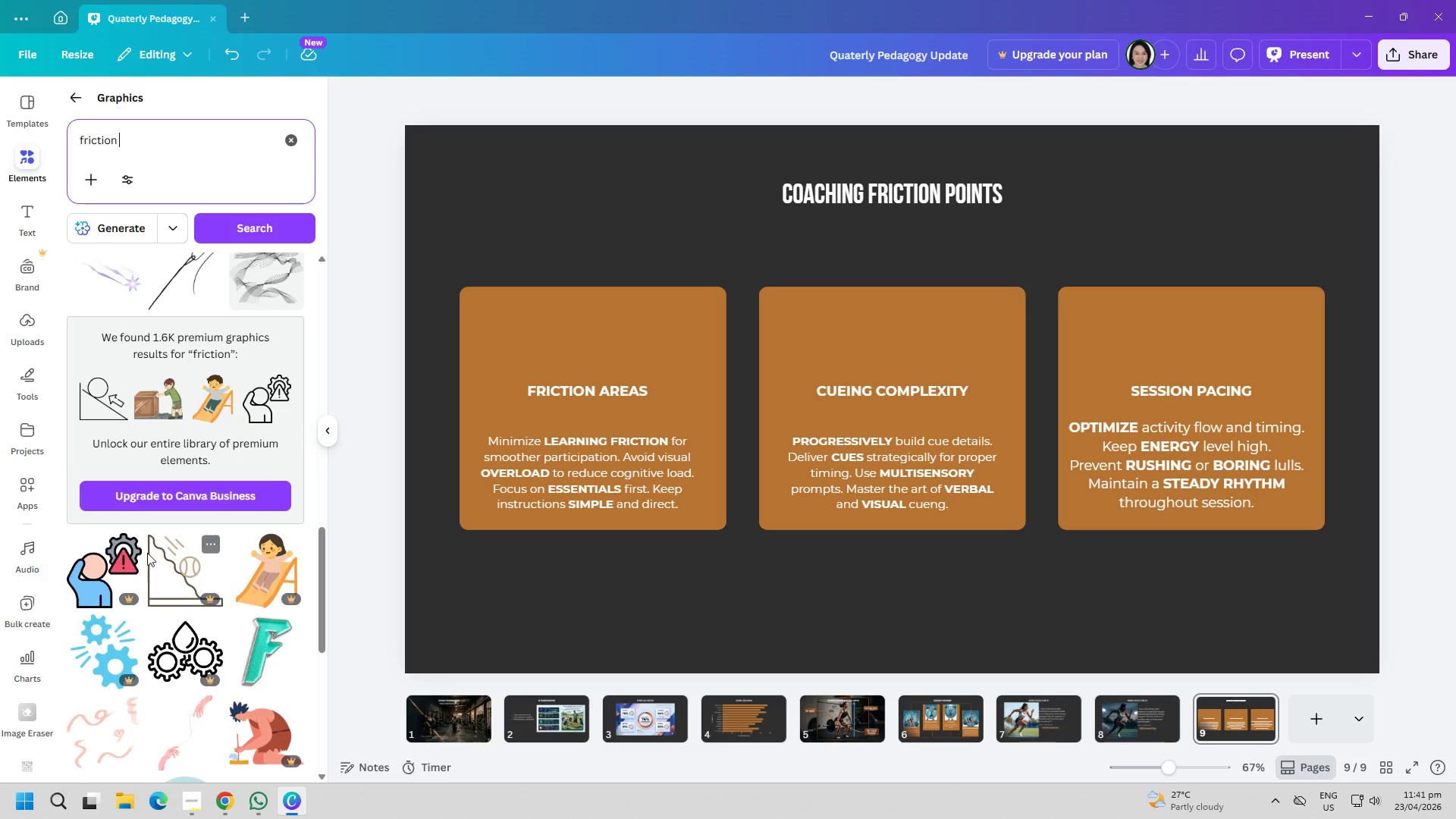 
scroll: coordinate [202, 620], scroll_direction: down, amount: 17.0
 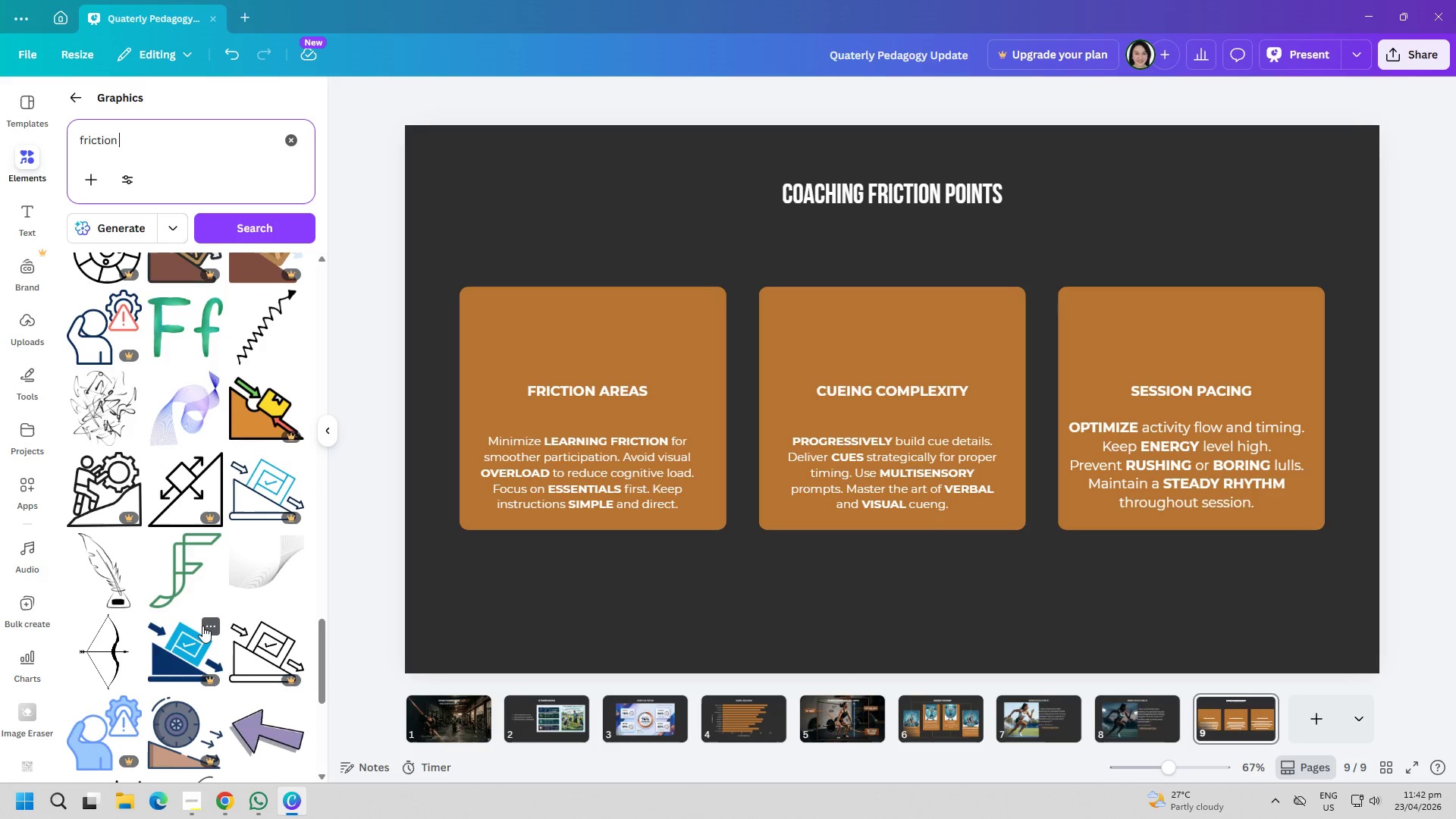 
scroll: coordinate [196, 590], scroll_direction: down, amount: 27.0
 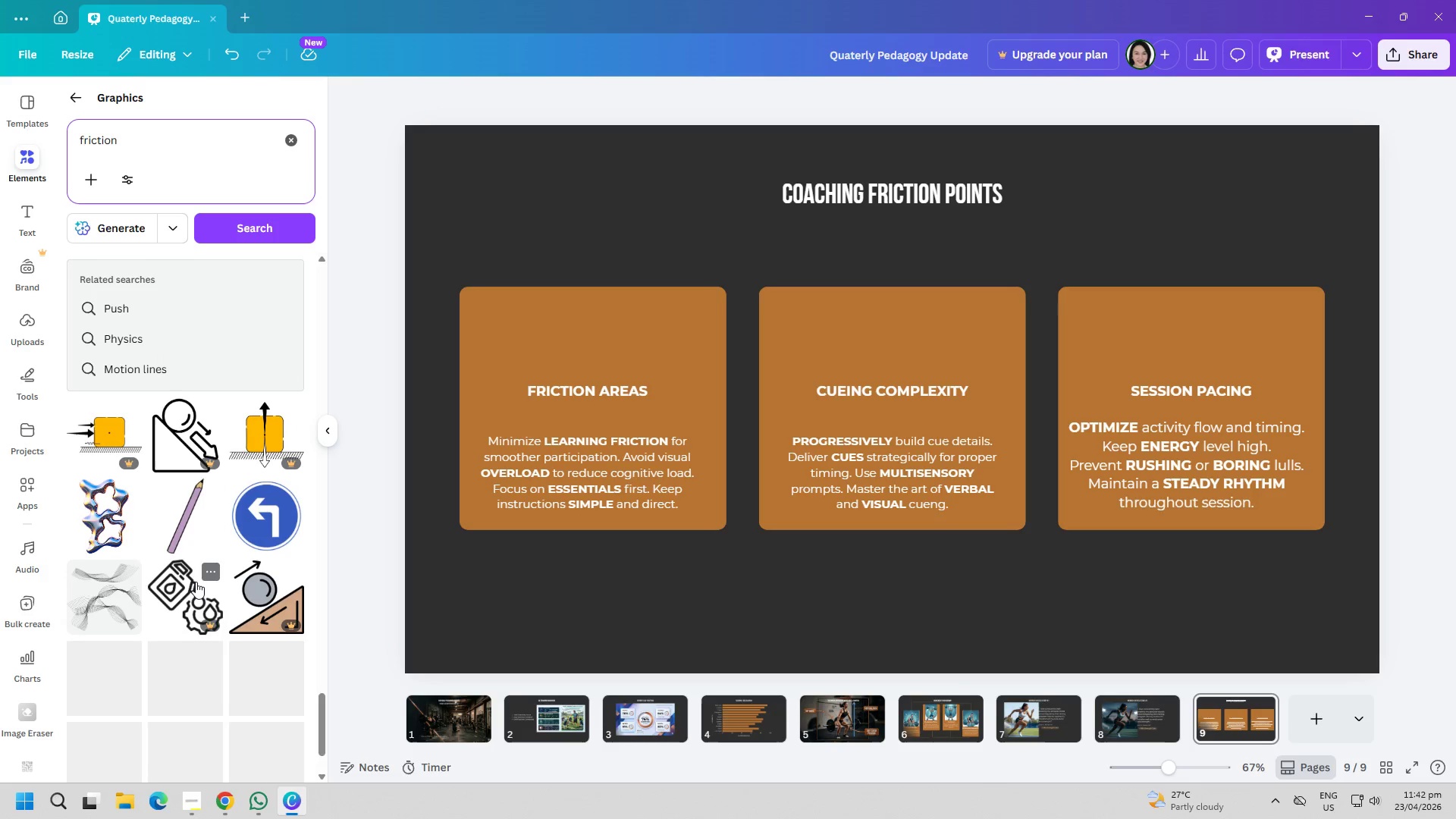 
scroll: coordinate [174, 602], scroll_direction: down, amount: 25.0
 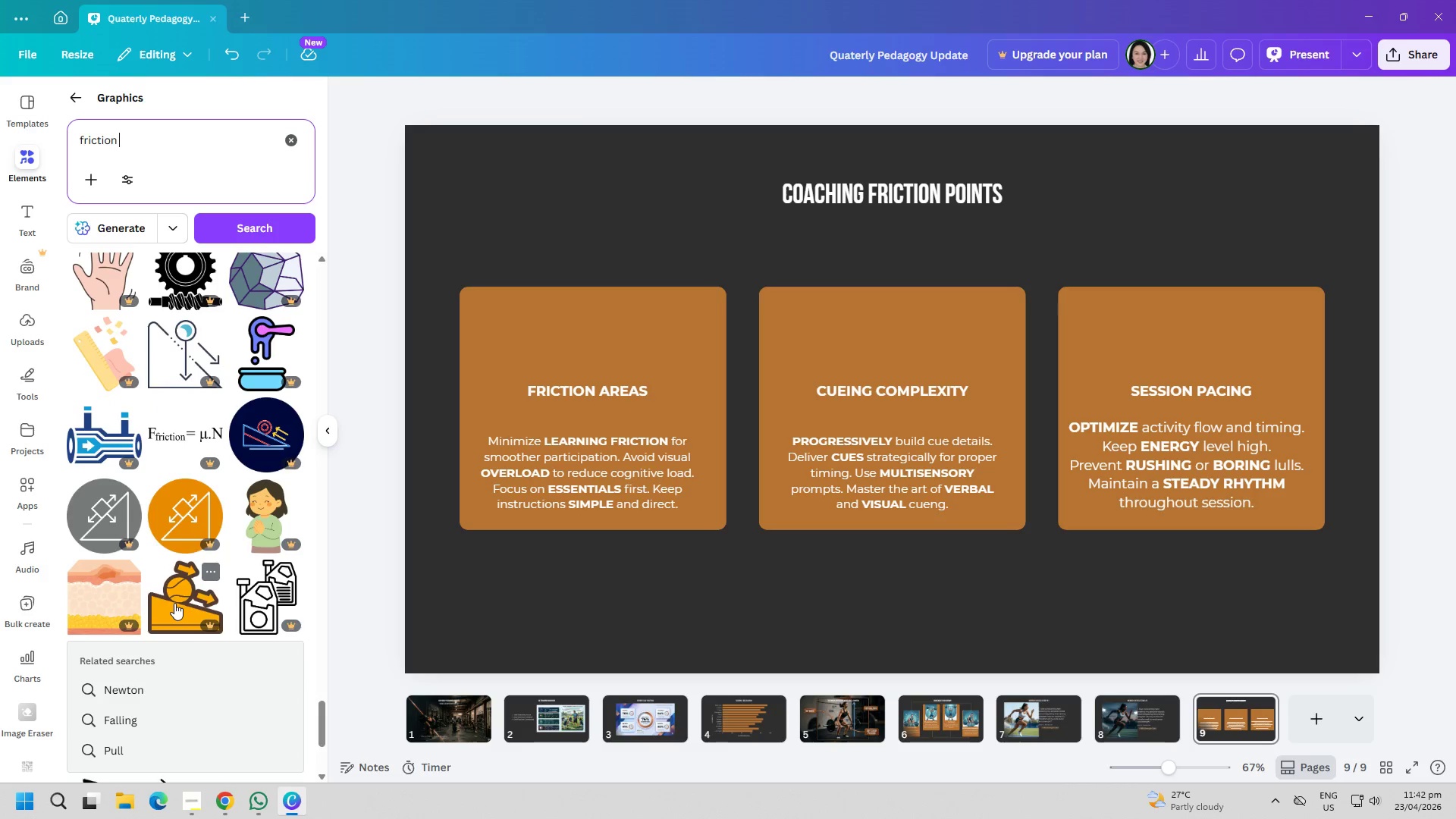 
scroll: coordinate [172, 553], scroll_direction: down, amount: 30.0
 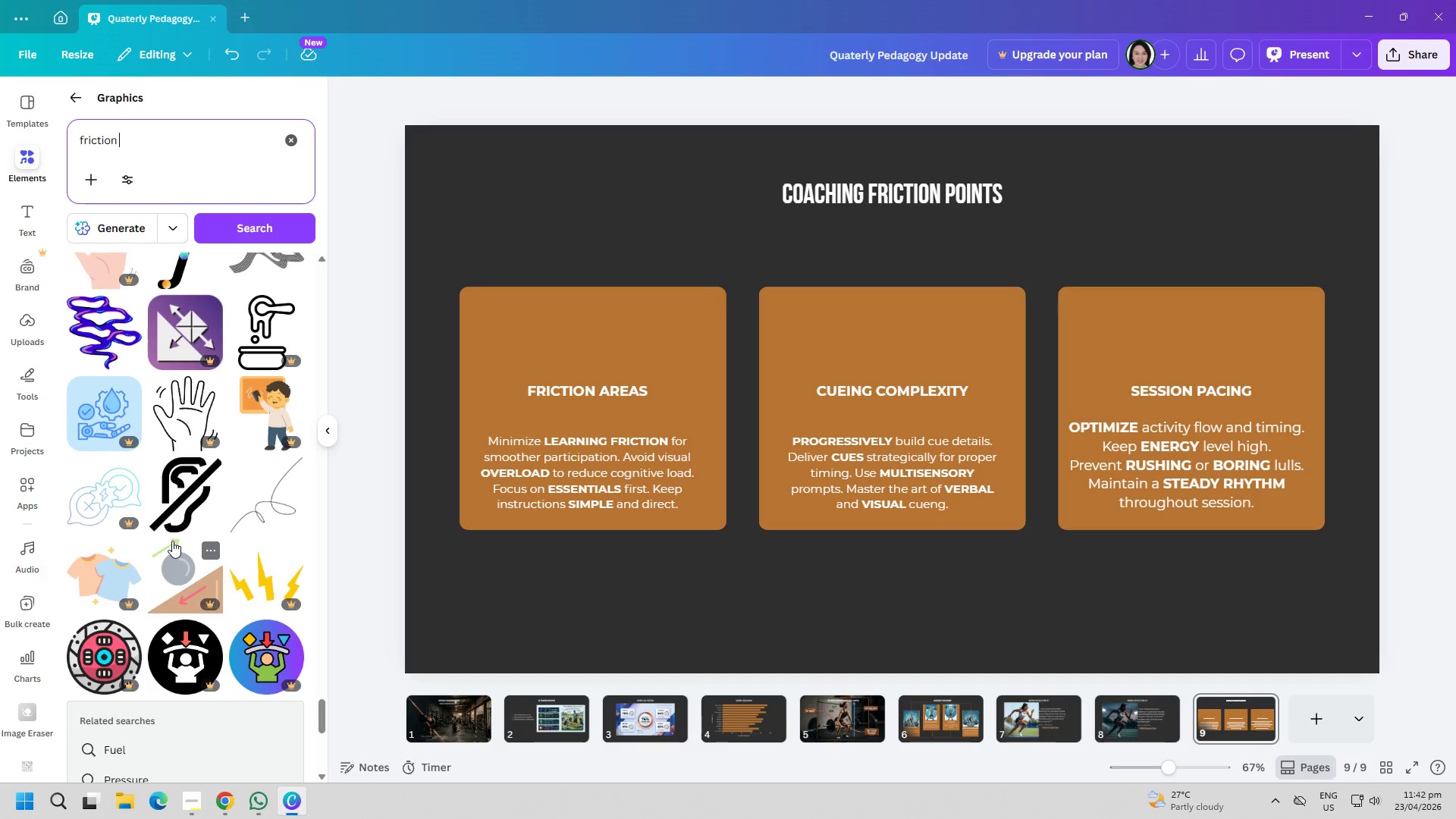 
scroll: coordinate [174, 491], scroll_direction: down, amount: 19.0
 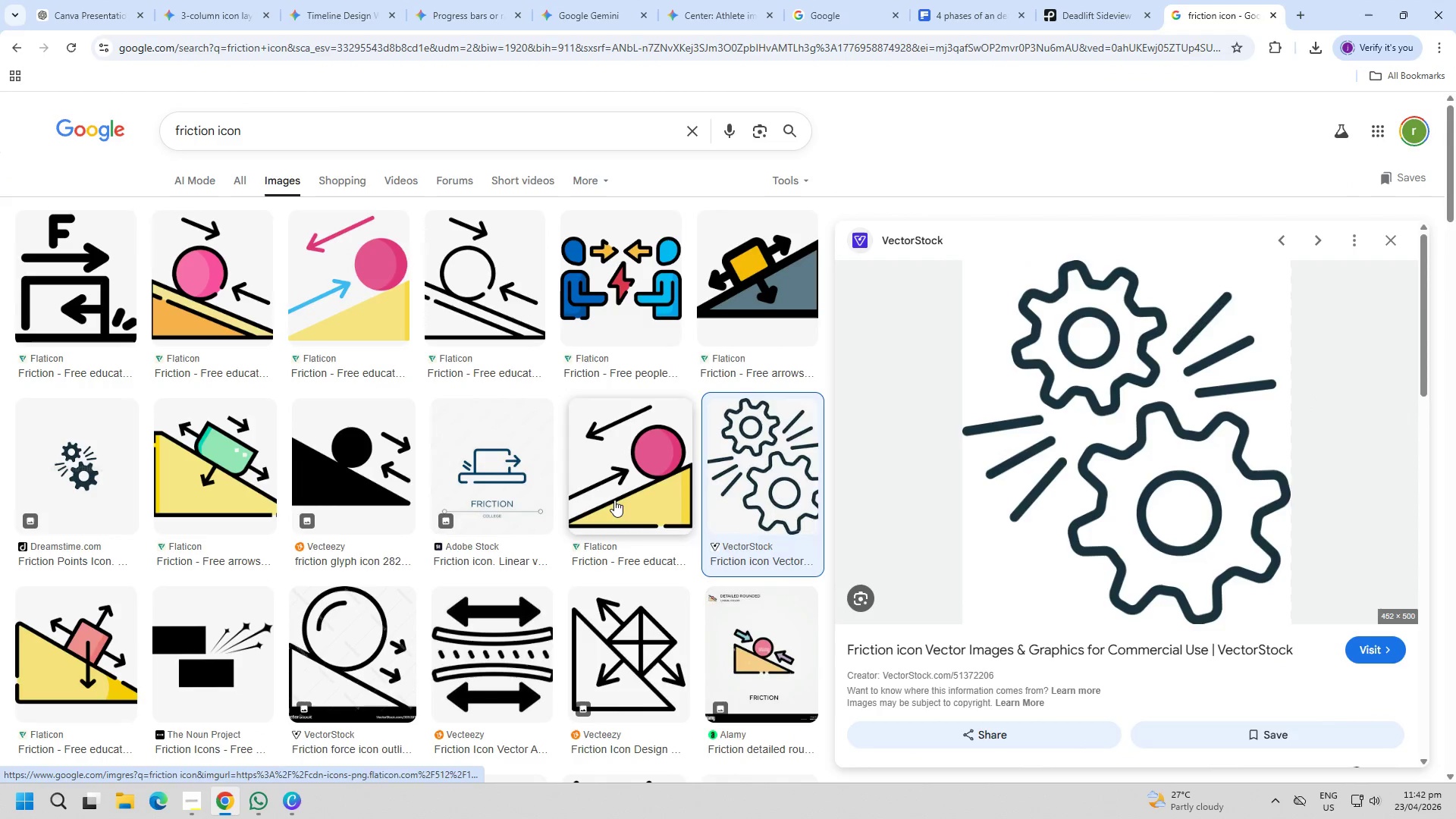 
left_click([1385, 231])
 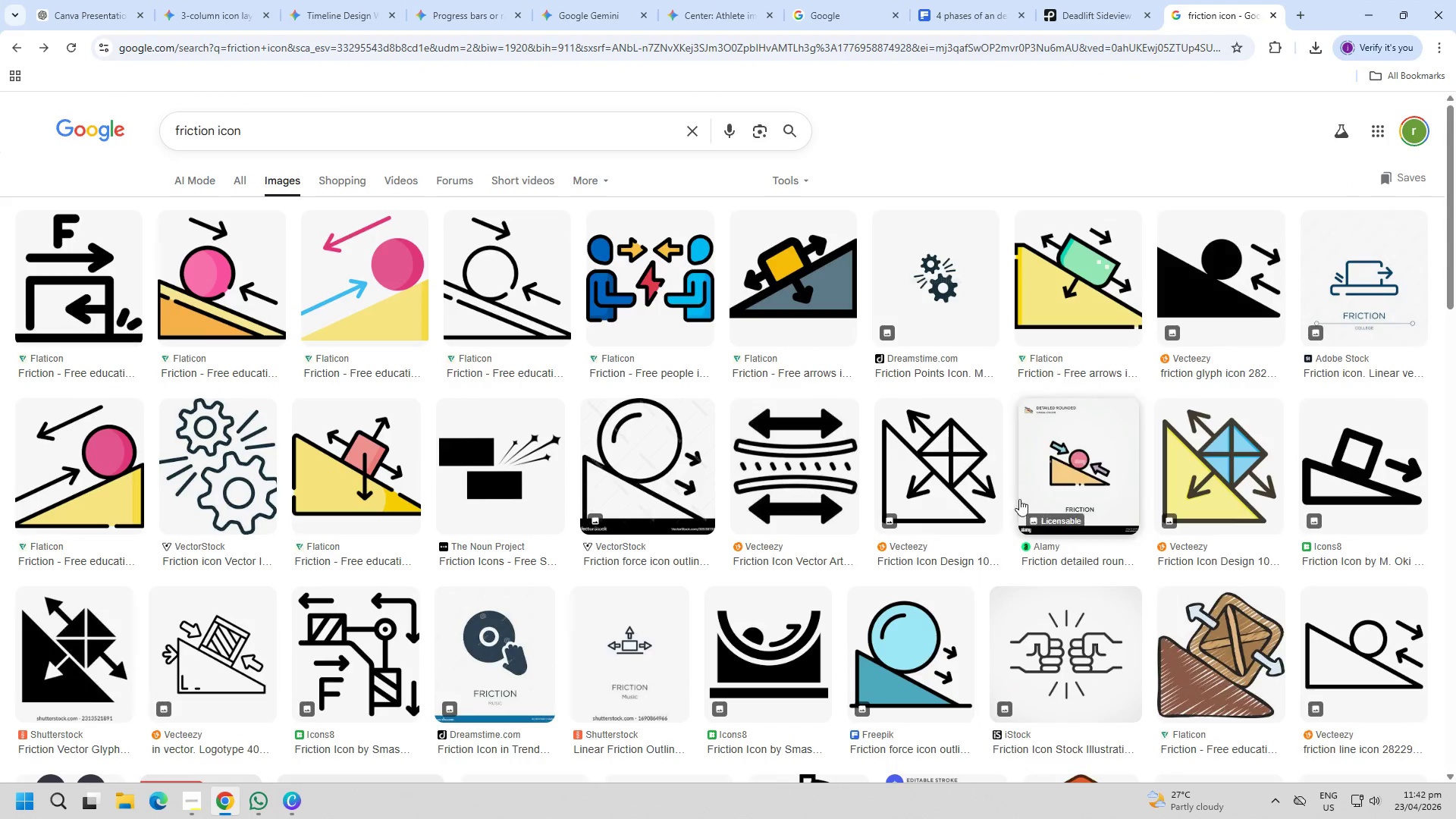 
scroll: coordinate [880, 534], scroll_direction: down, amount: 12.0
 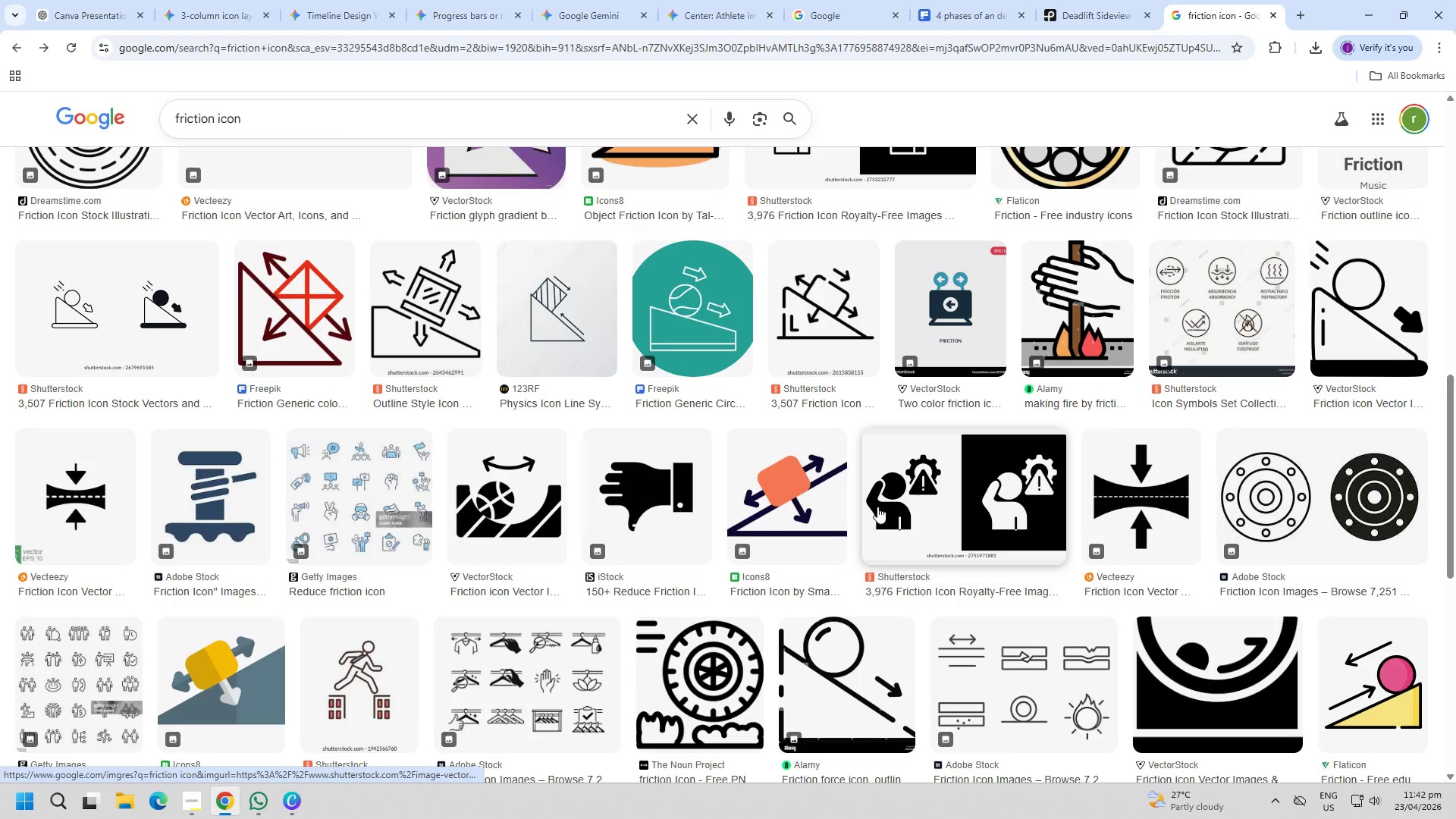 
left_click([959, 500])
 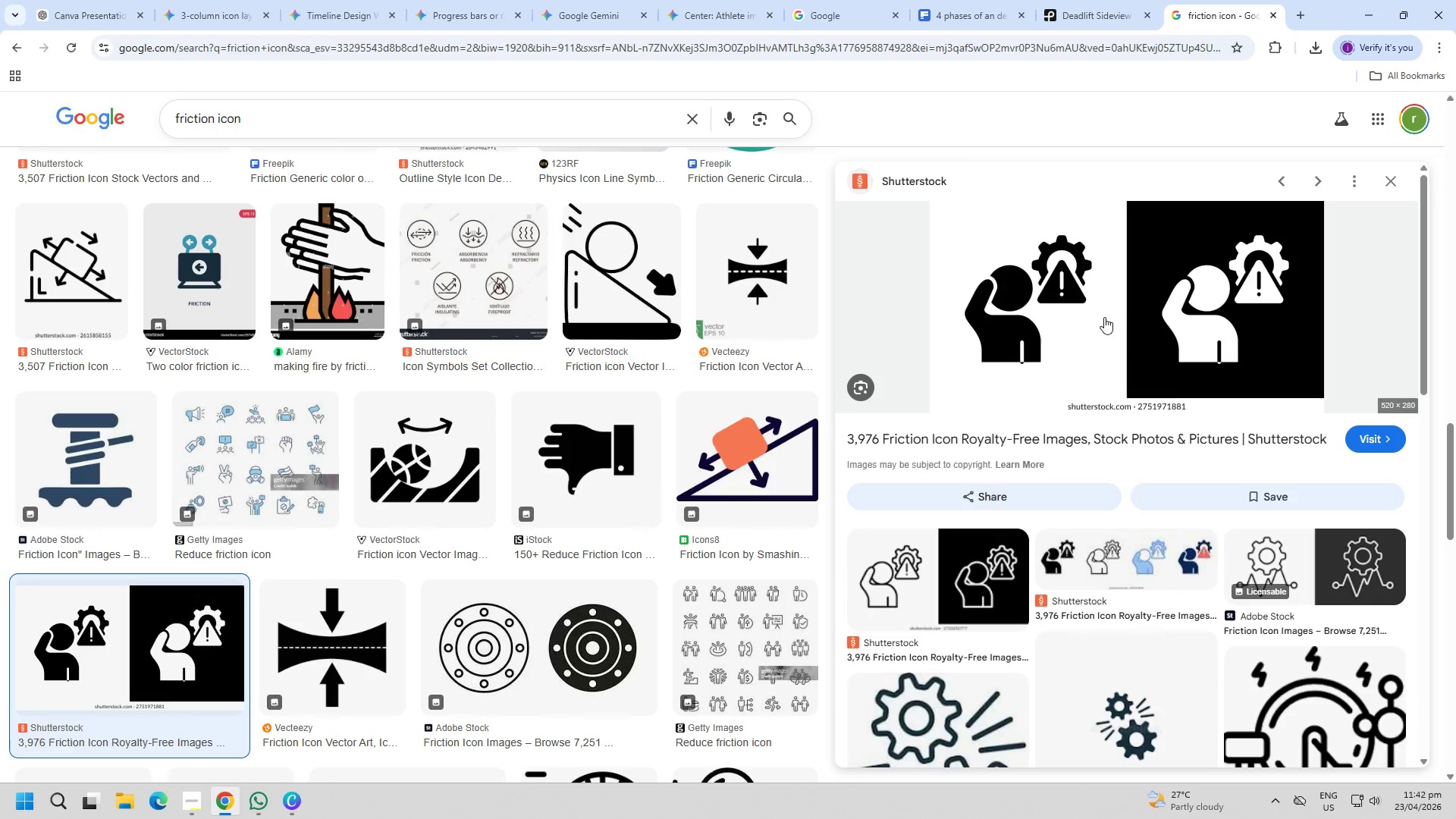 
left_click([1392, 177])
 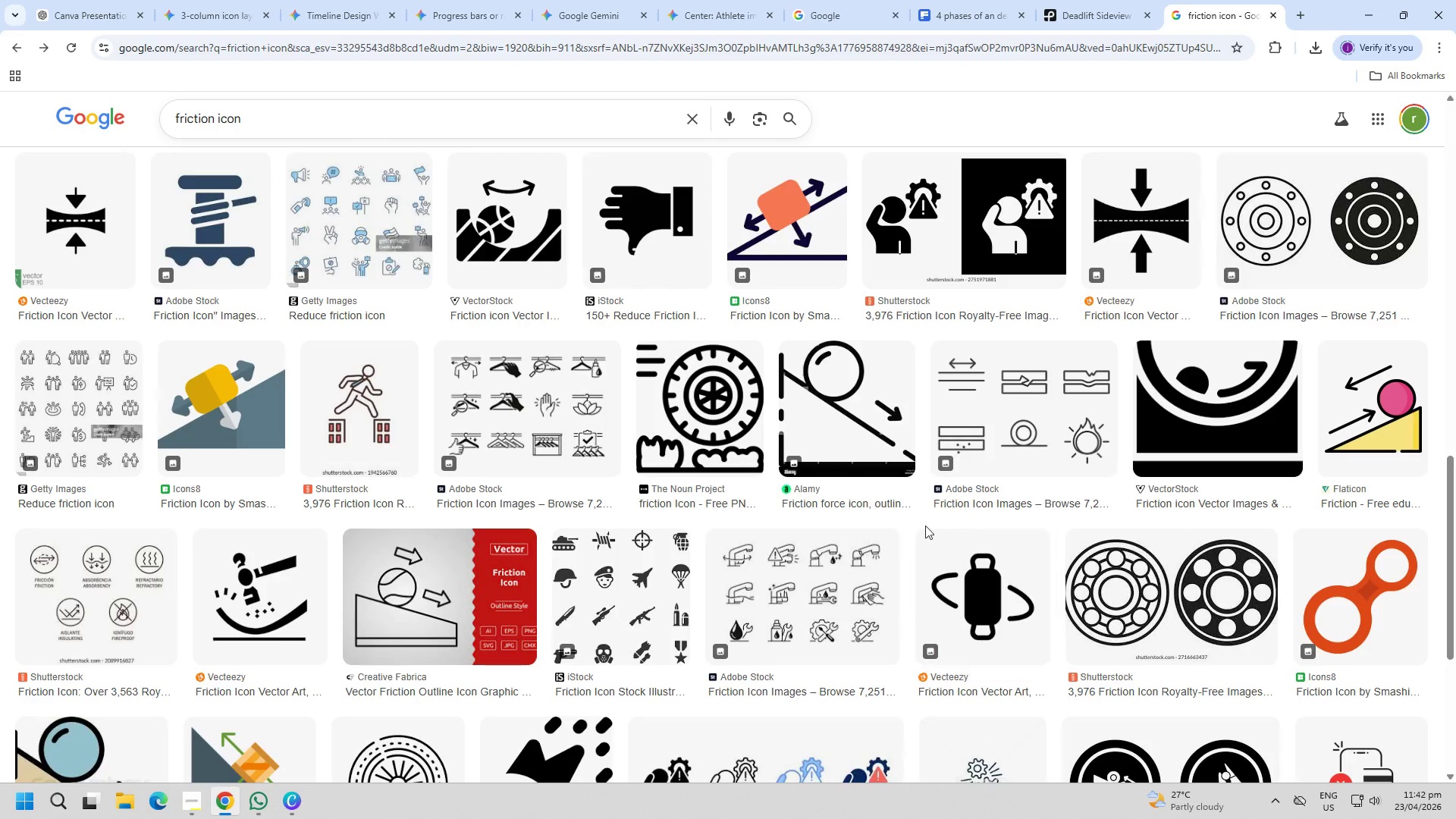 
left_click([912, 247])
 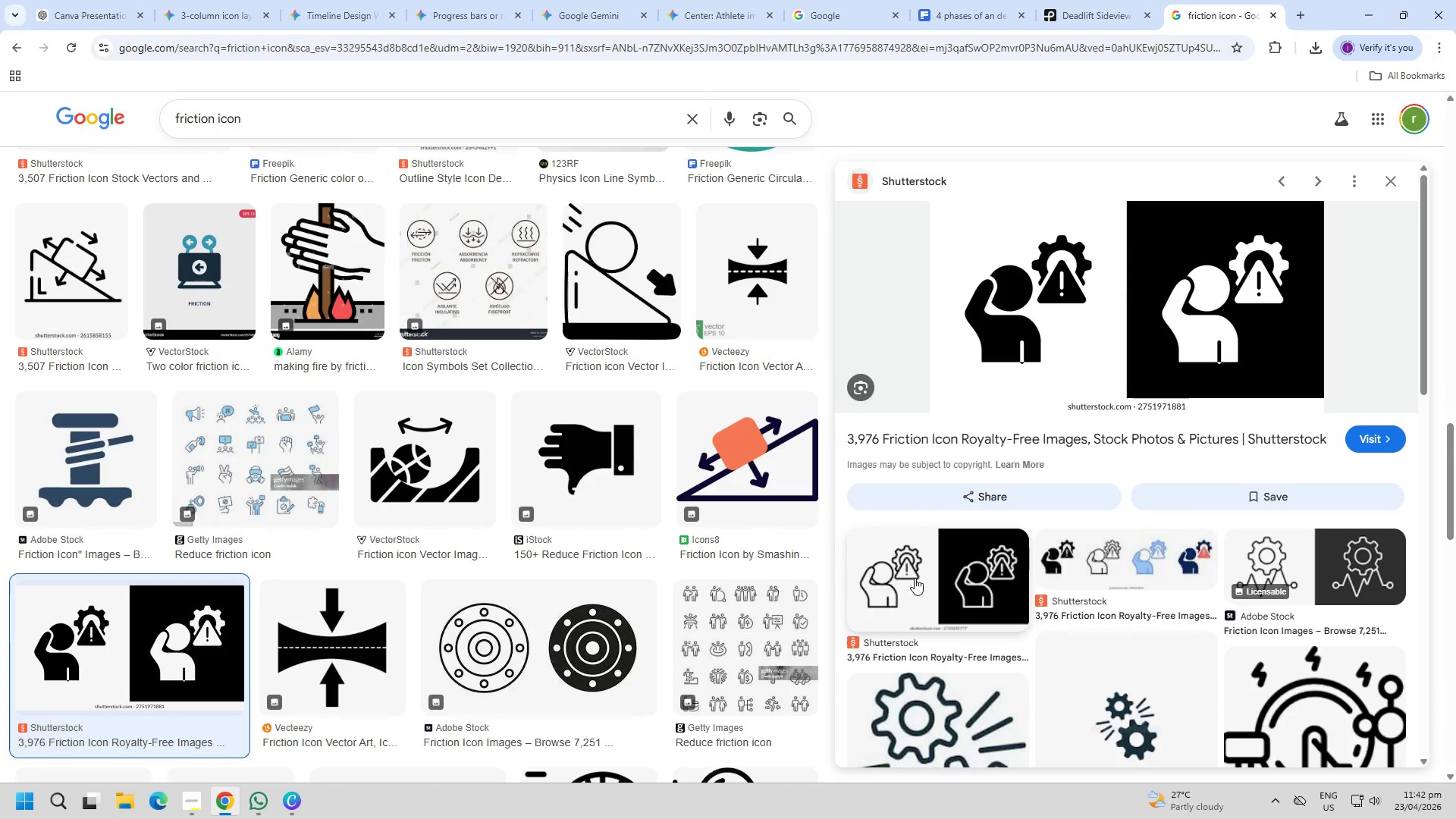 
scroll: coordinate [996, 569], scroll_direction: down, amount: 13.0
 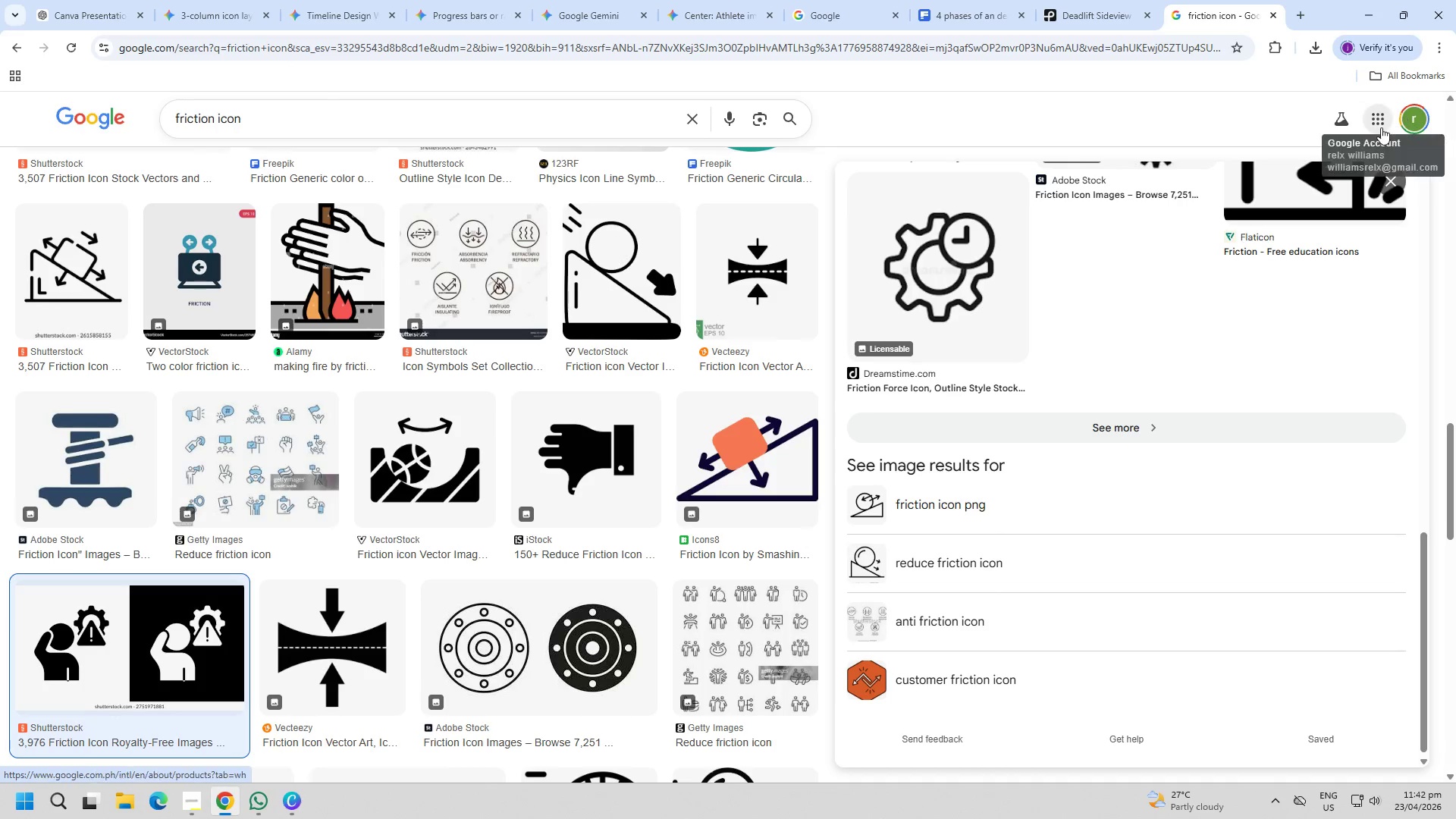 
left_click([1387, 180])
 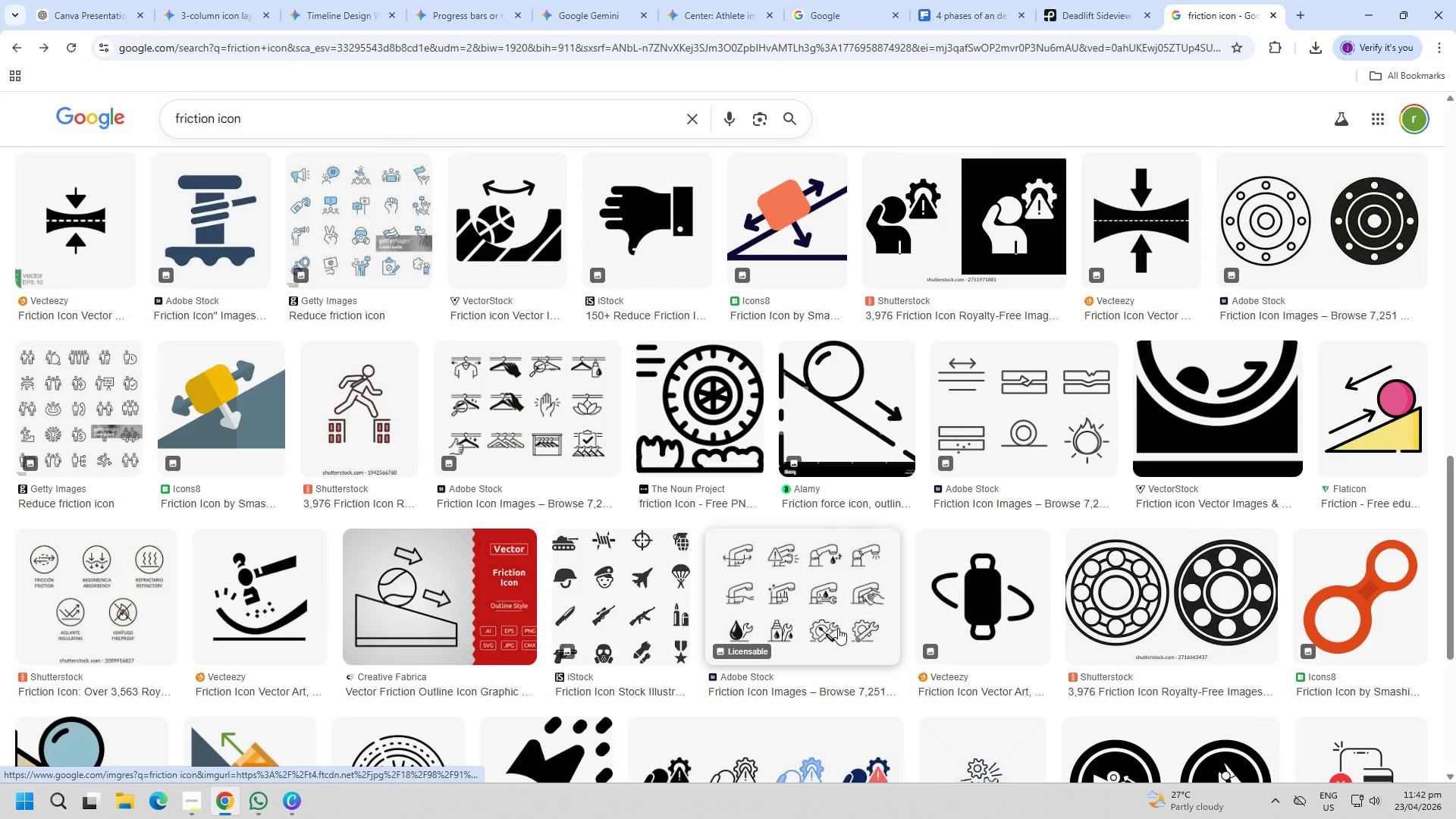 
scroll: coordinate [836, 568], scroll_direction: down, amount: 15.0
 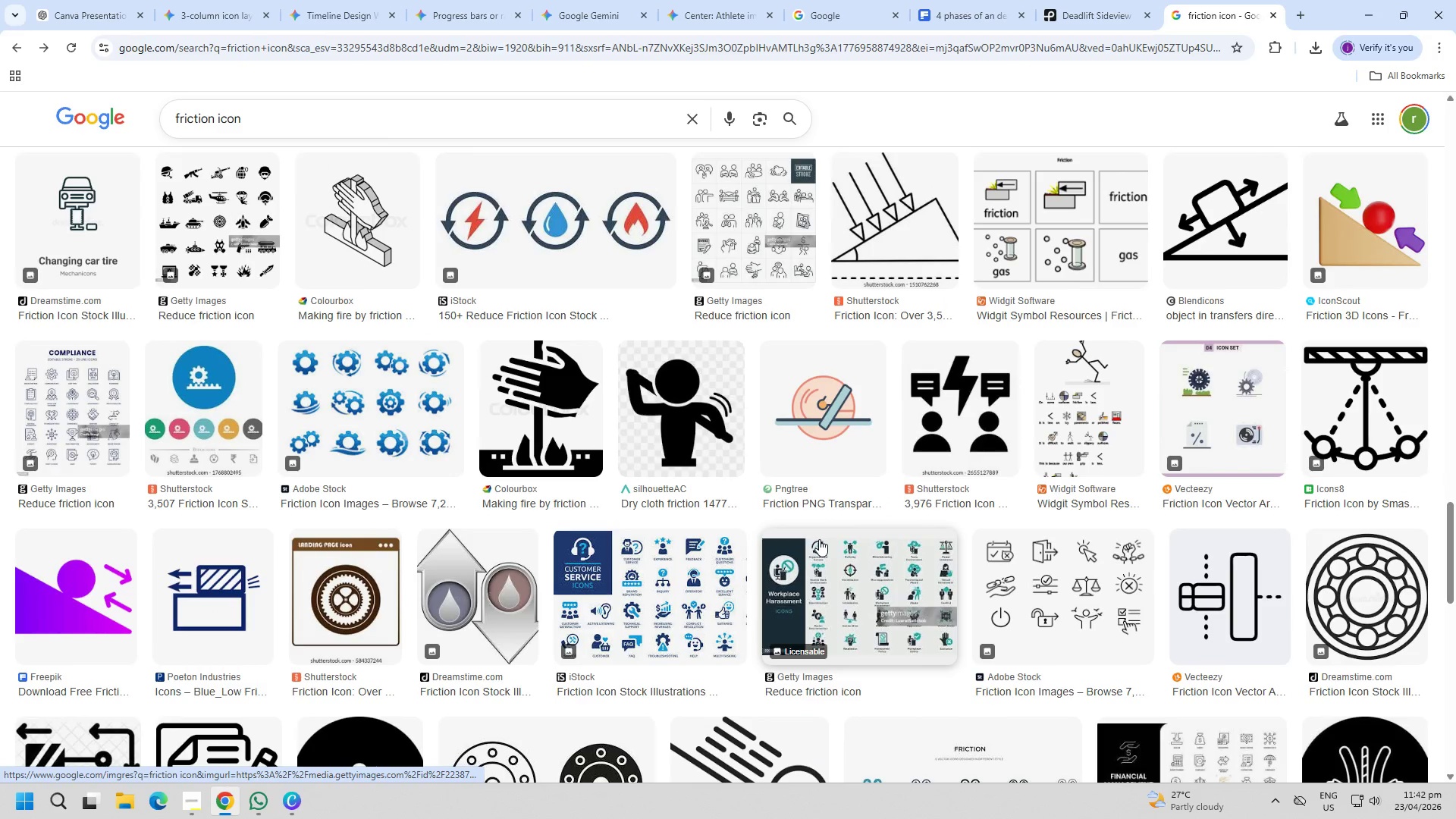 
scroll: coordinate [819, 539], scroll_direction: down, amount: 4.0
 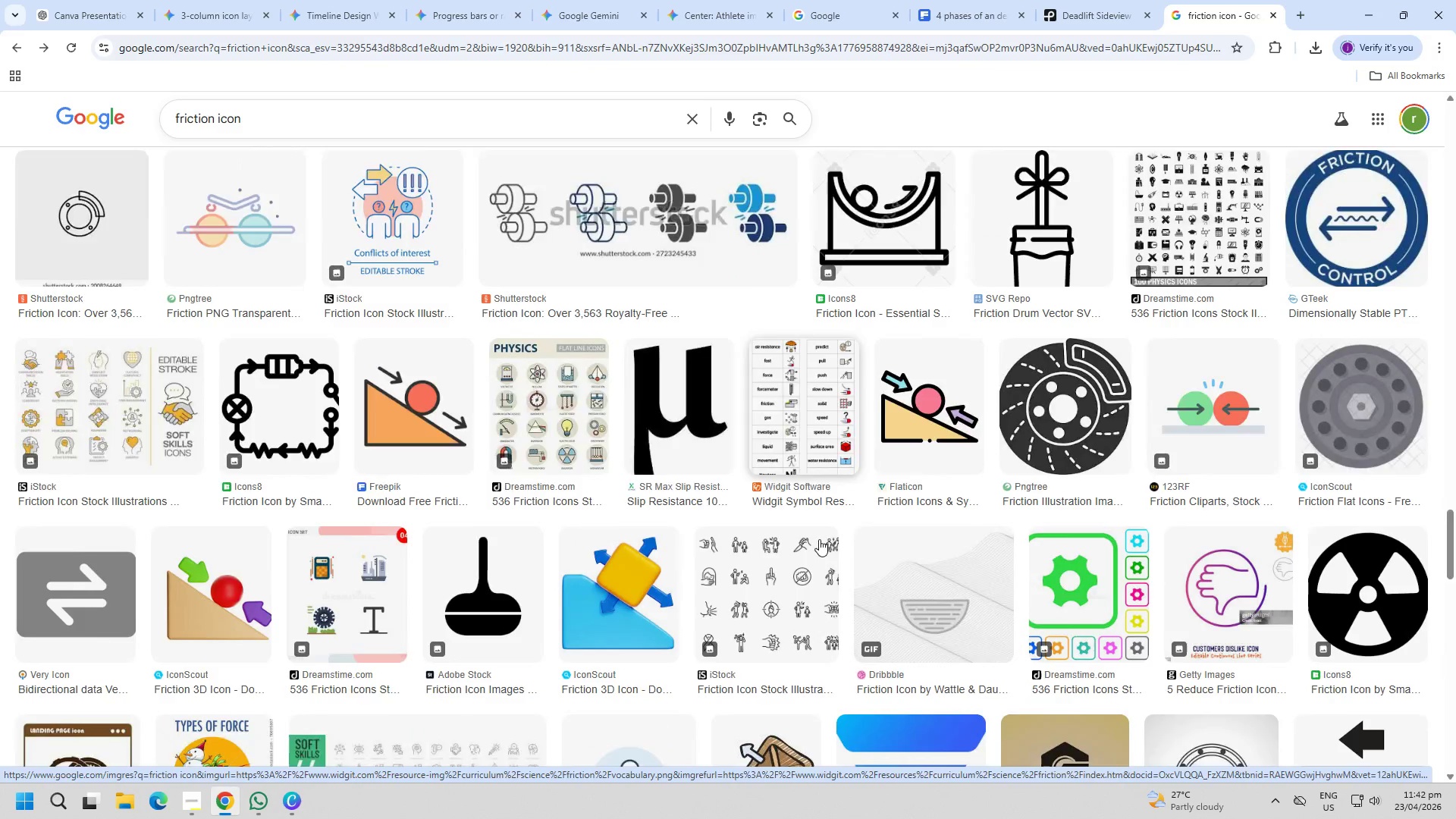 
left_click([1360, 11])
 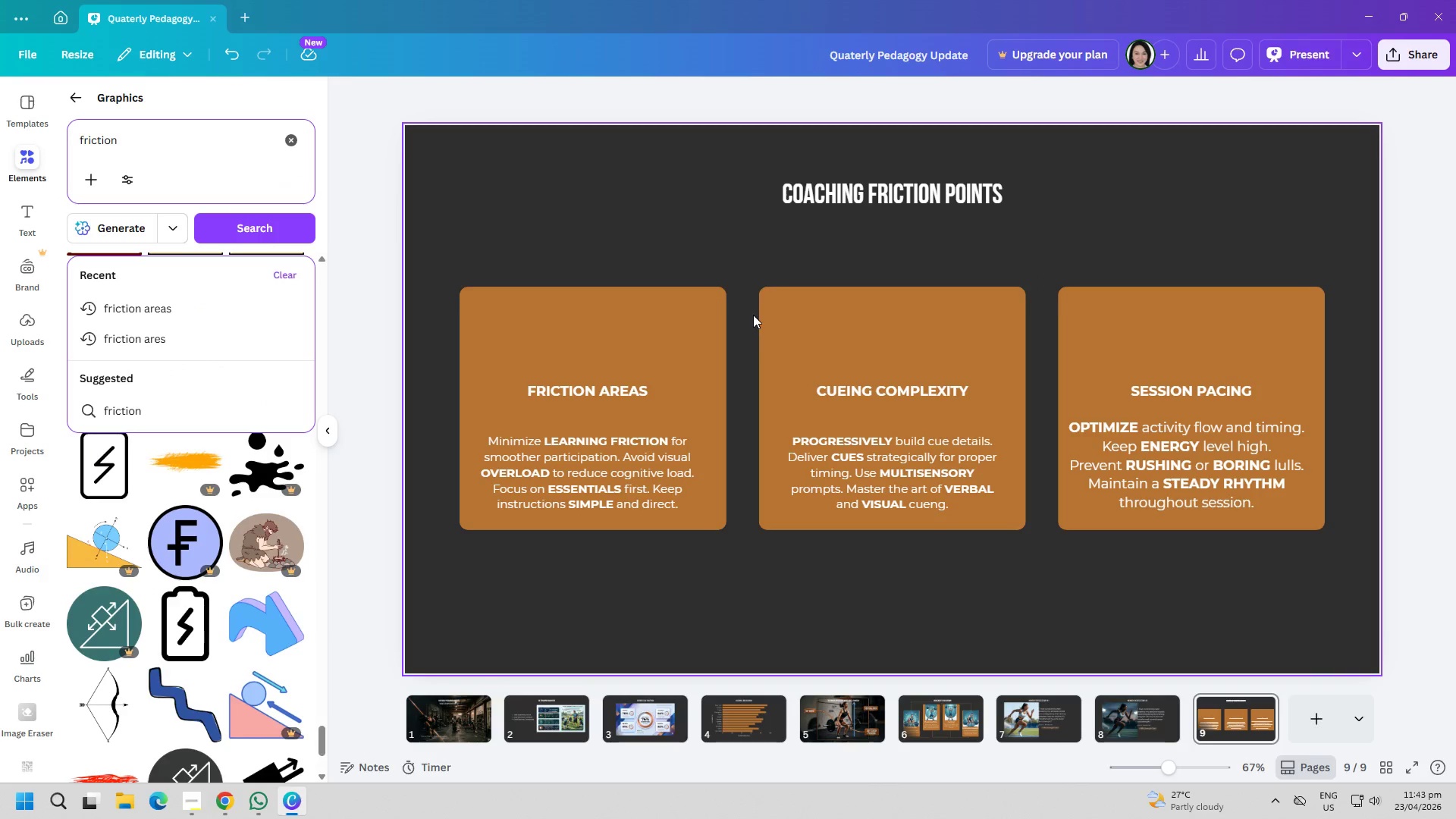 
scroll: coordinate [186, 578], scroll_direction: up, amount: 18.0
 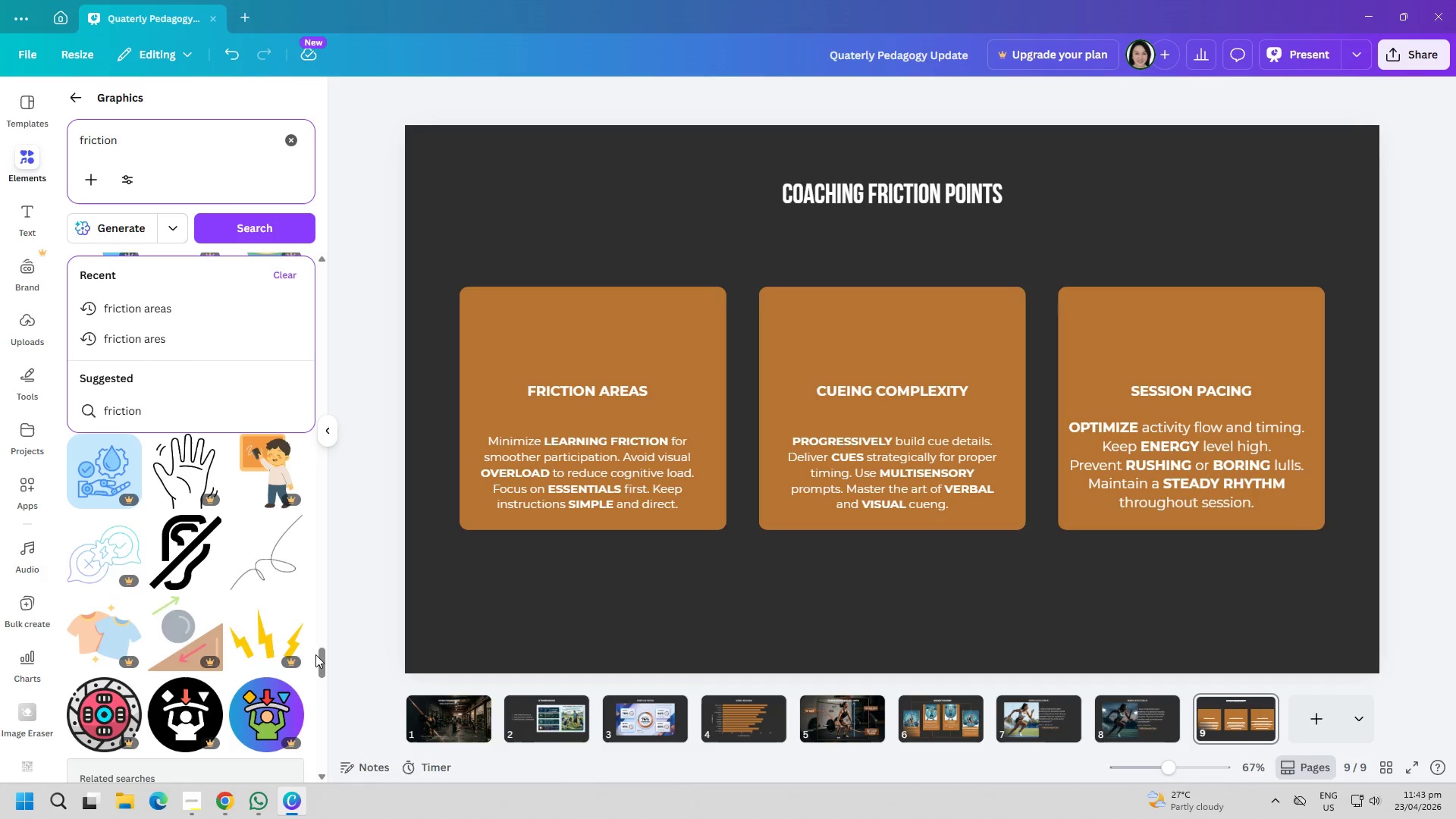 
left_click_drag(start_coordinate=[318, 654], to_coordinate=[311, 276])
 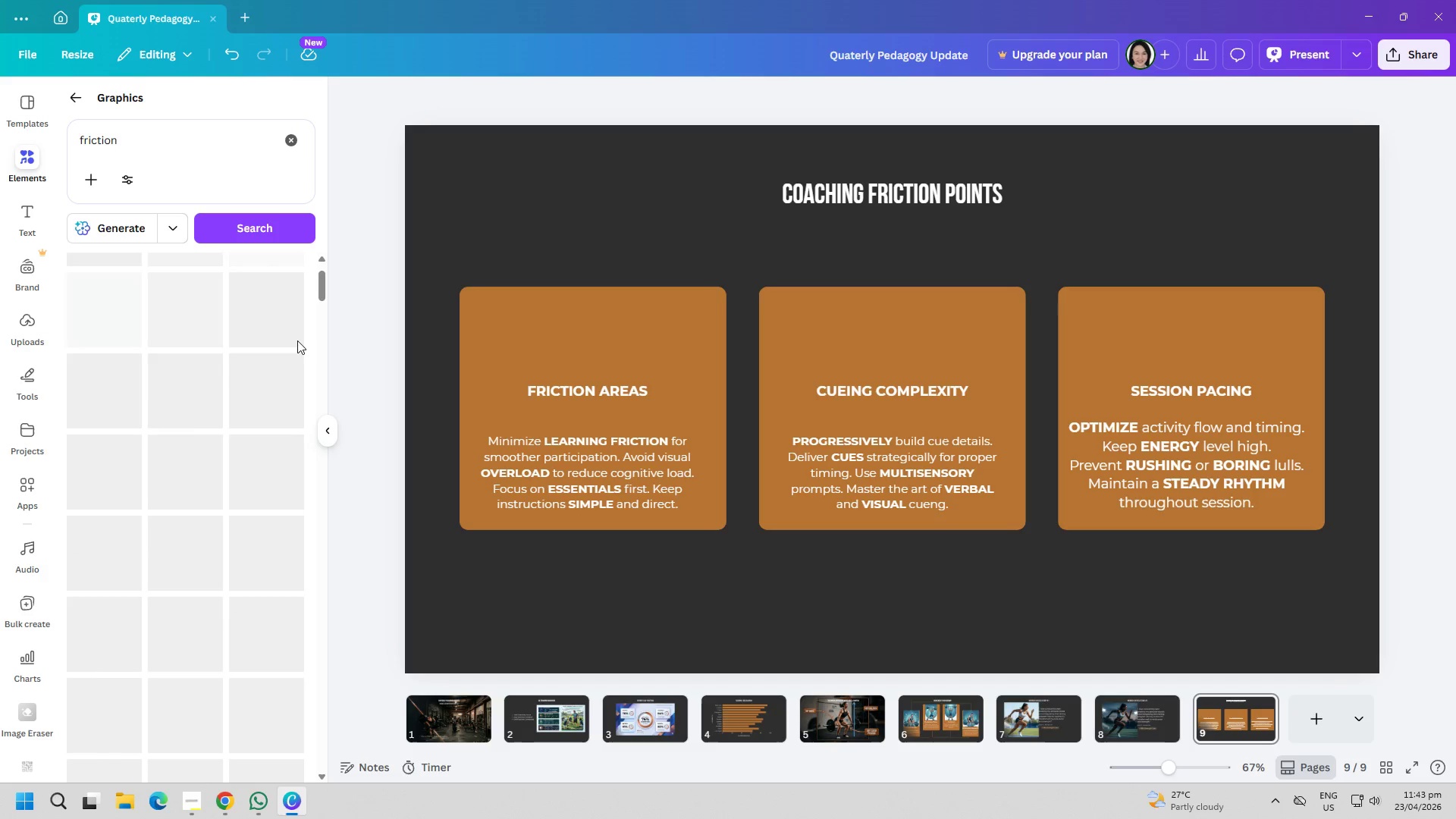 
mouse_move([273, 369])
 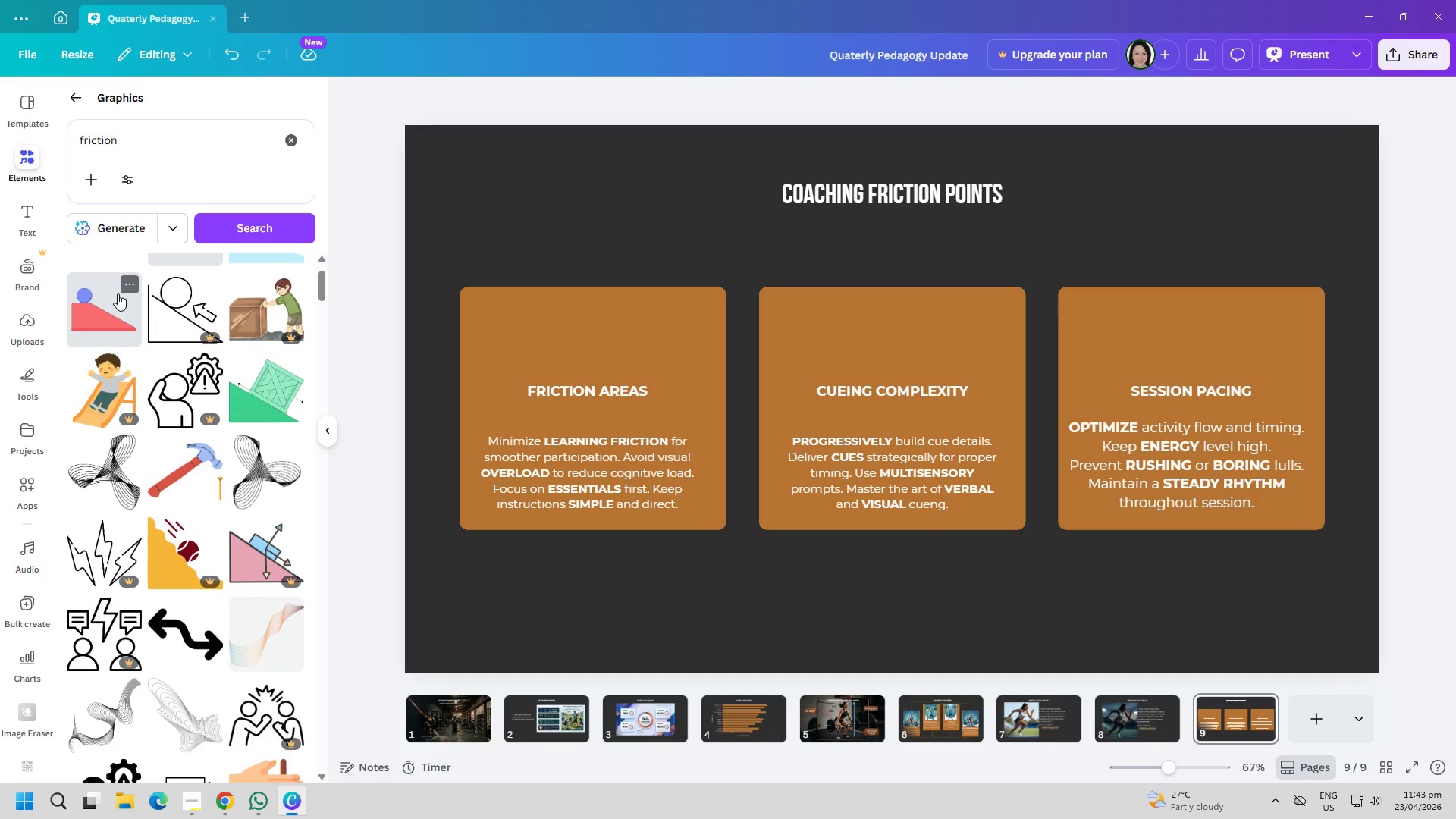 
left_click([124, 290])
 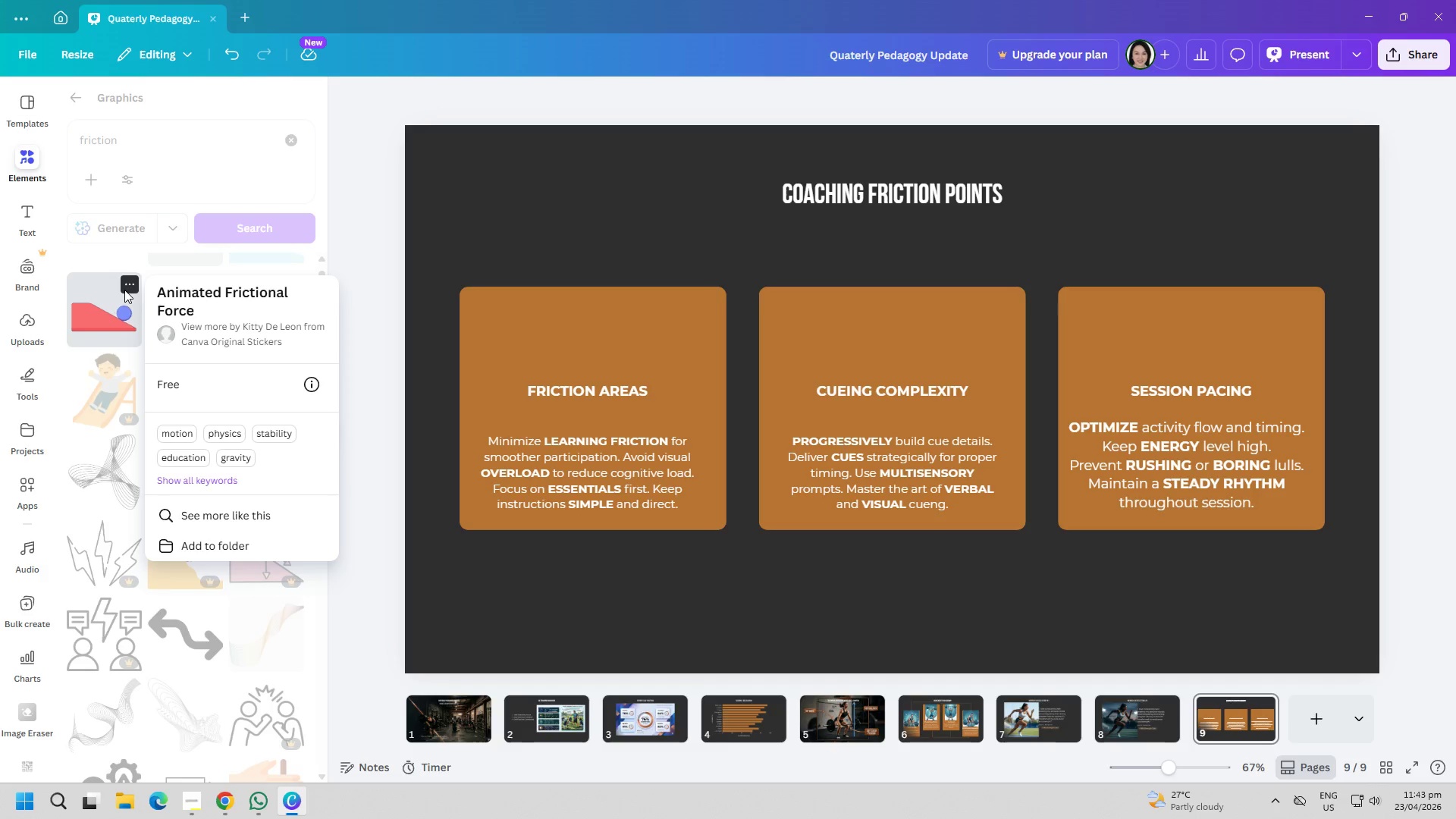 
left_click([124, 290])
 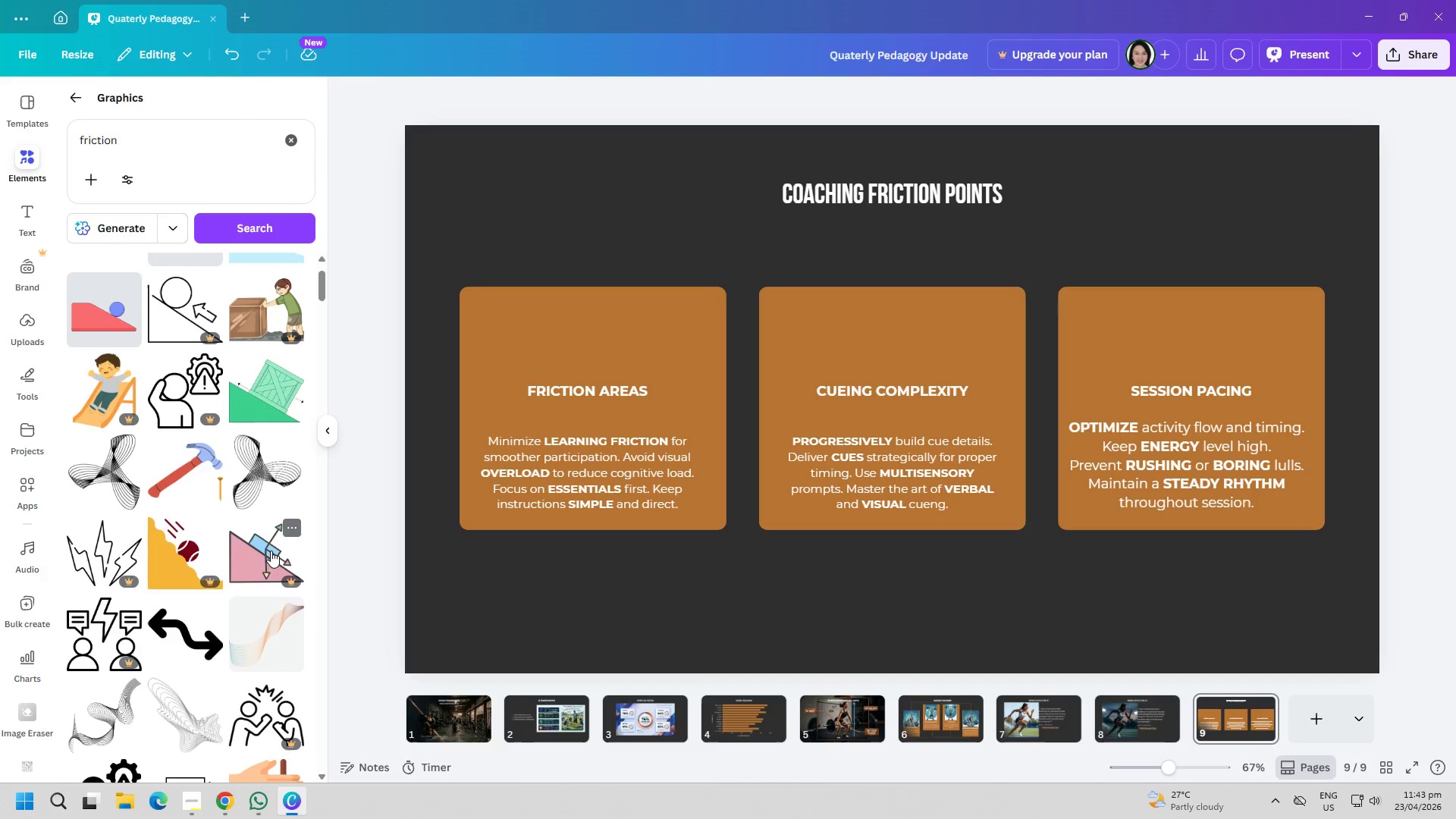 
scroll: coordinate [228, 497], scroll_direction: down, amount: 13.0
 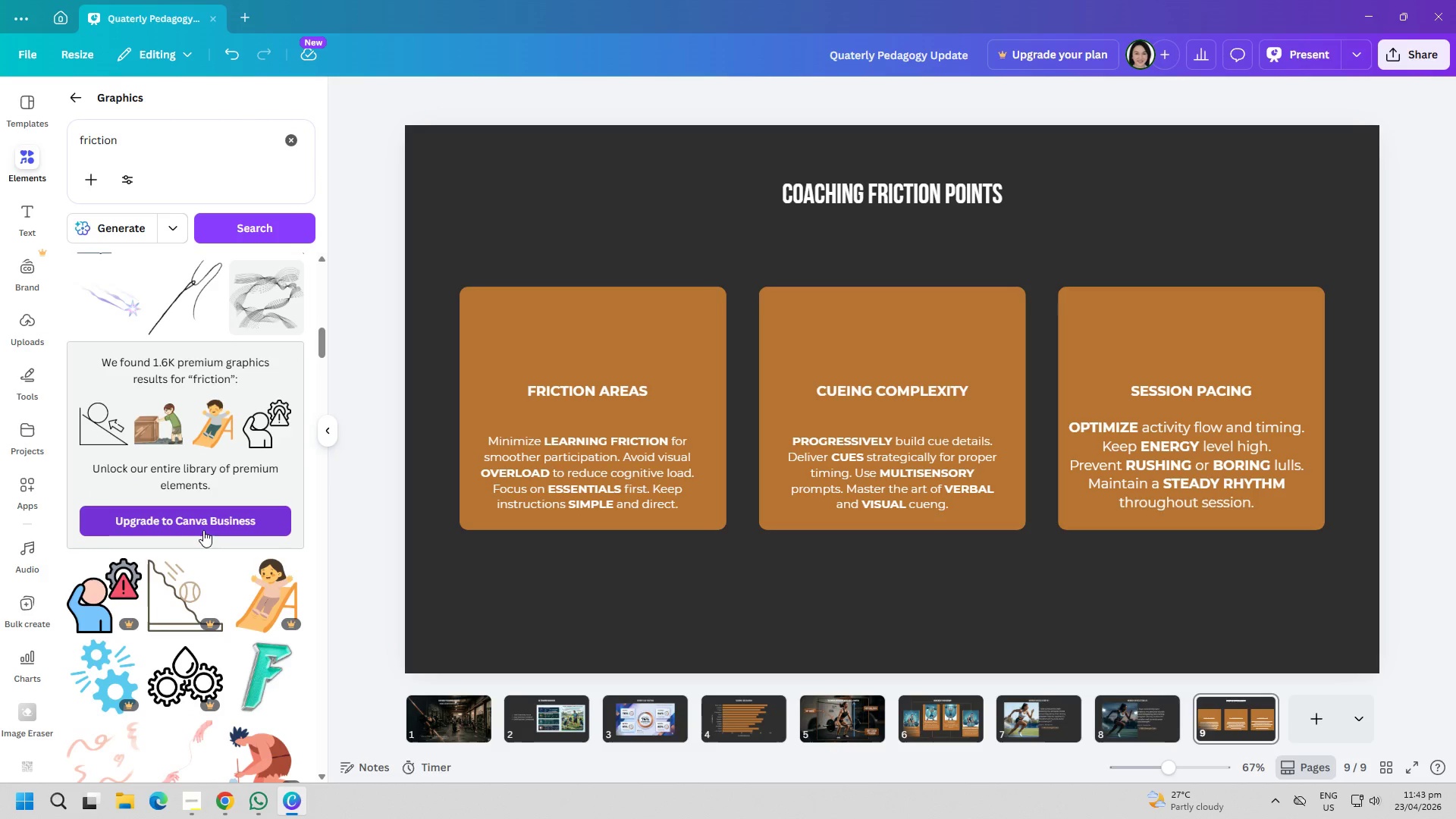 
scroll: coordinate [195, 636], scroll_direction: down, amount: 9.0
 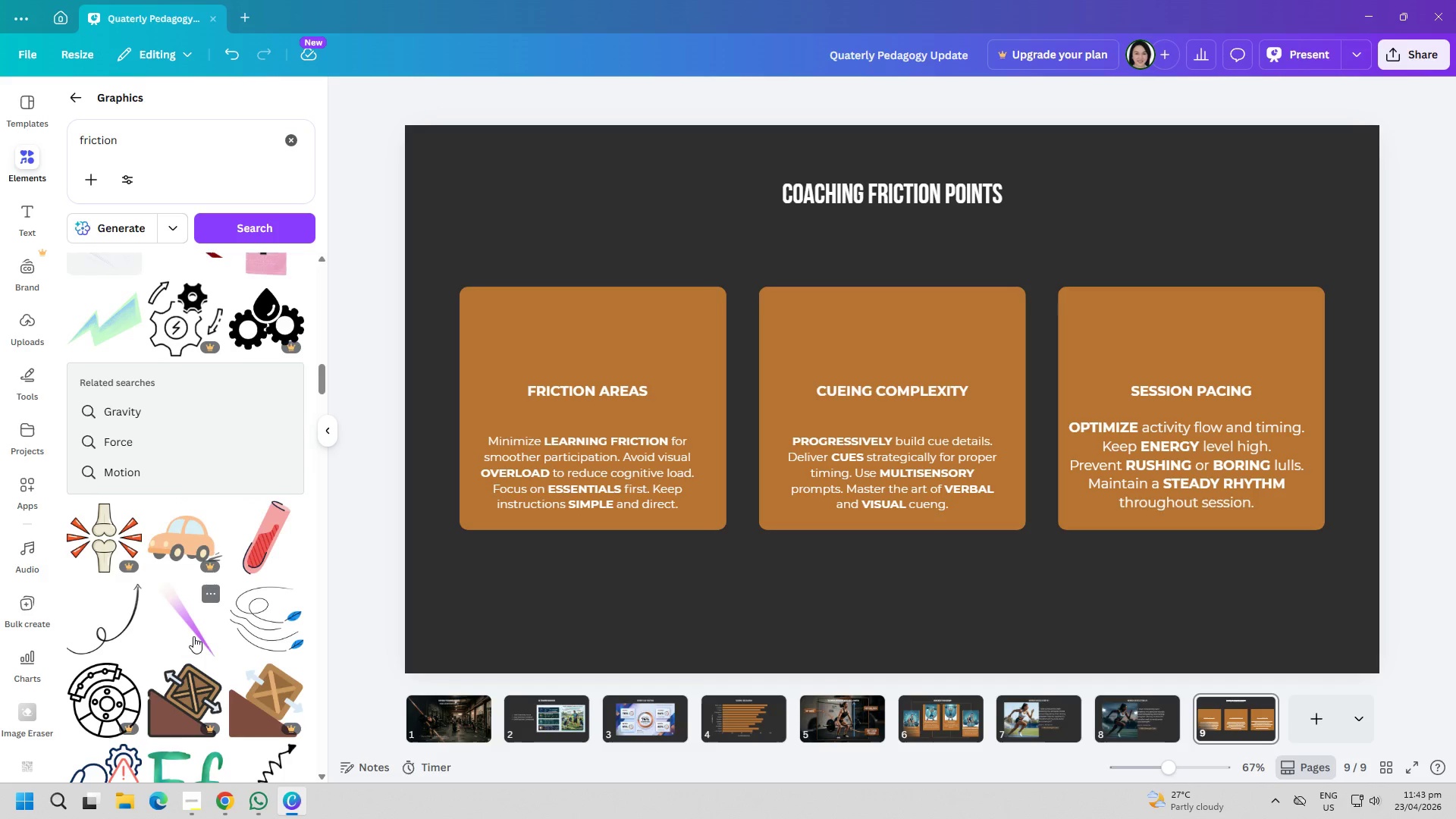 
scroll: coordinate [190, 636], scroll_direction: down, amount: 5.0
 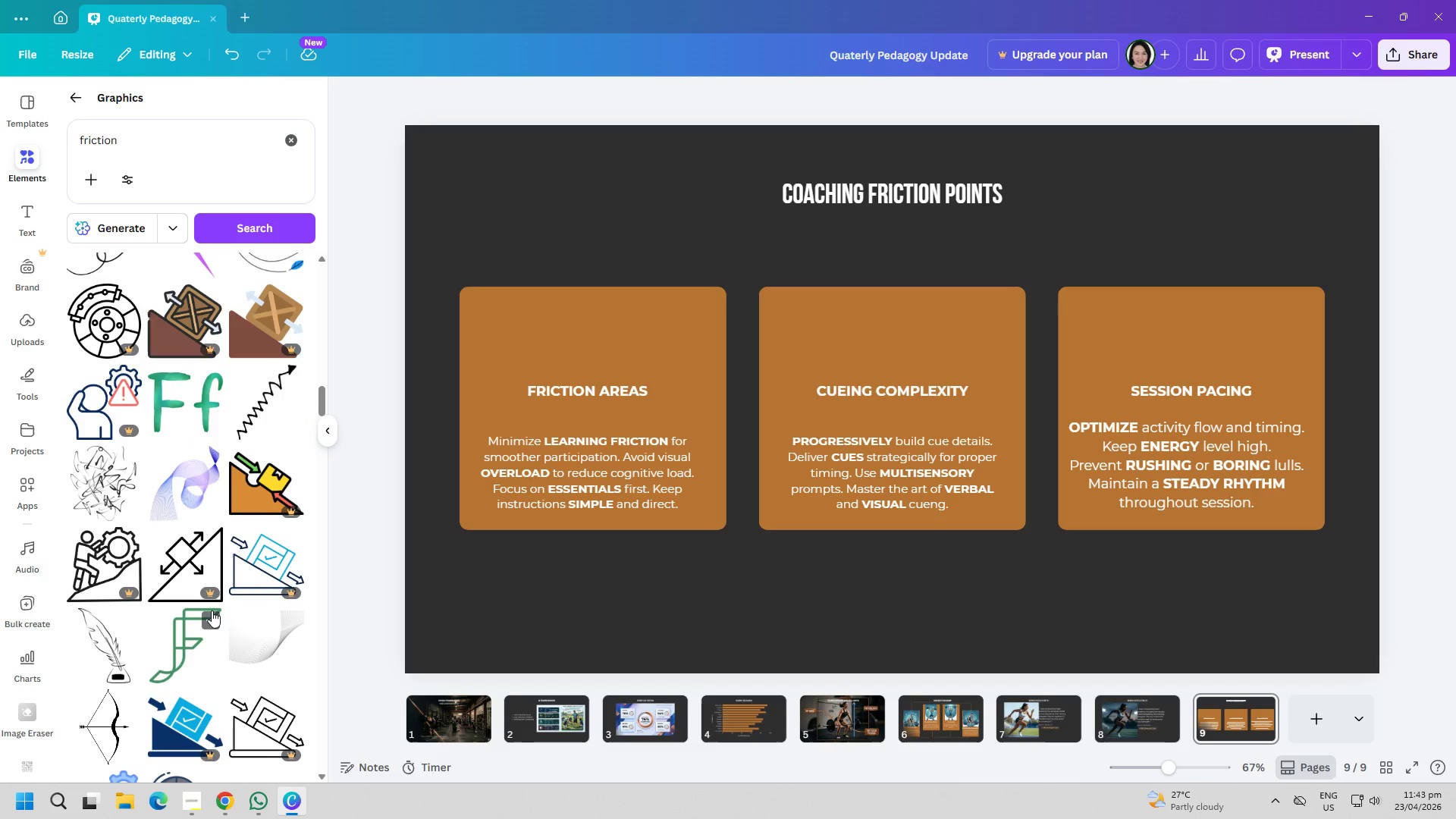 
left_click([303, 143])
 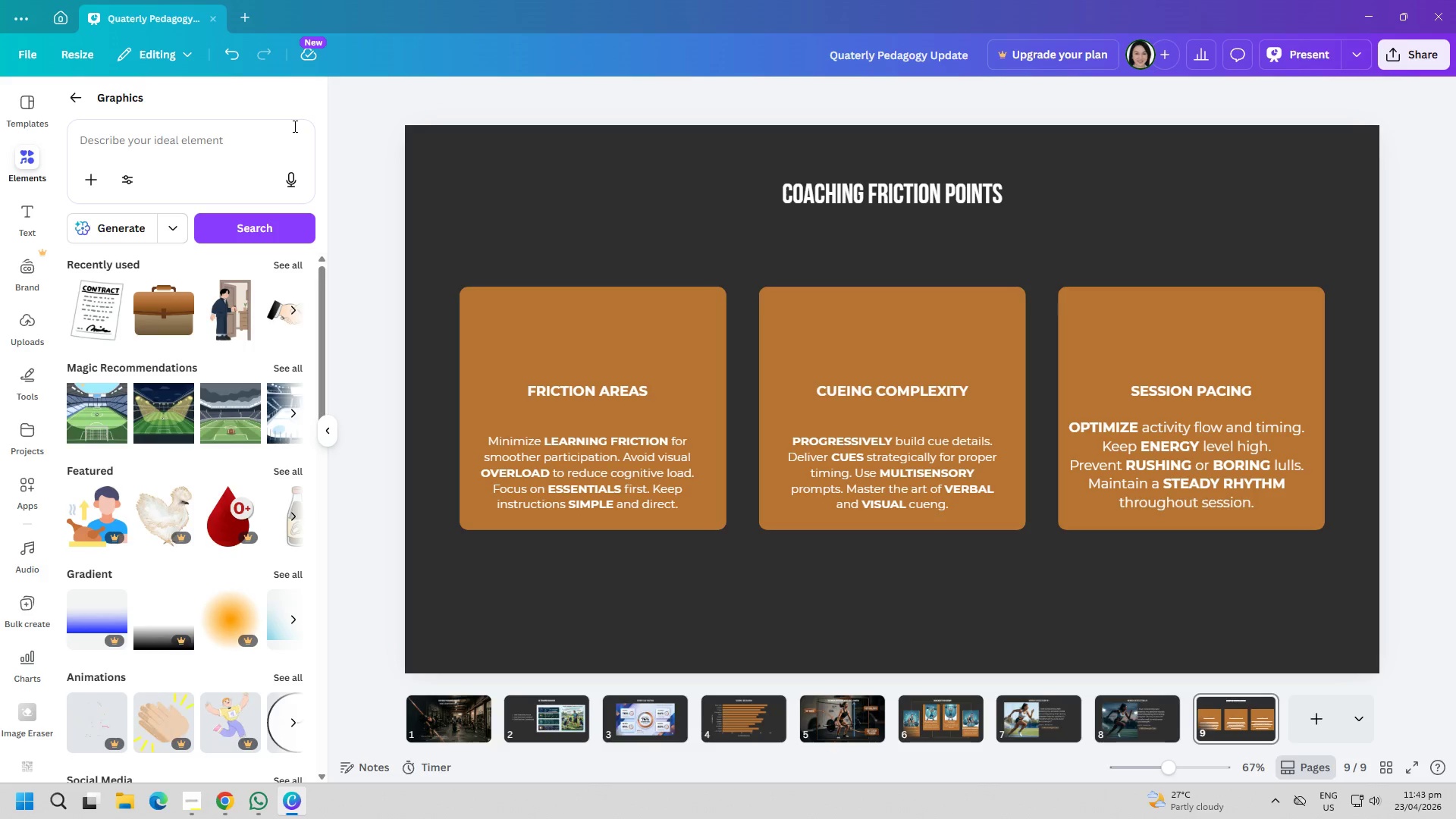 
type(cu)
 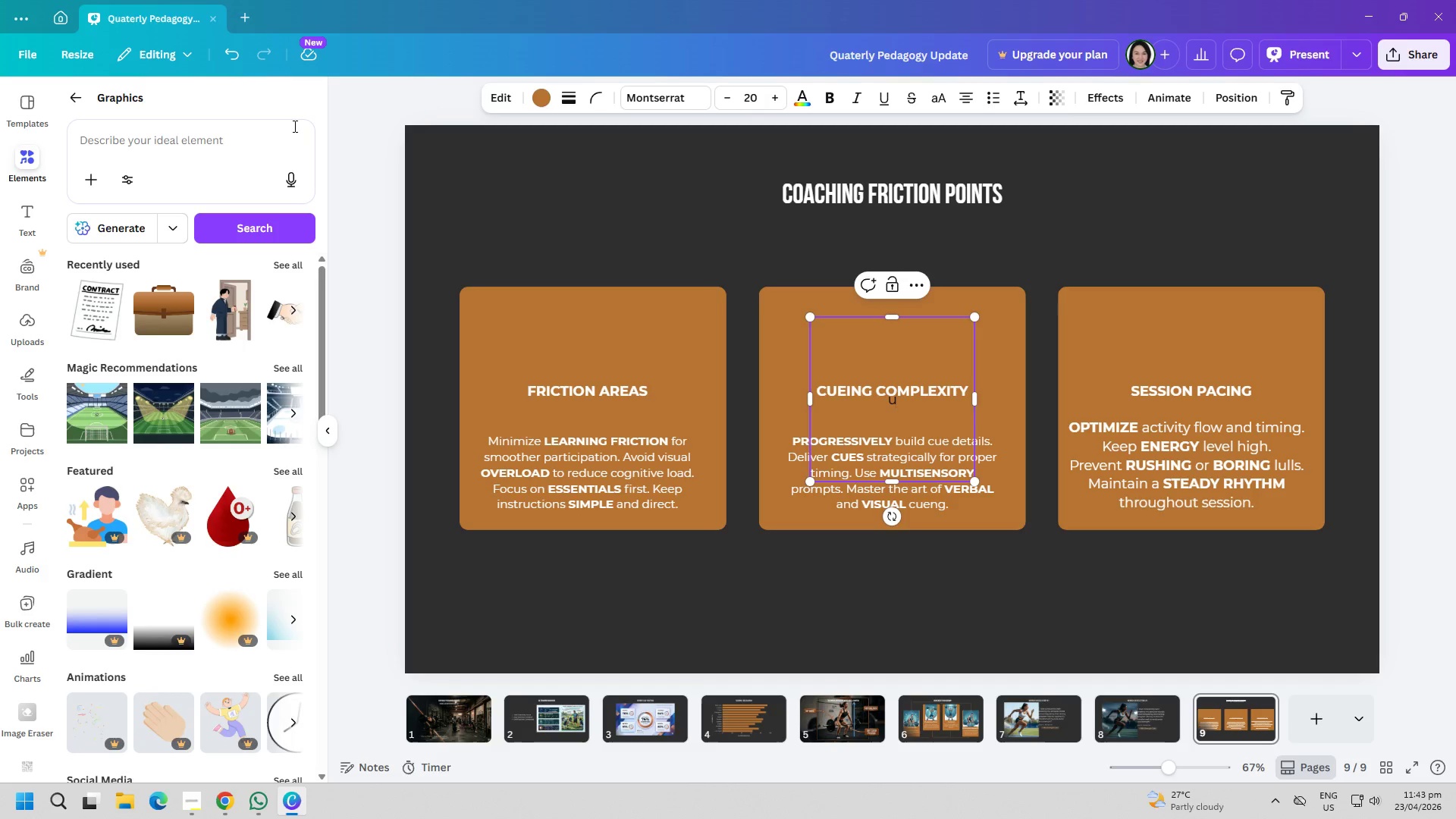 
left_click([292, 126])
 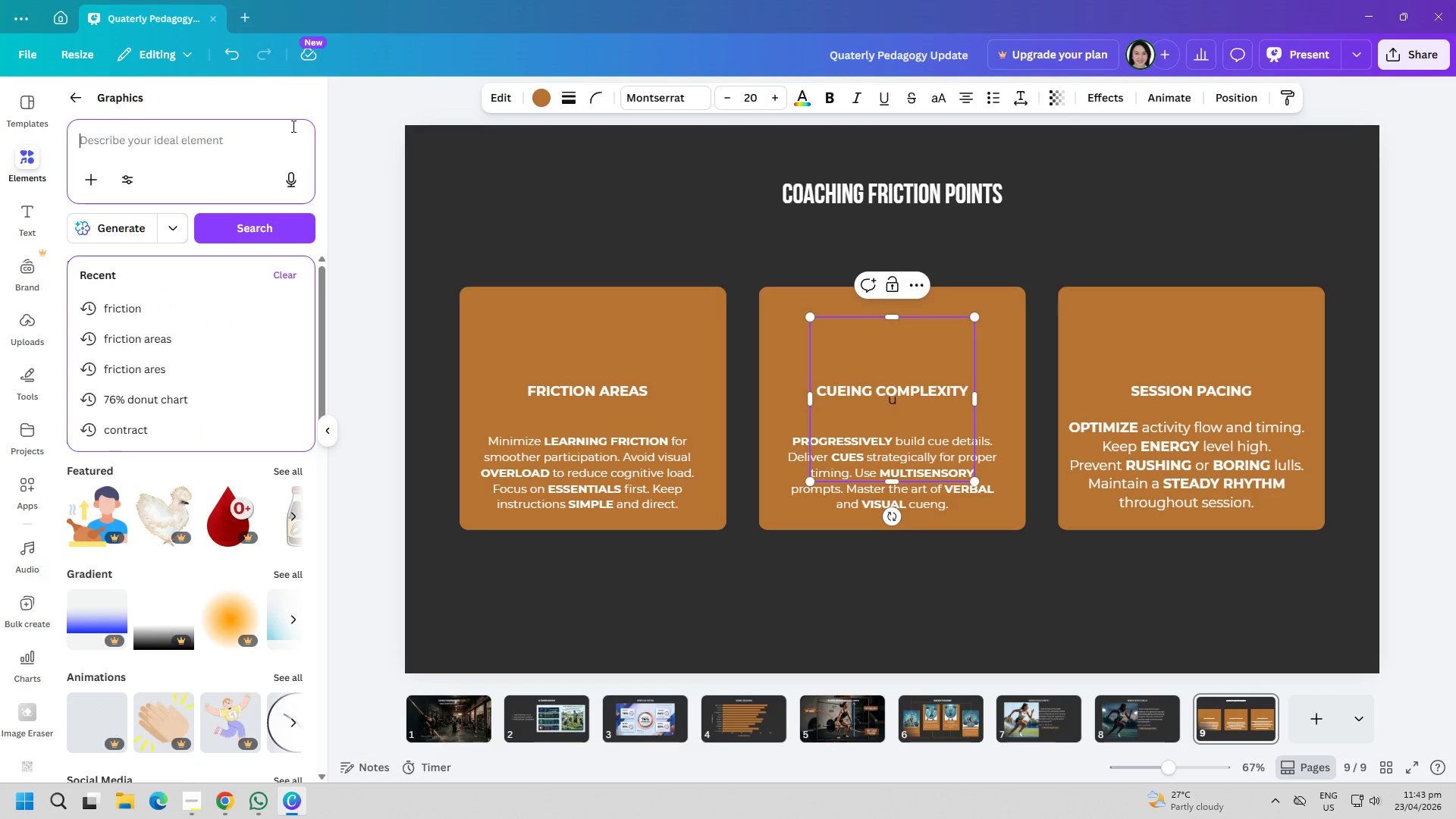 
type(cwueing complexity)
 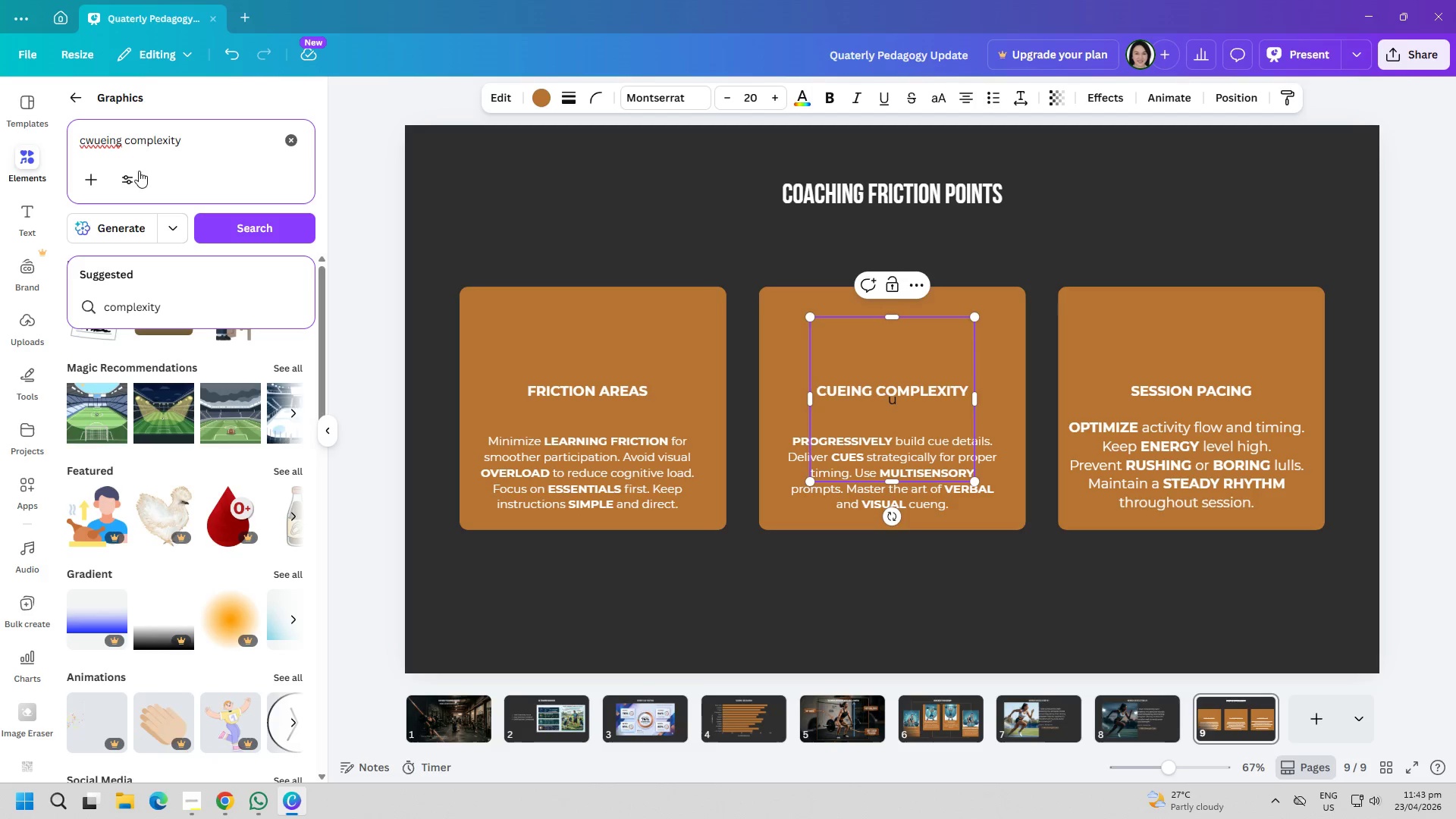 
left_click([104, 146])
 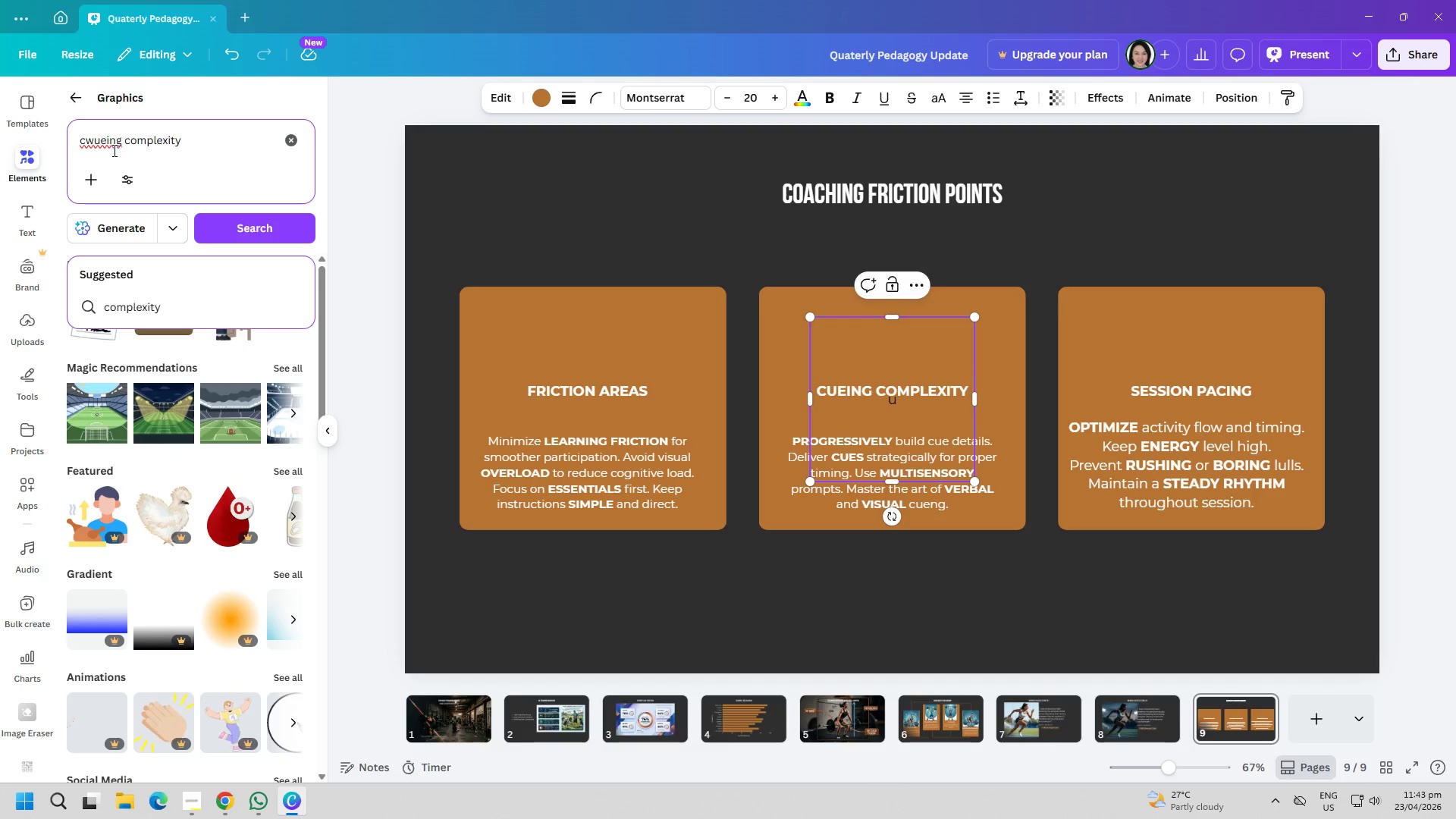 
left_click([109, 145])
 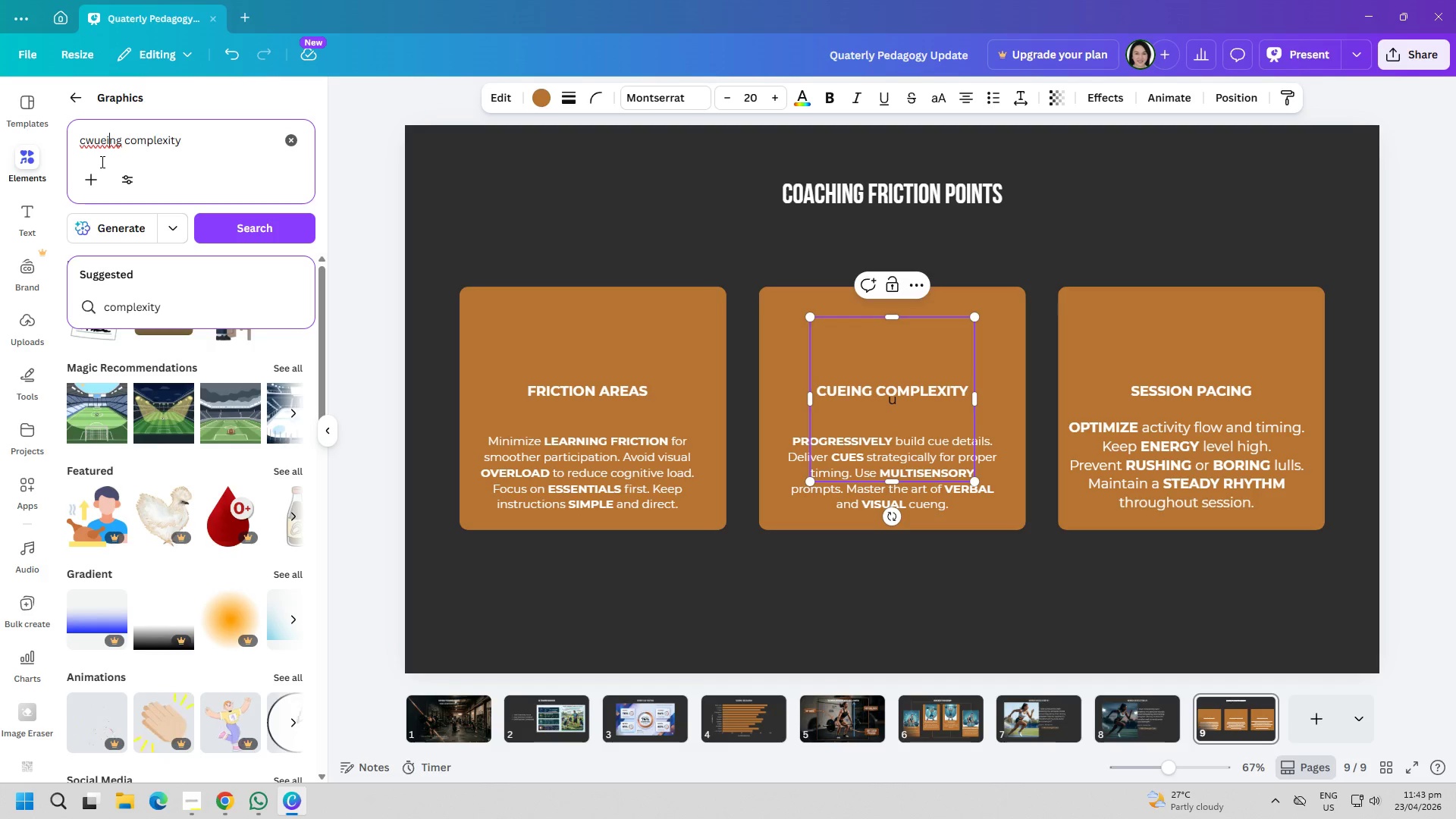 
left_click([91, 140])
 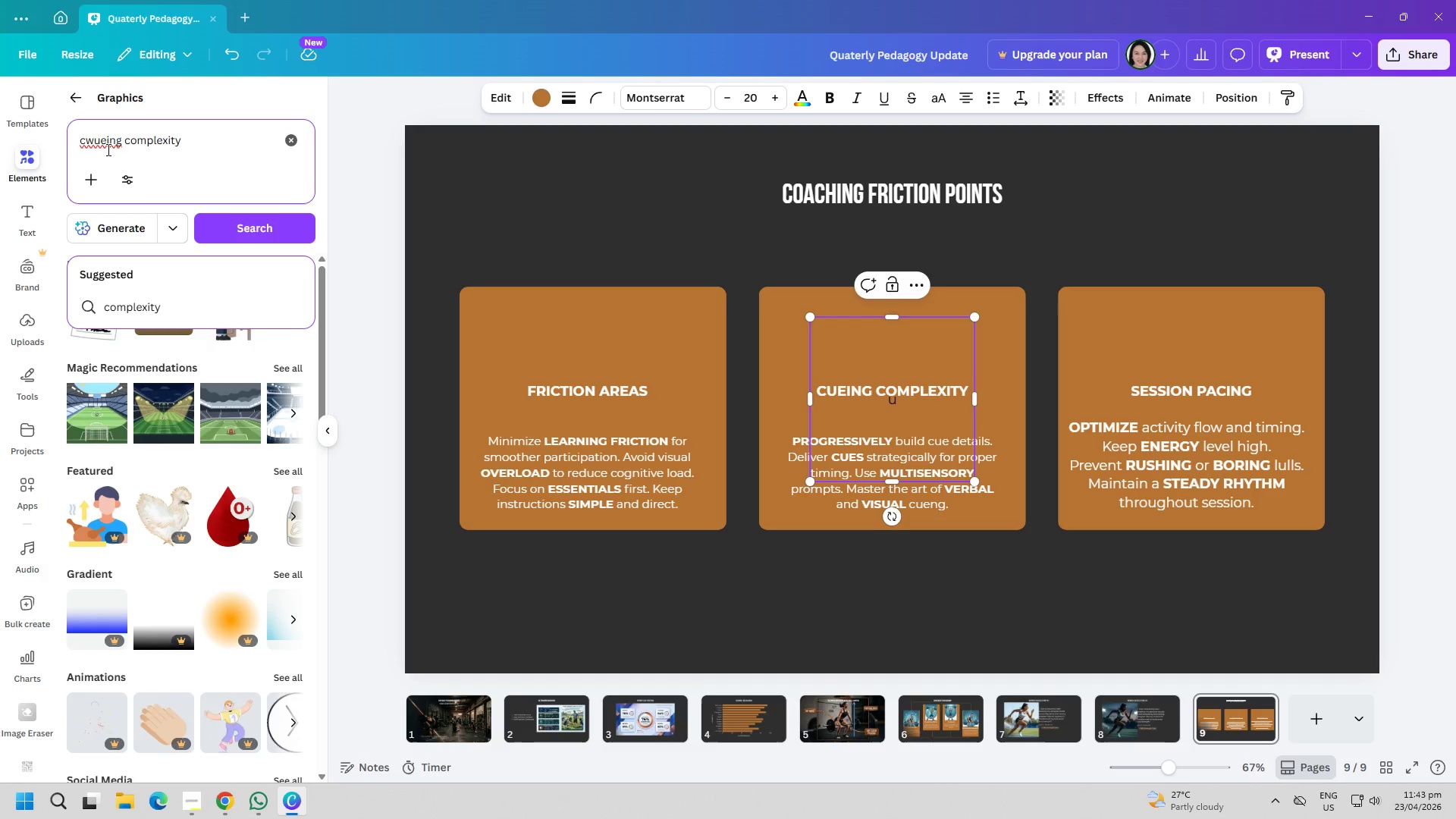 
key(Backspace)
 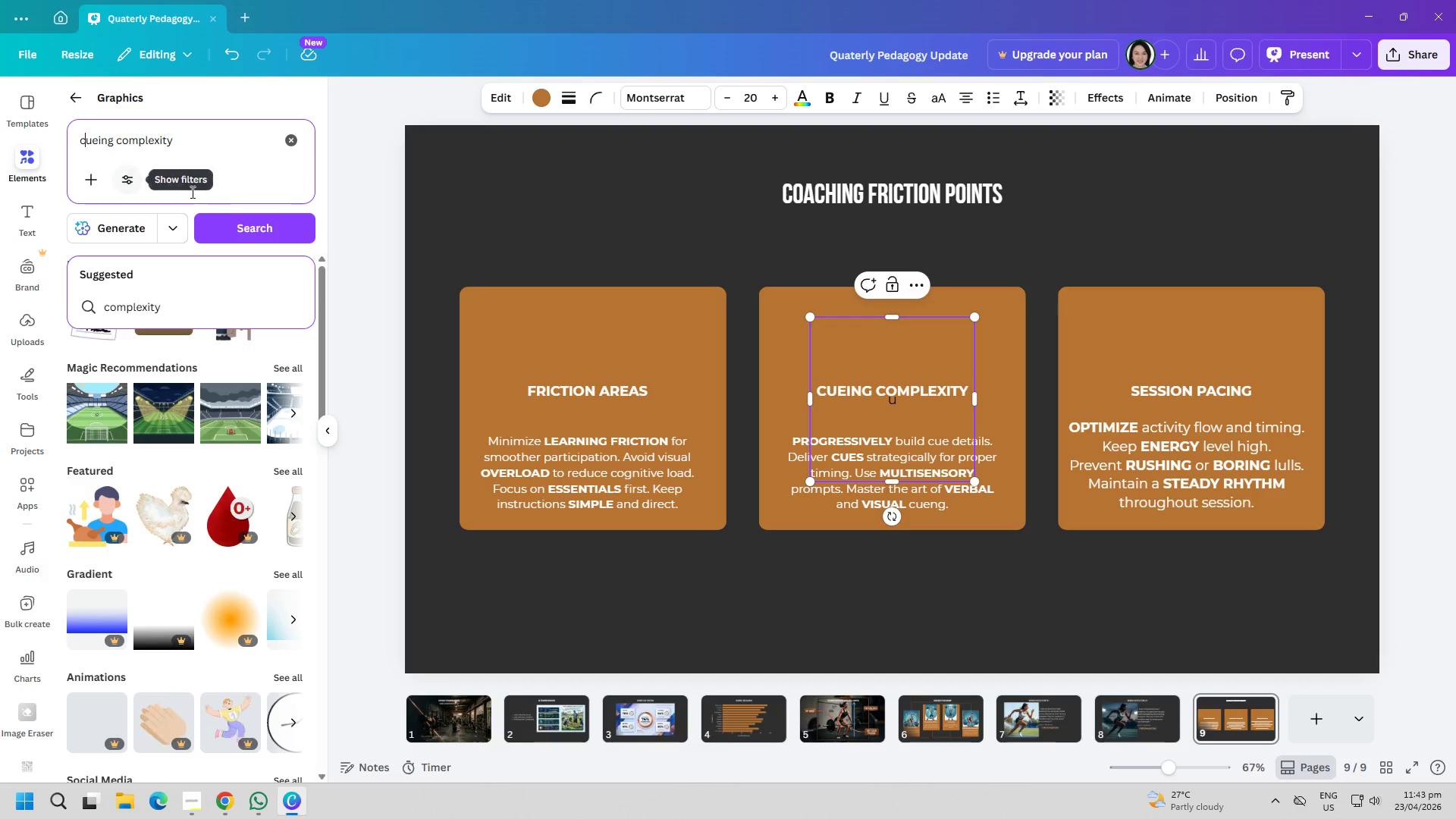 
key(Enter)
 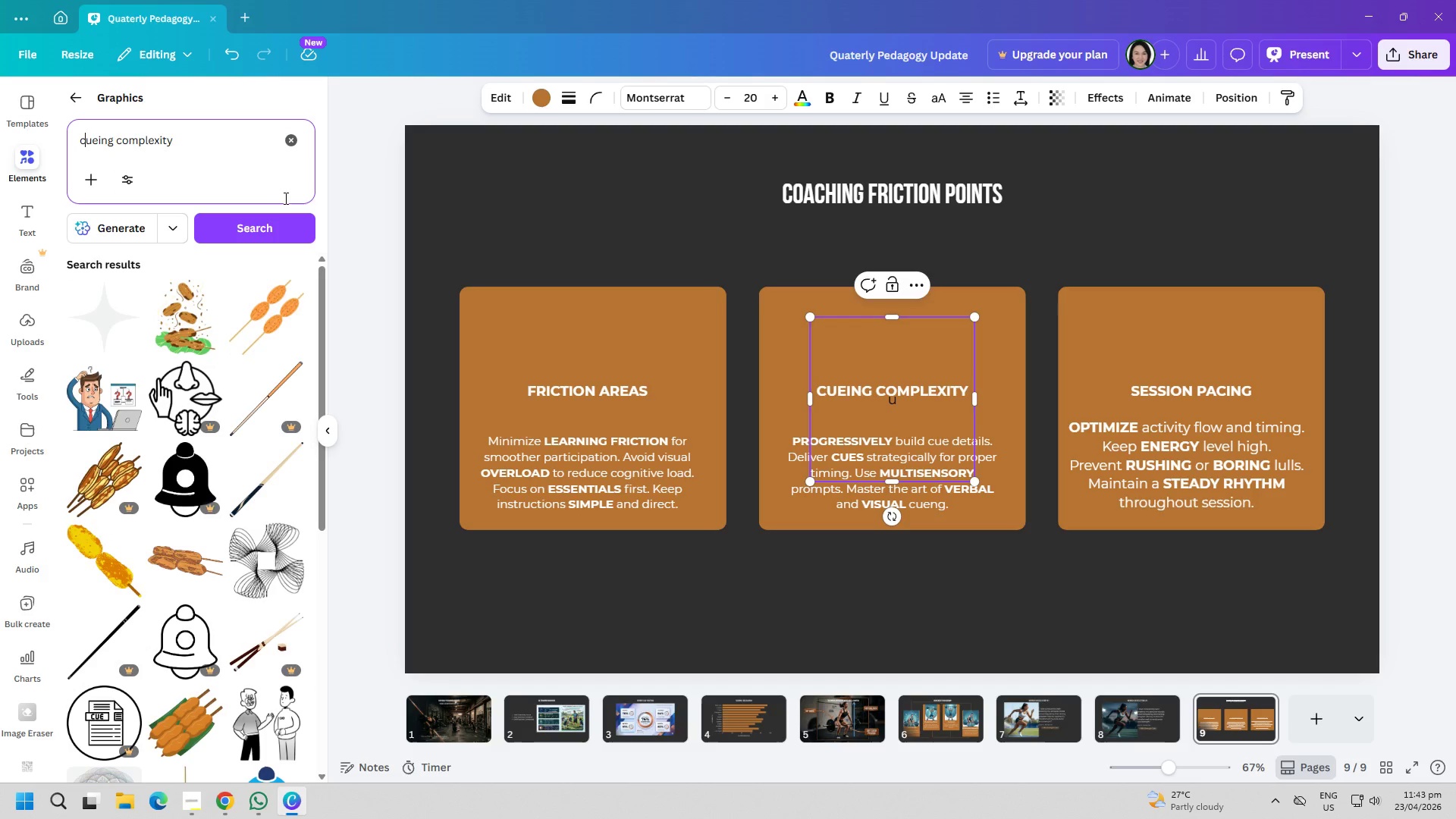 
scroll: coordinate [200, 496], scroll_direction: down, amount: 18.0
 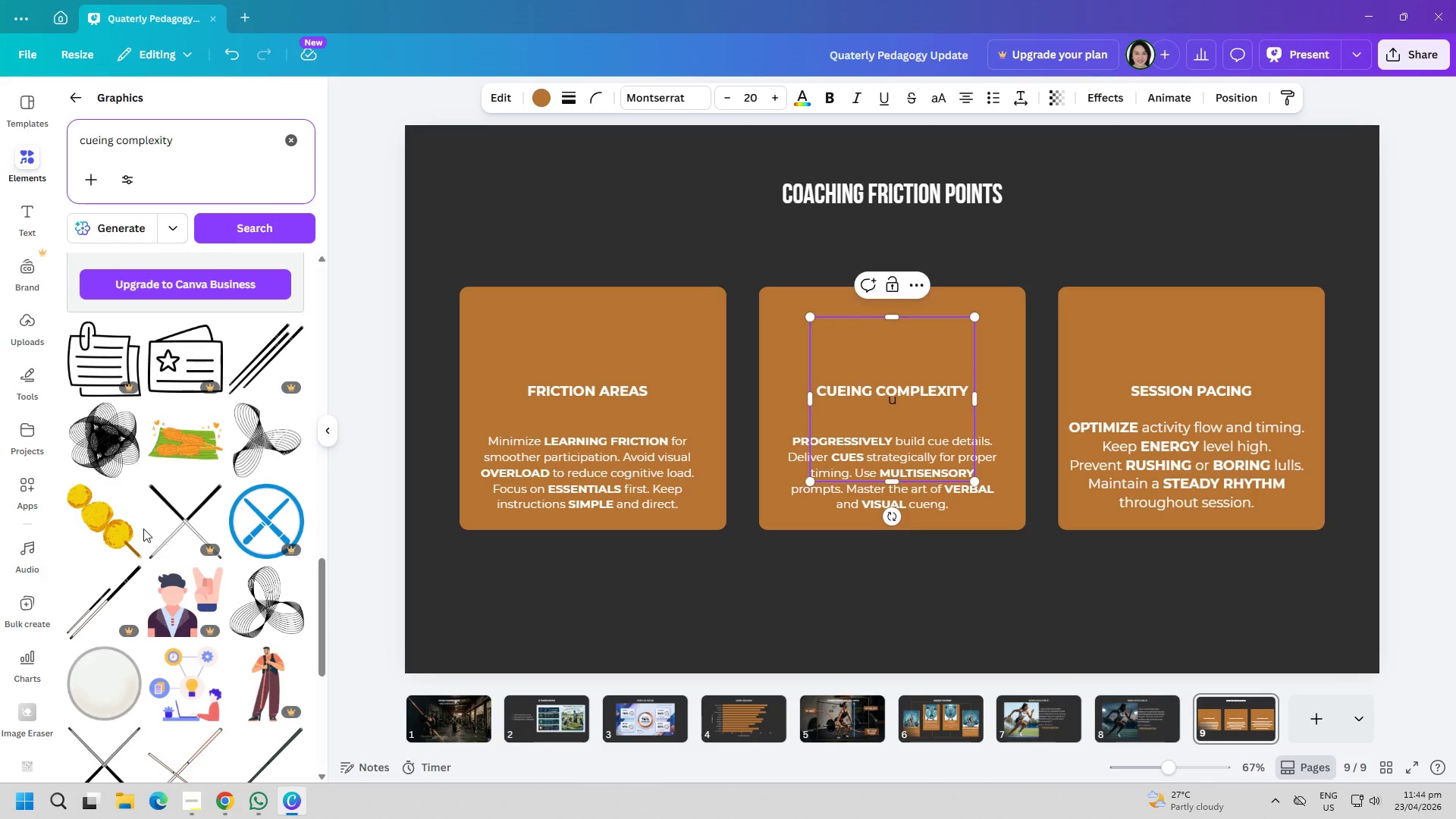 
scroll: coordinate [136, 527], scroll_direction: down, amount: 9.0
 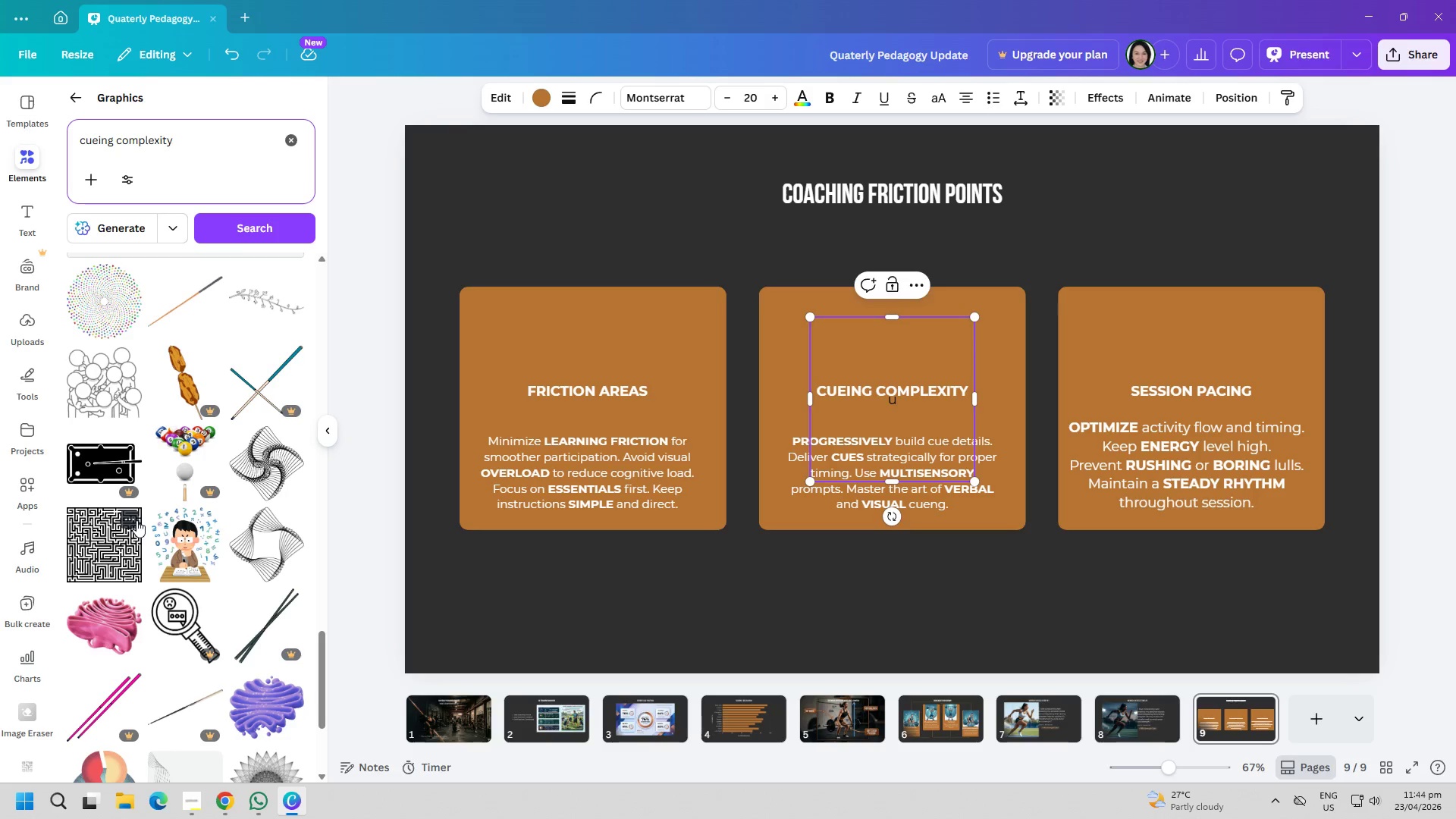 
left_click([287, 134])
 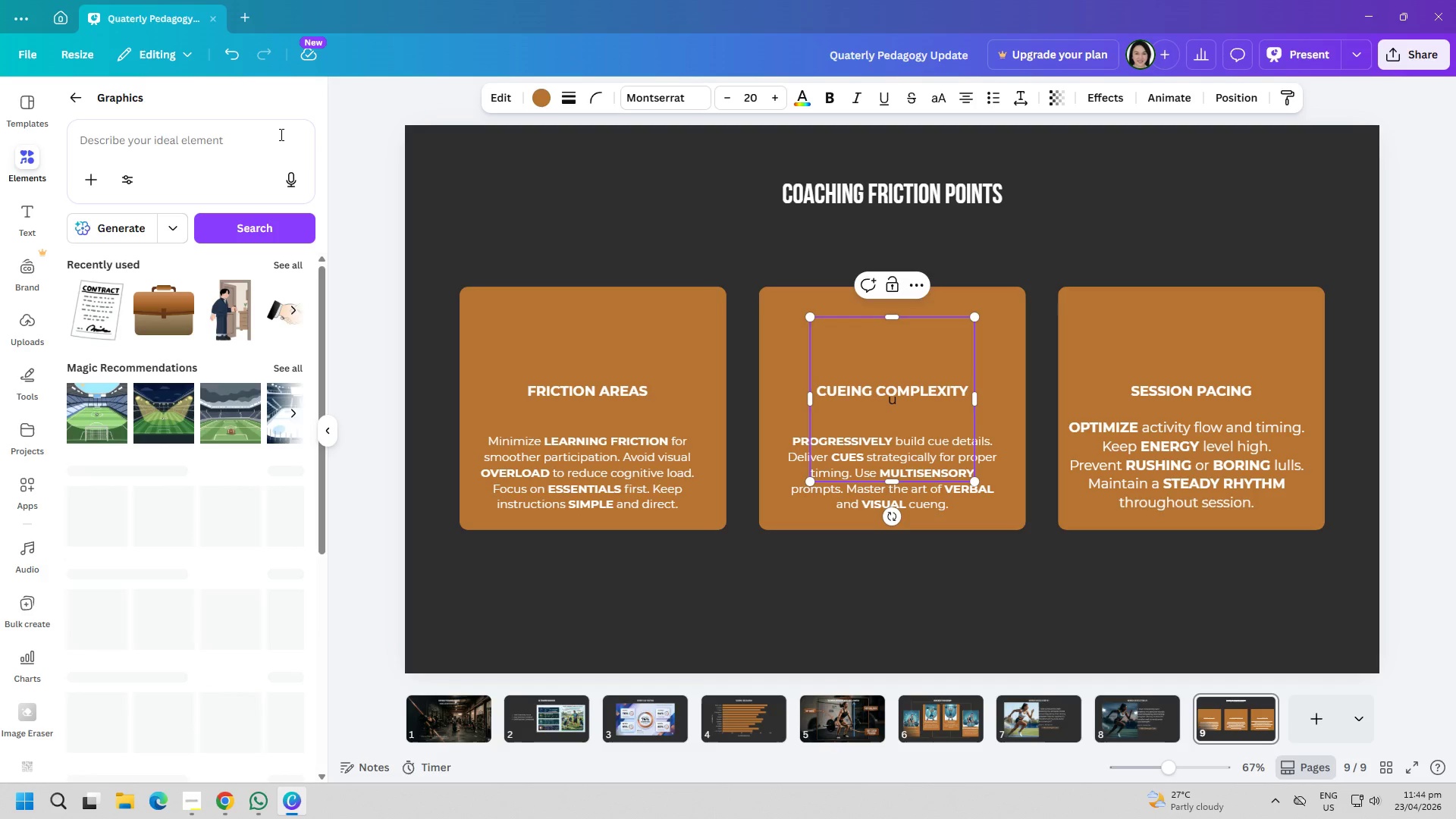 
left_click([266, 136])
 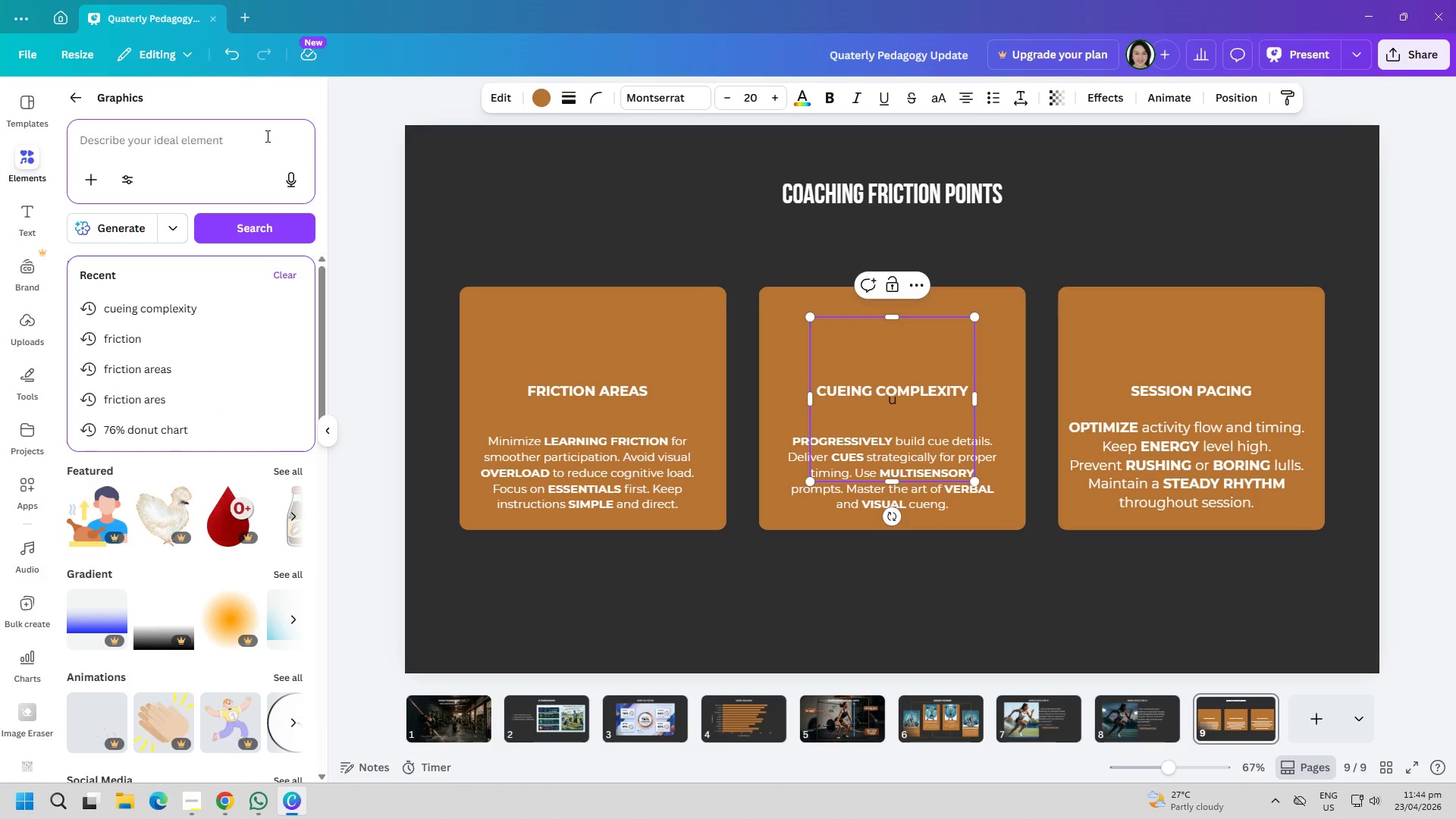 
type(clock)
 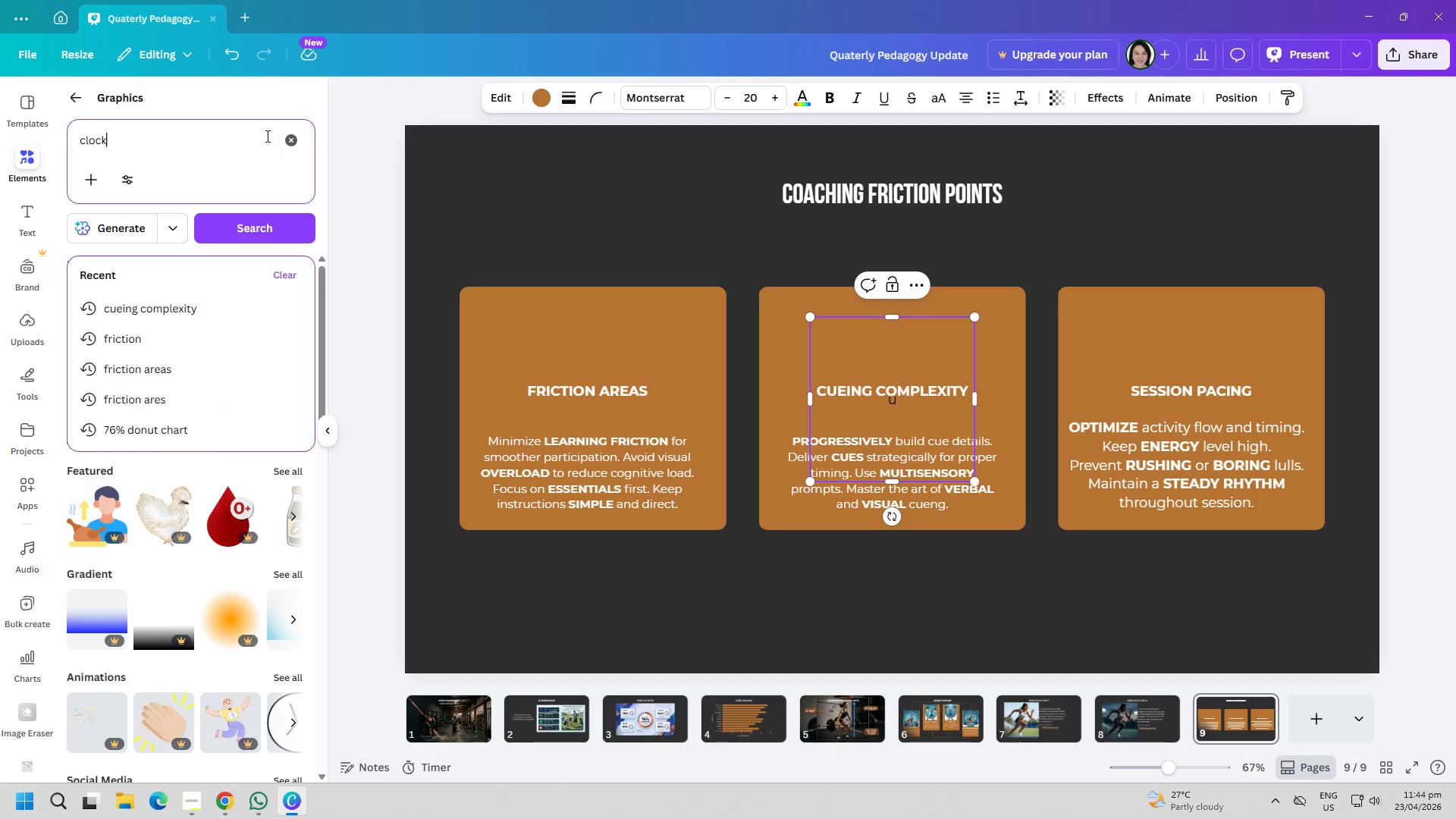 
key(Enter)
 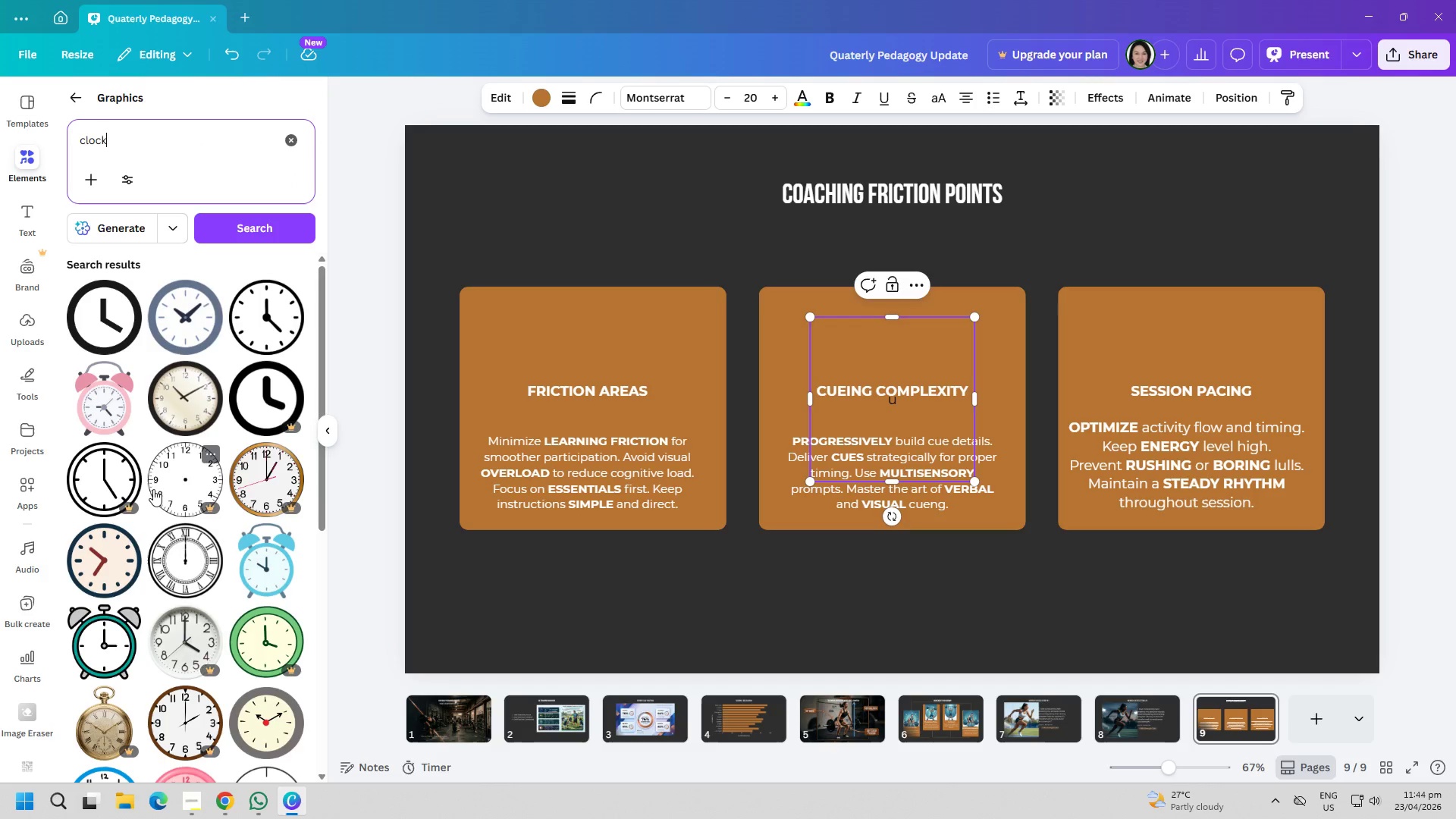 
left_click([269, 582])
 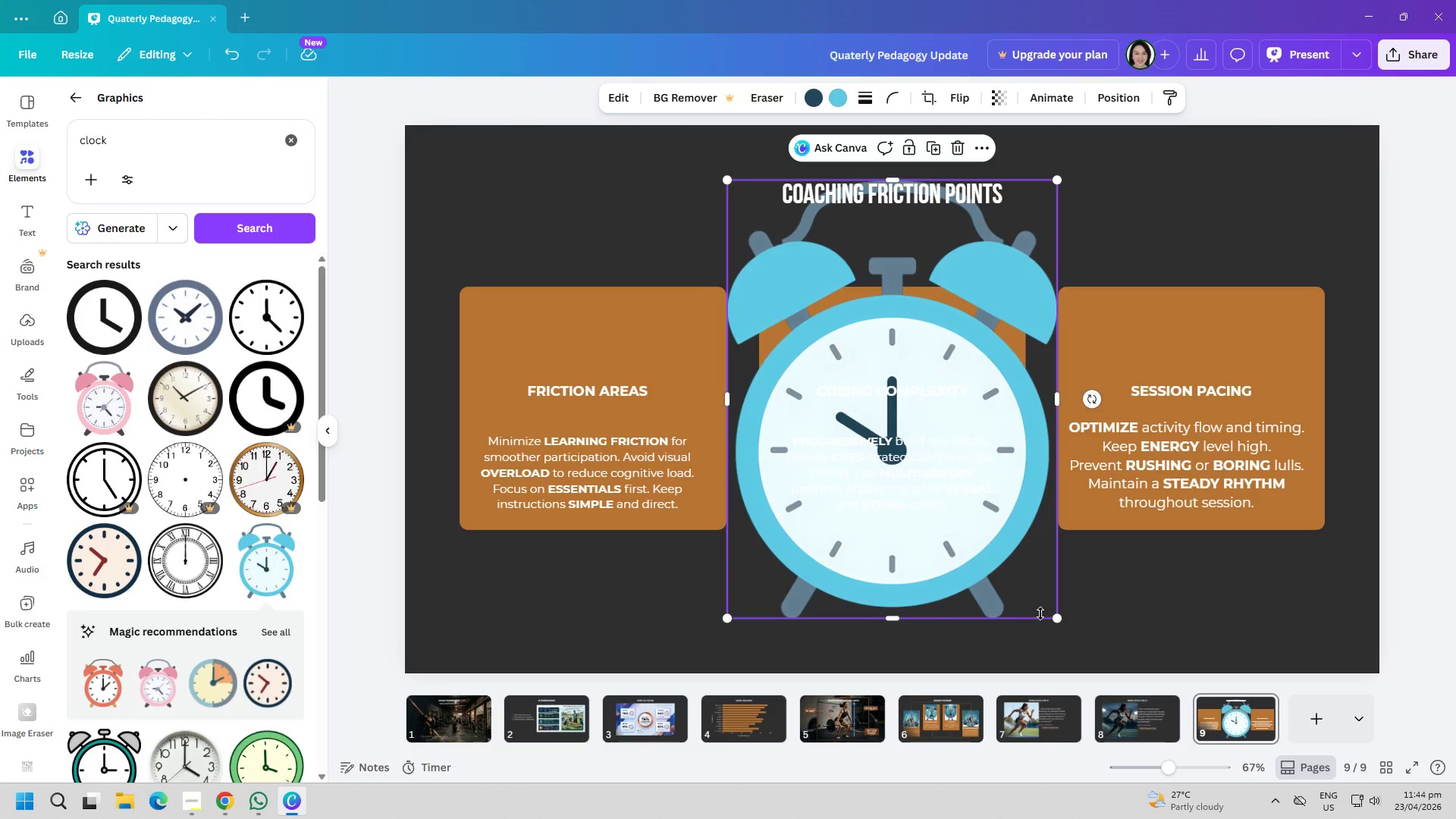 
left_click_drag(start_coordinate=[1054, 617], to_coordinate=[905, 413])
 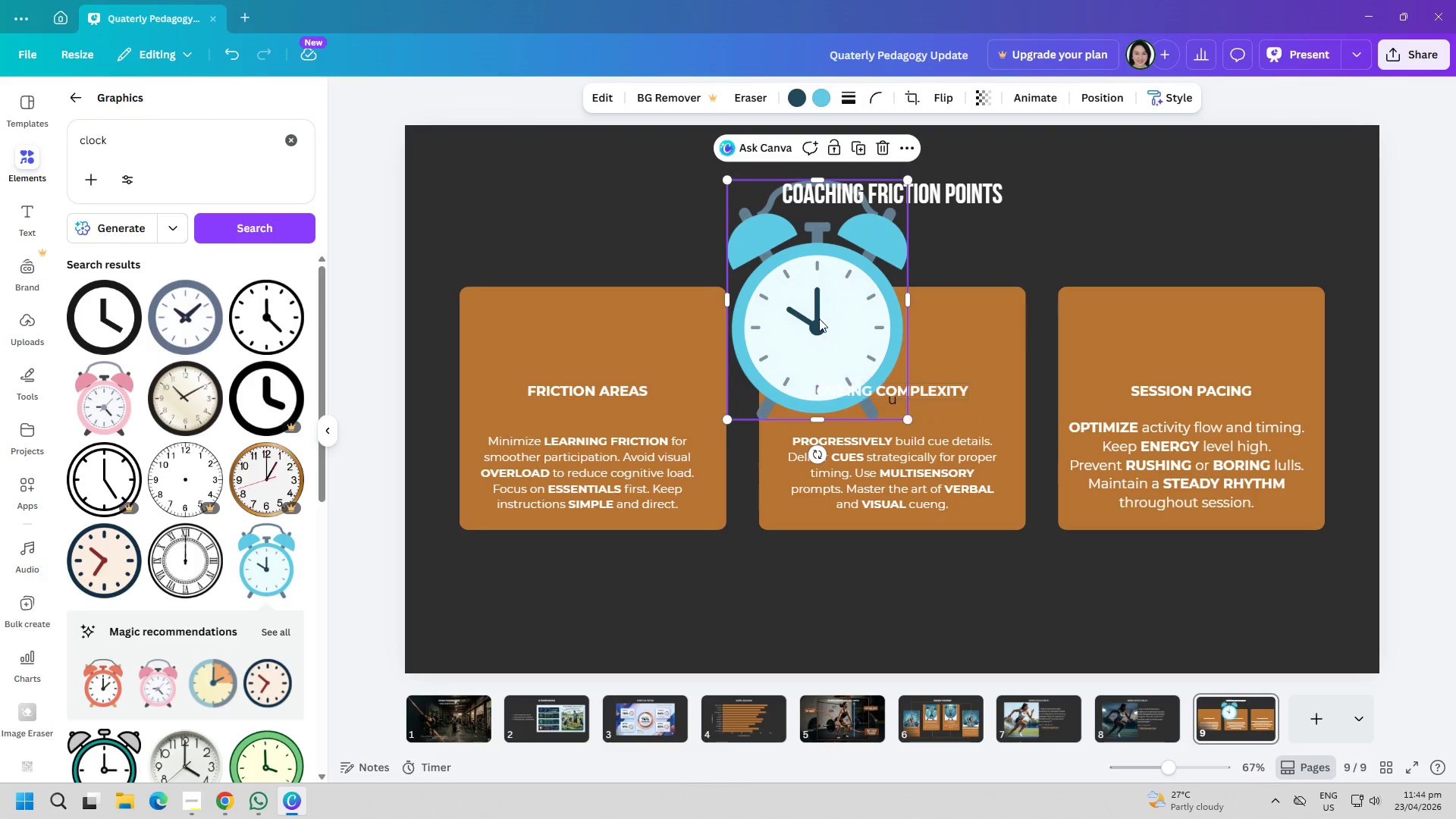 
left_click_drag(start_coordinate=[819, 318], to_coordinate=[1117, 335])
 